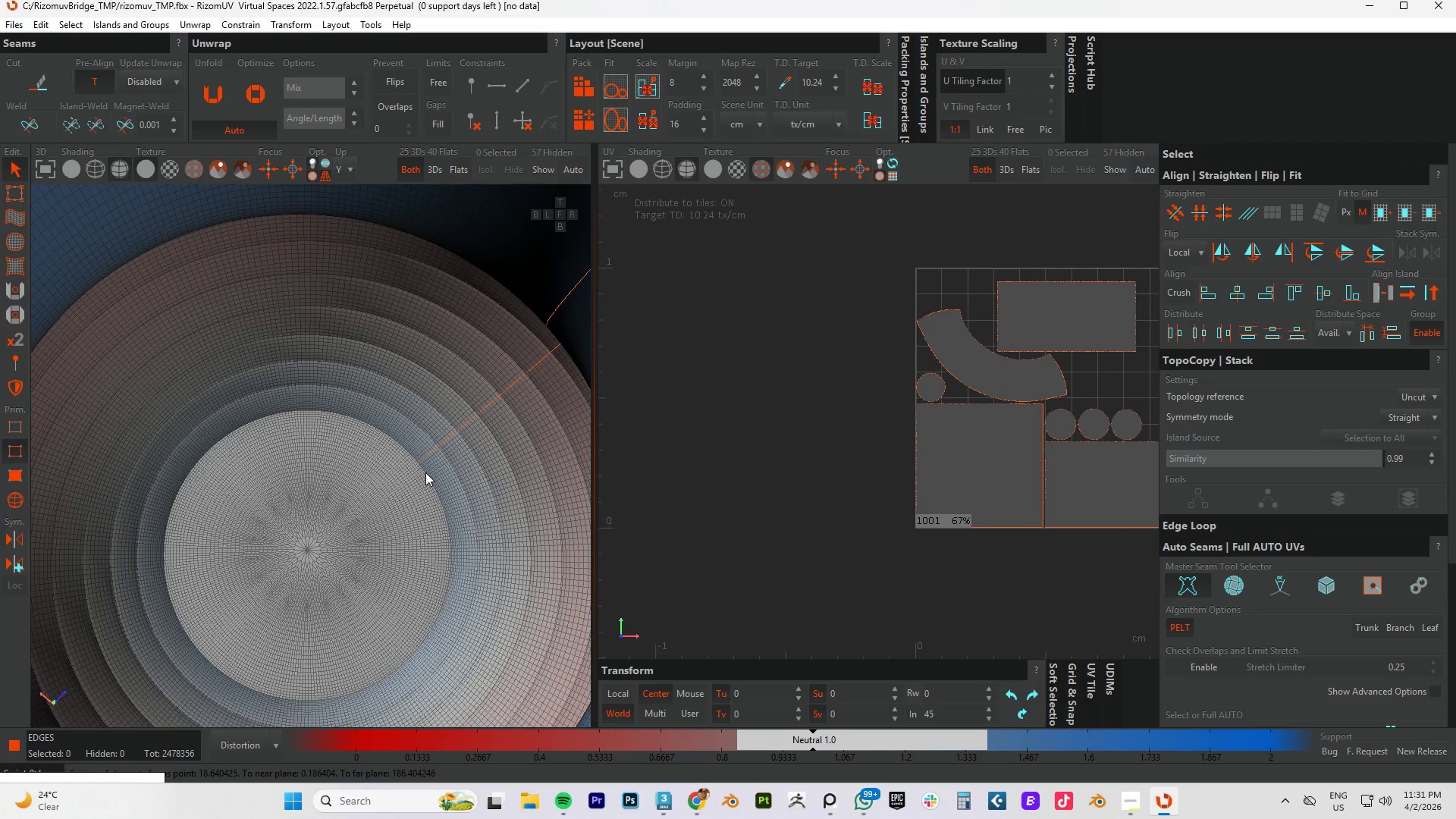 
scroll: coordinate [454, 416], scroll_direction: down, amount: 3.0
 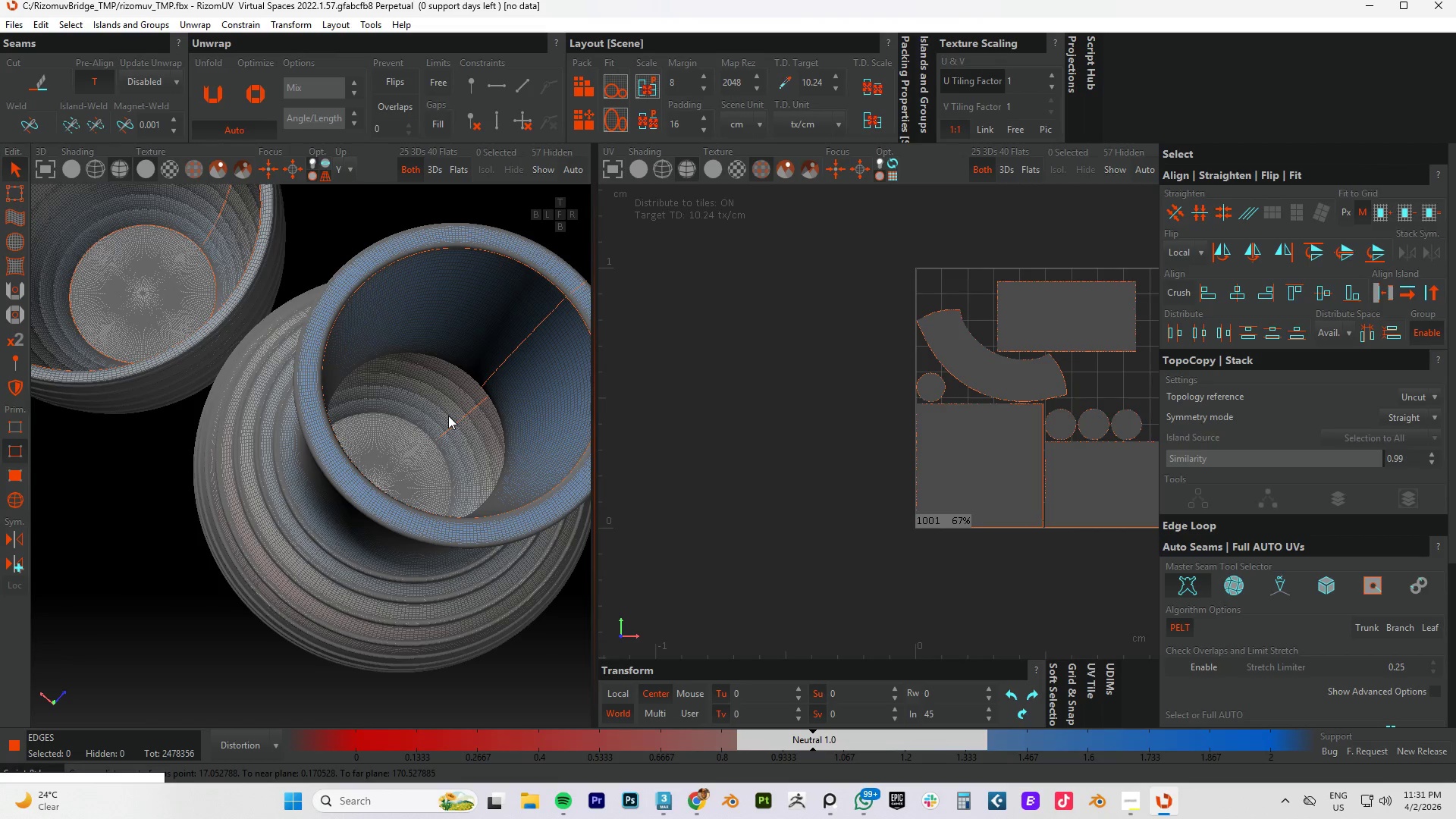 
wait(7.28)
 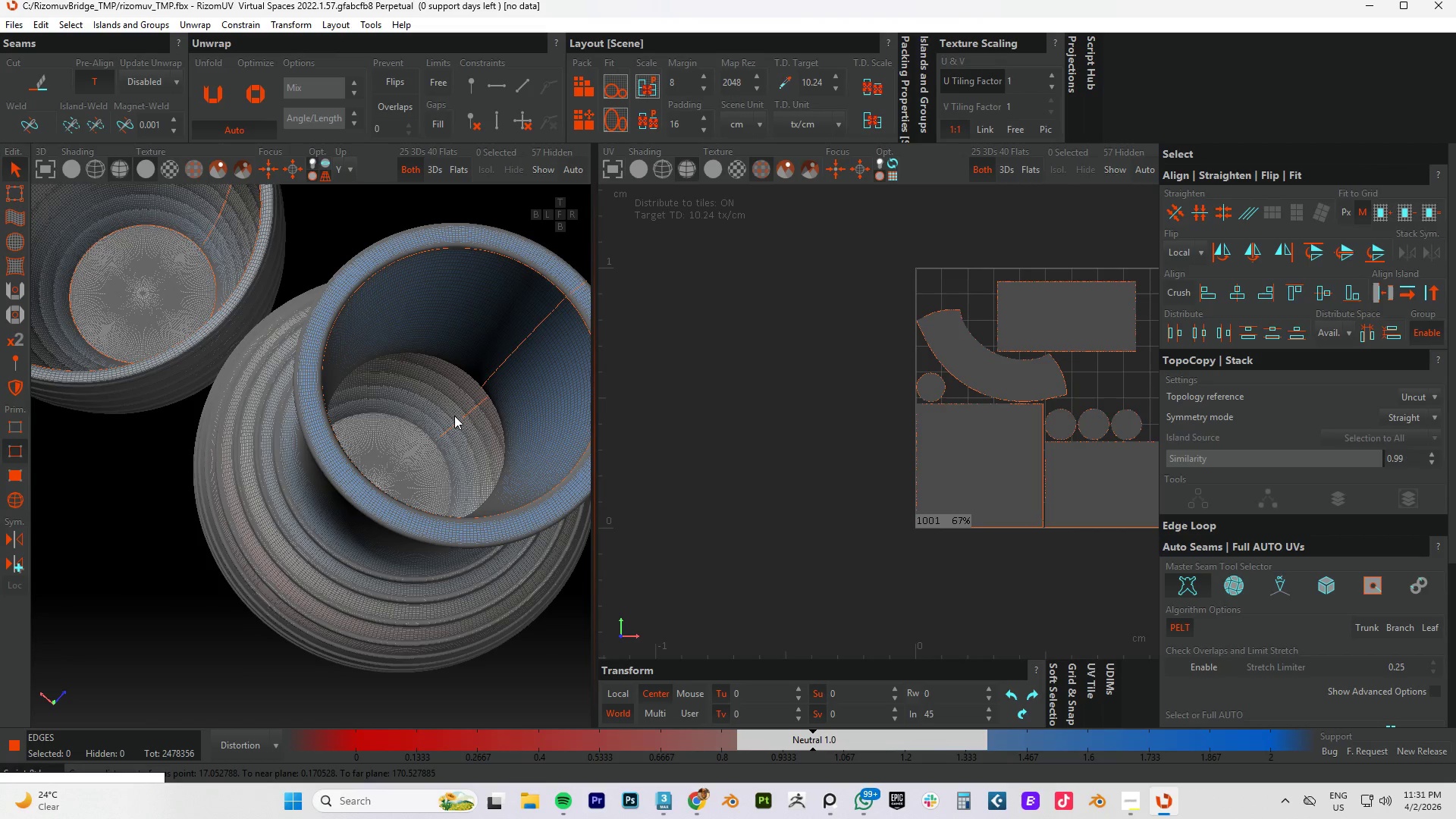 
scroll: coordinate [450, 428], scroll_direction: down, amount: 4.0
 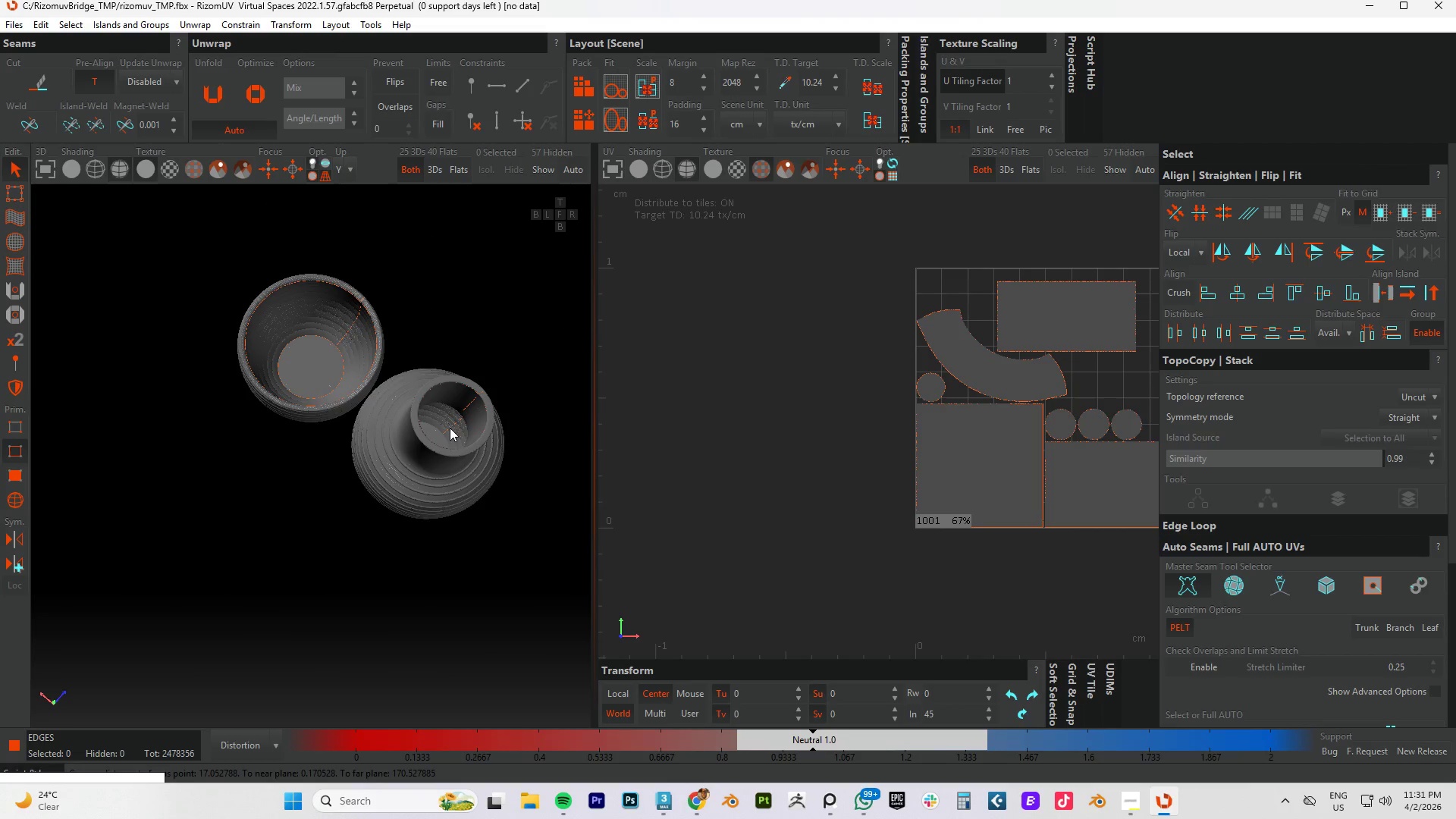 
hold_key(key=AltLeft, duration=0.8)
 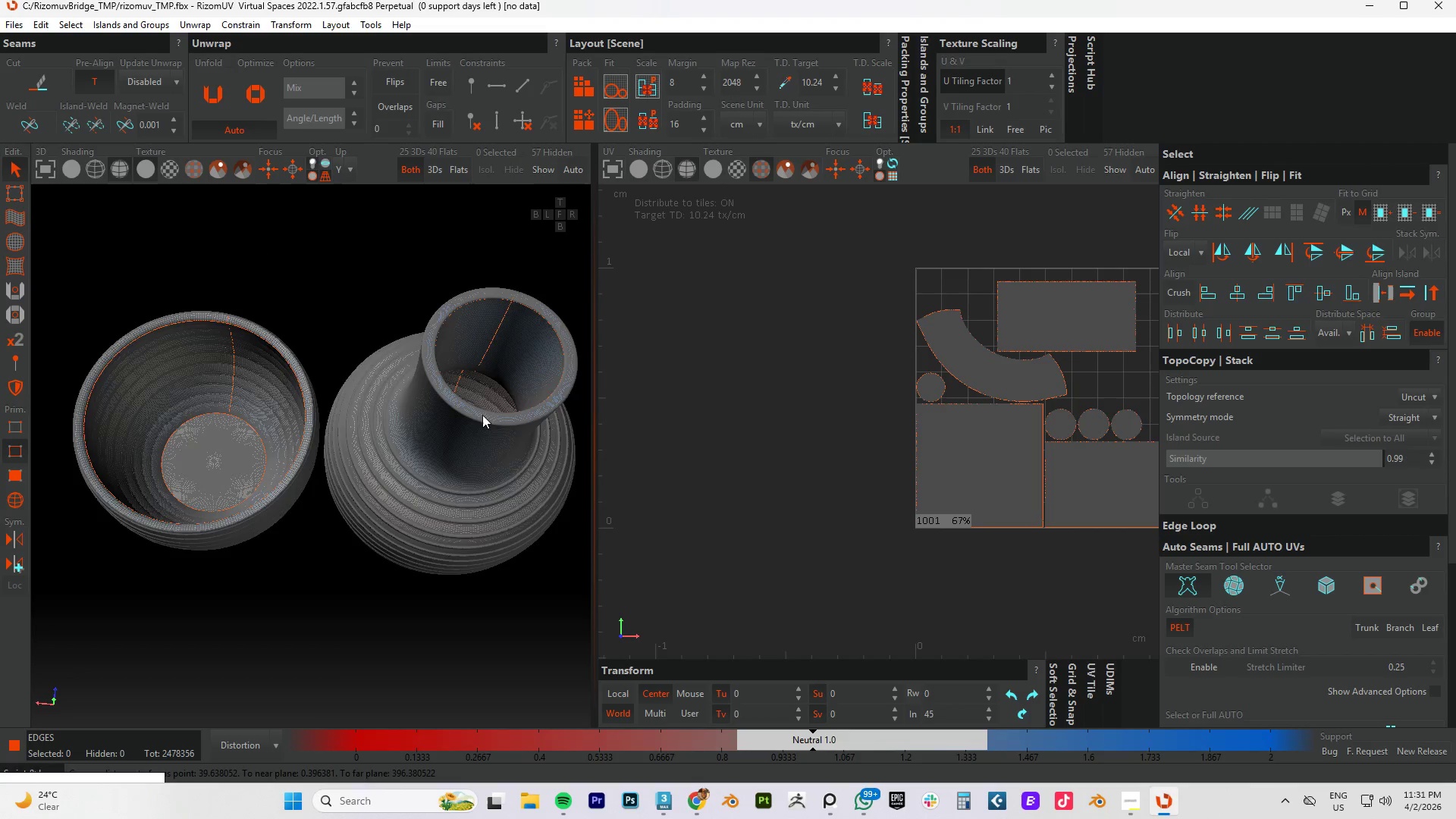 
scroll: coordinate [447, 428], scroll_direction: up, amount: 1.0
 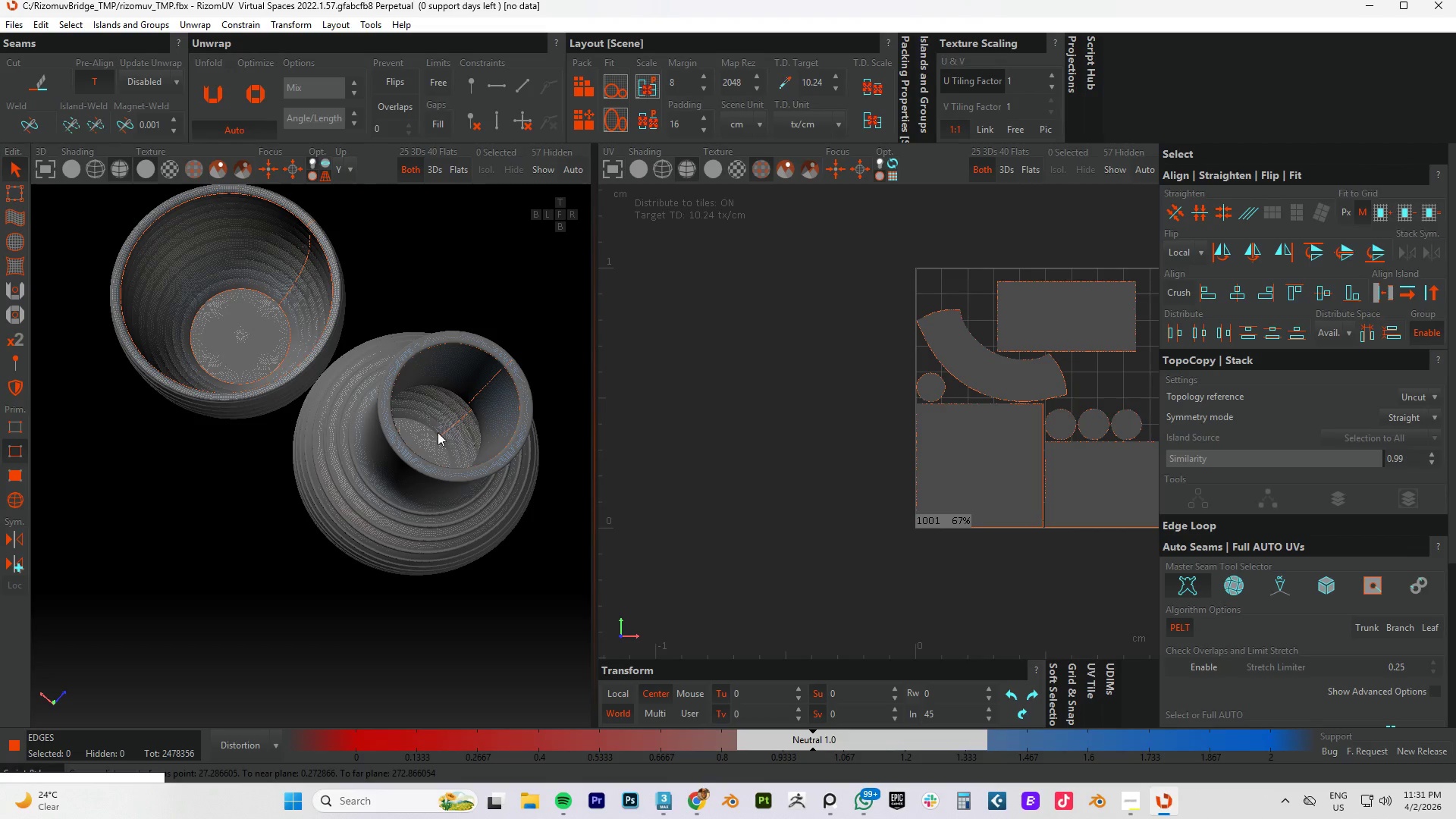 
hold_key(key=AltLeft, duration=0.52)
 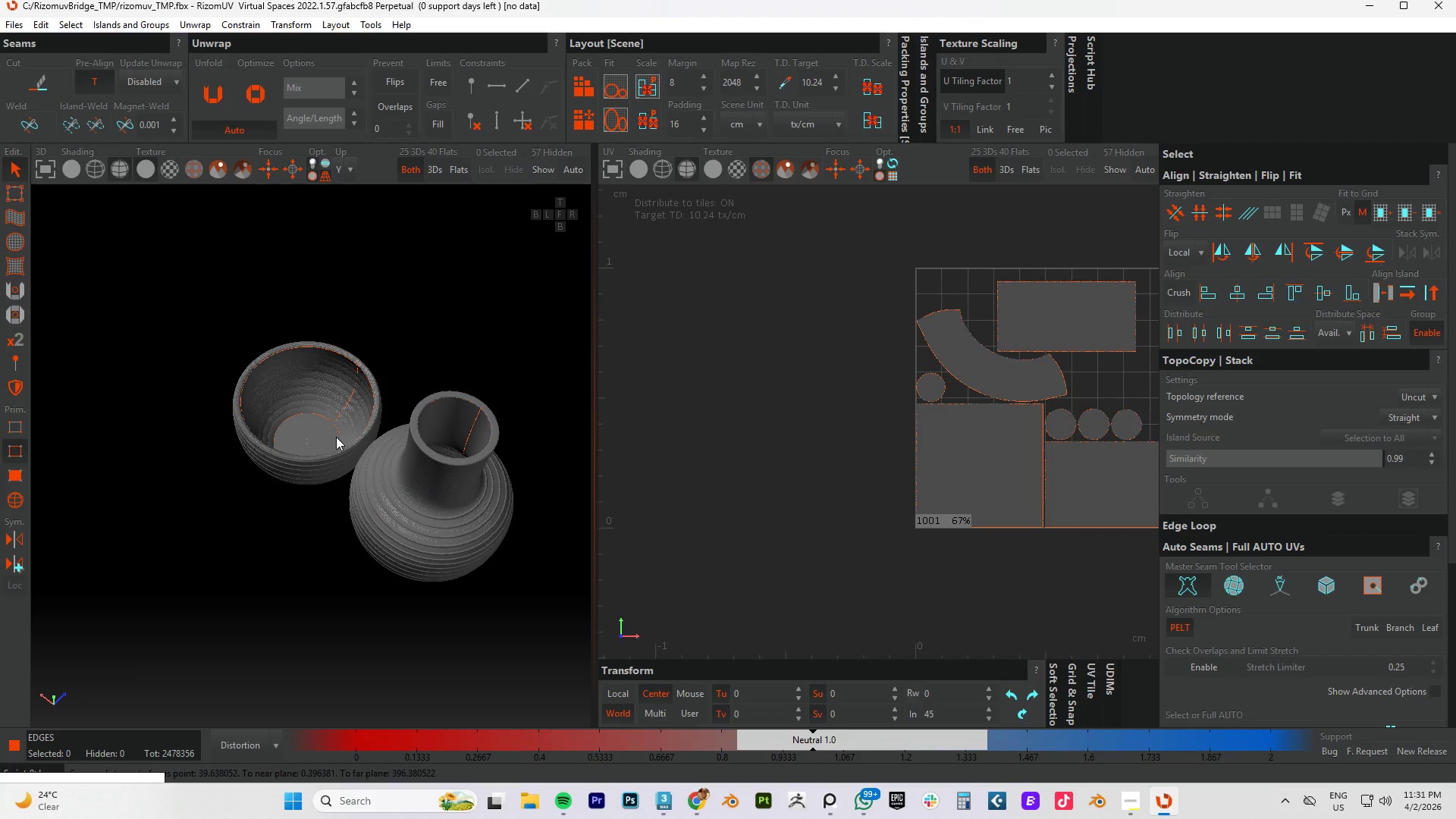 
scroll: coordinate [469, 417], scroll_direction: down, amount: 2.0
 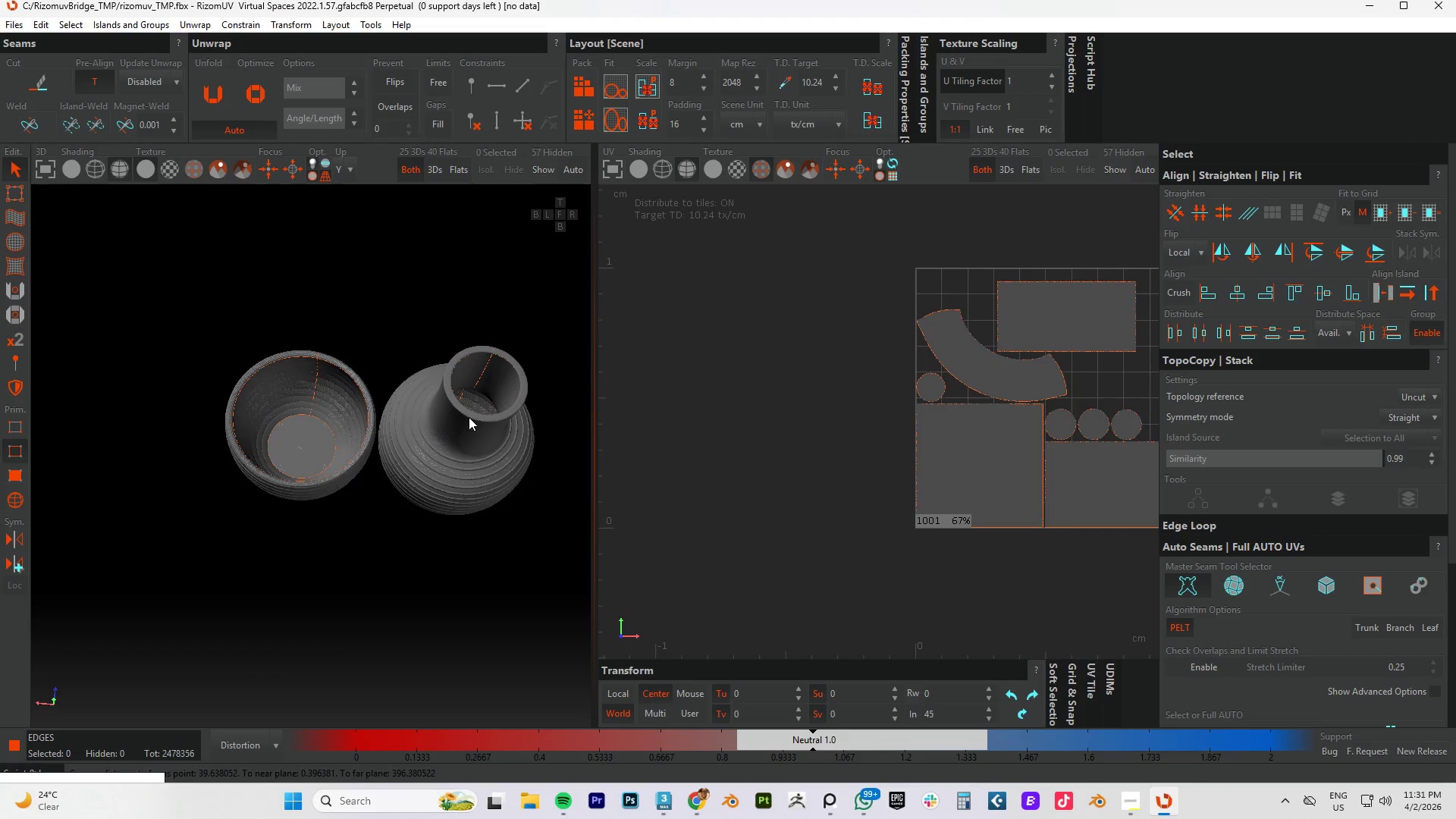 
wait(7.61)
 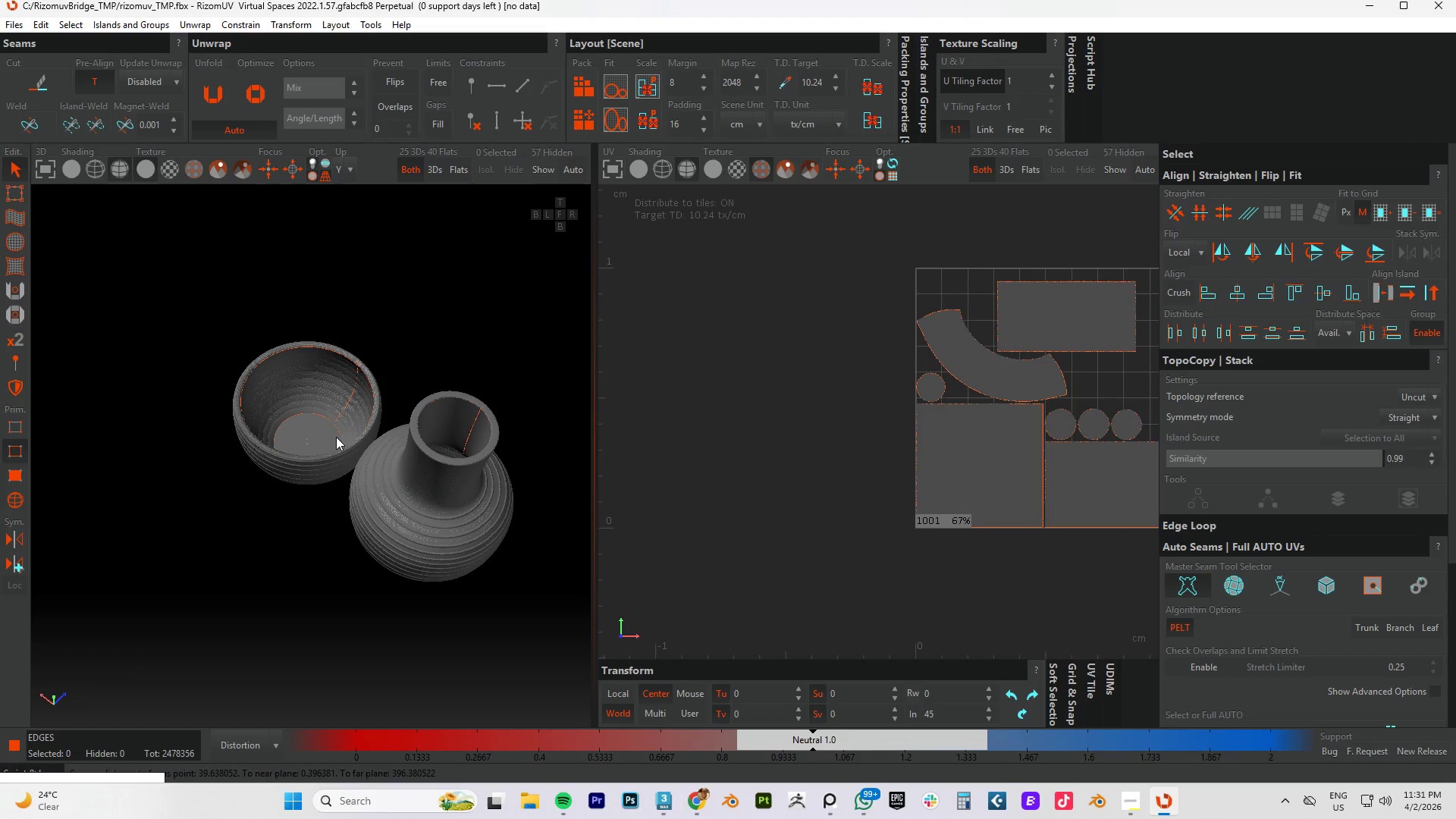 
scroll: coordinate [431, 444], scroll_direction: up, amount: 1.0
 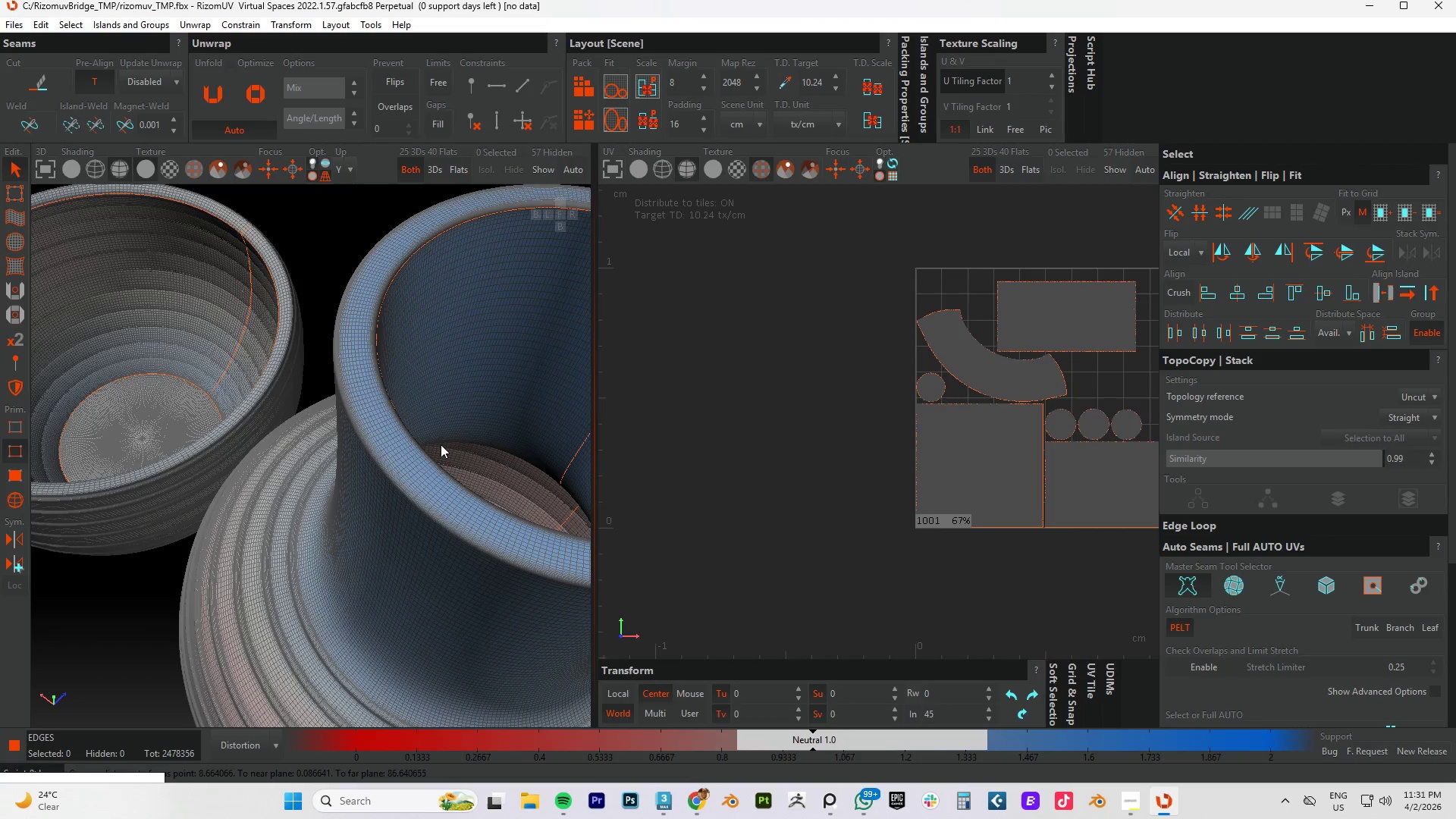 
scroll: coordinate [440, 446], scroll_direction: down, amount: 3.0
 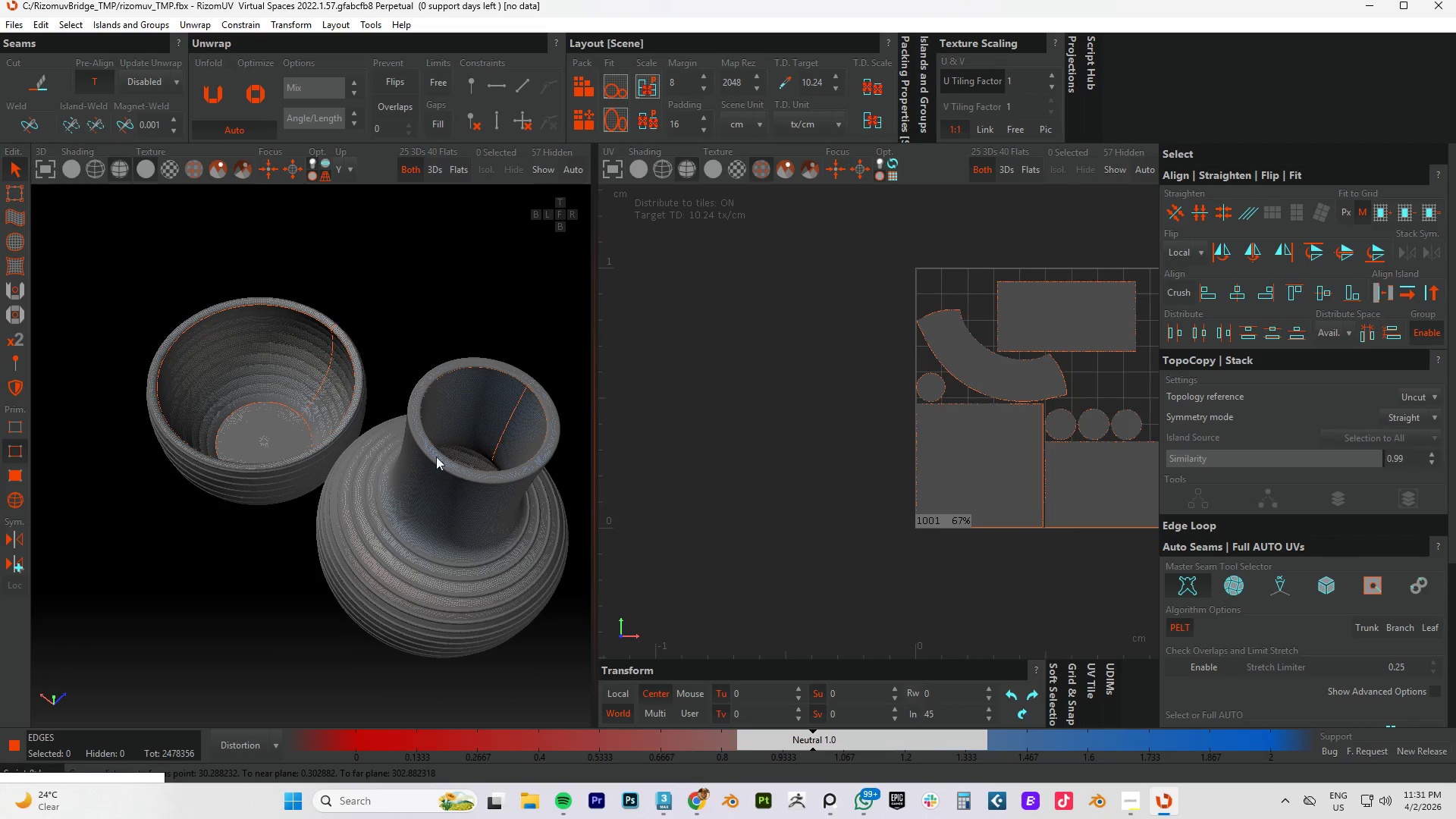 
hold_key(key=AltLeft, duration=1.33)
 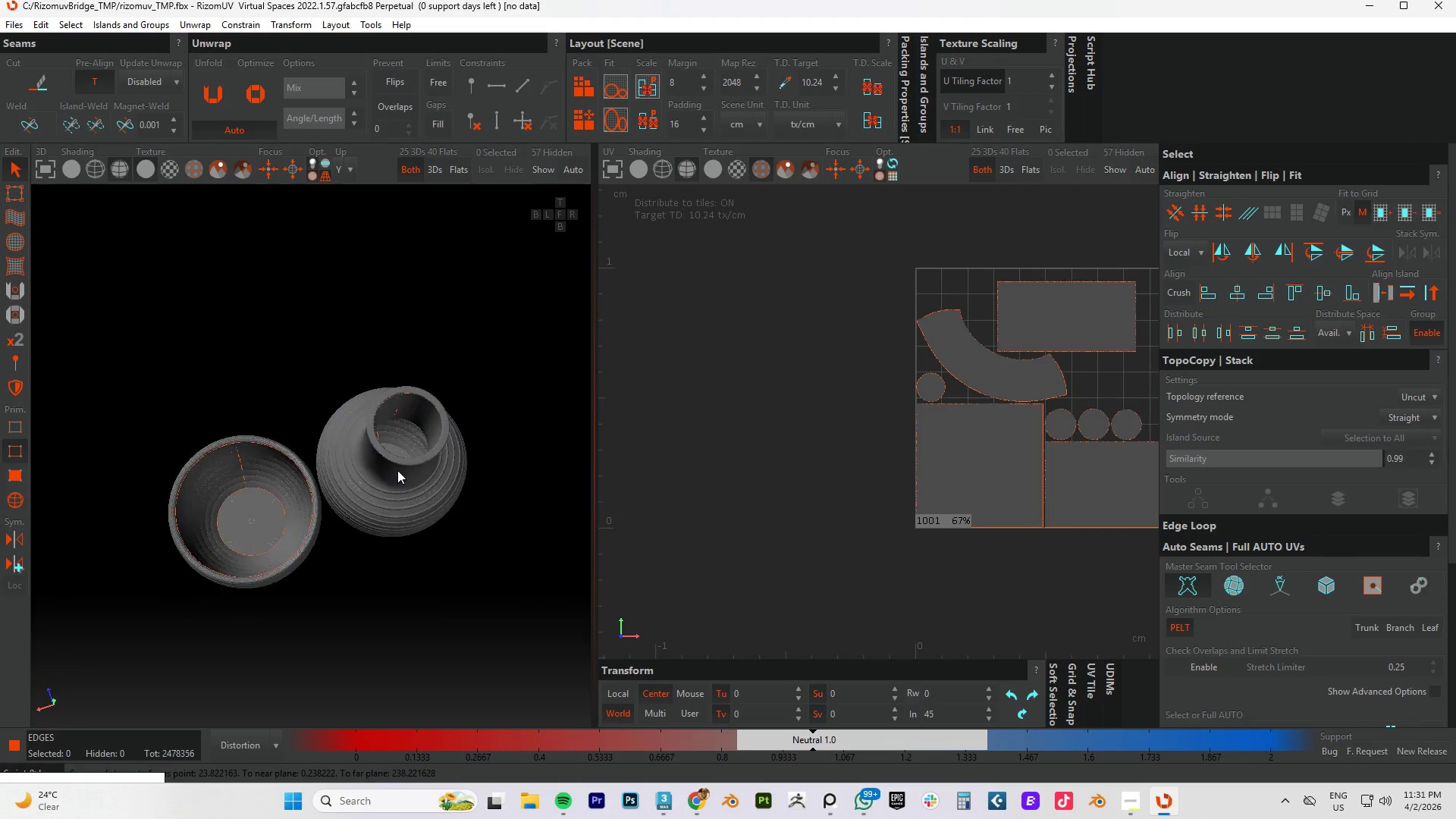 
hold_key(key=AltLeft, duration=1.51)
scroll: coordinate [397, 470], scroll_direction: down, amount: 3.0
 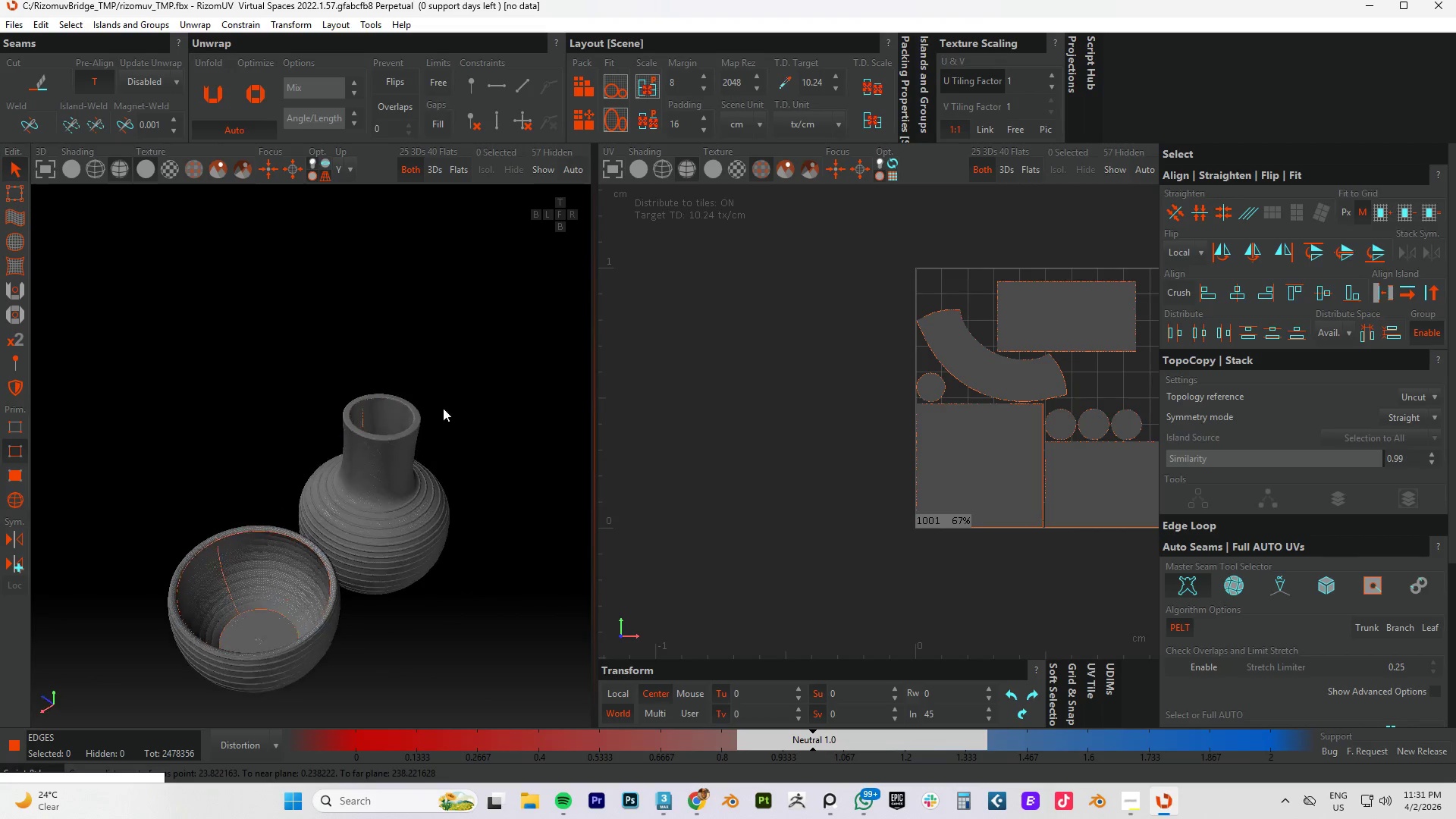 
key(Alt+AltLeft)
 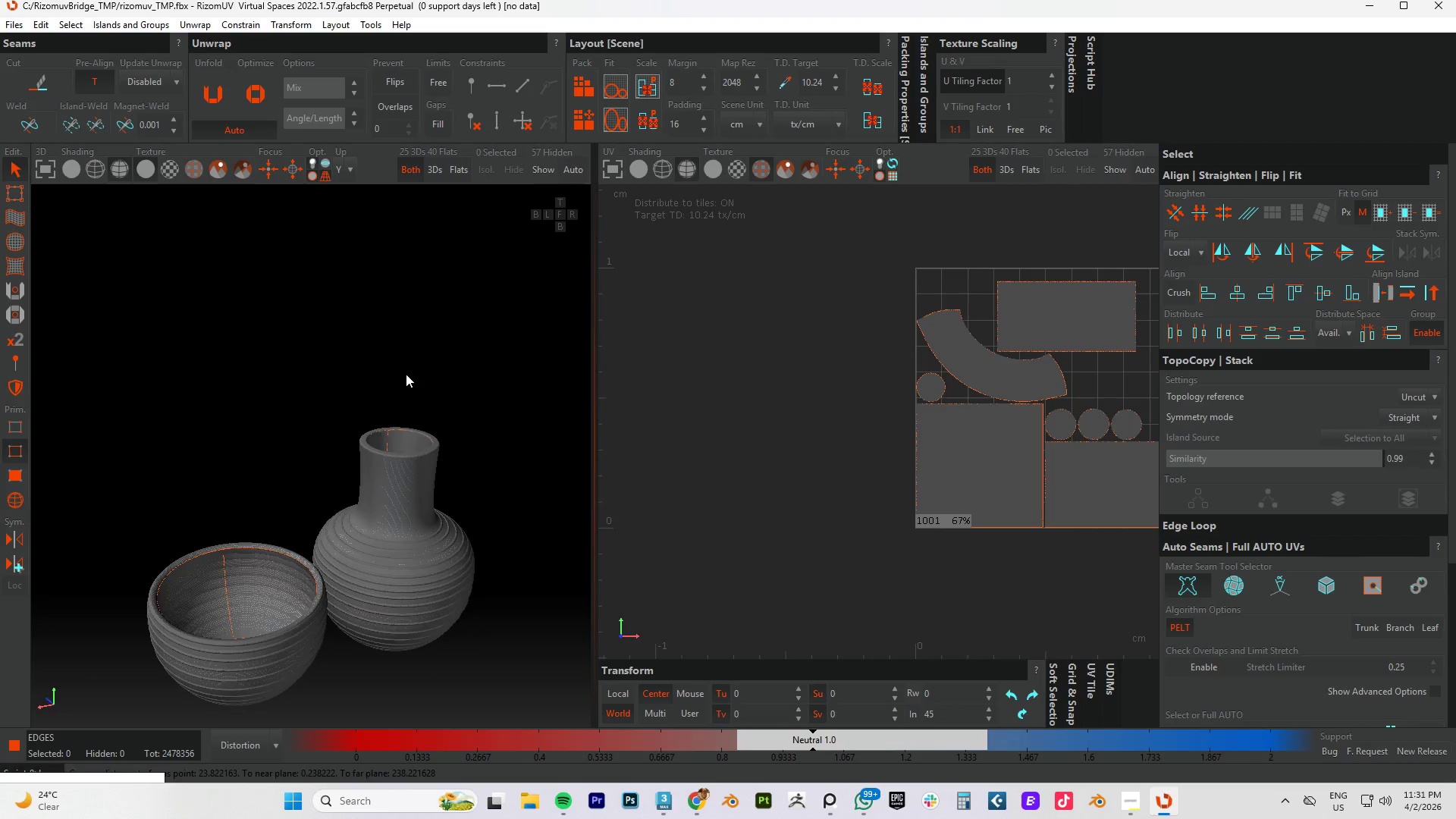 
key(Alt+AltLeft)
 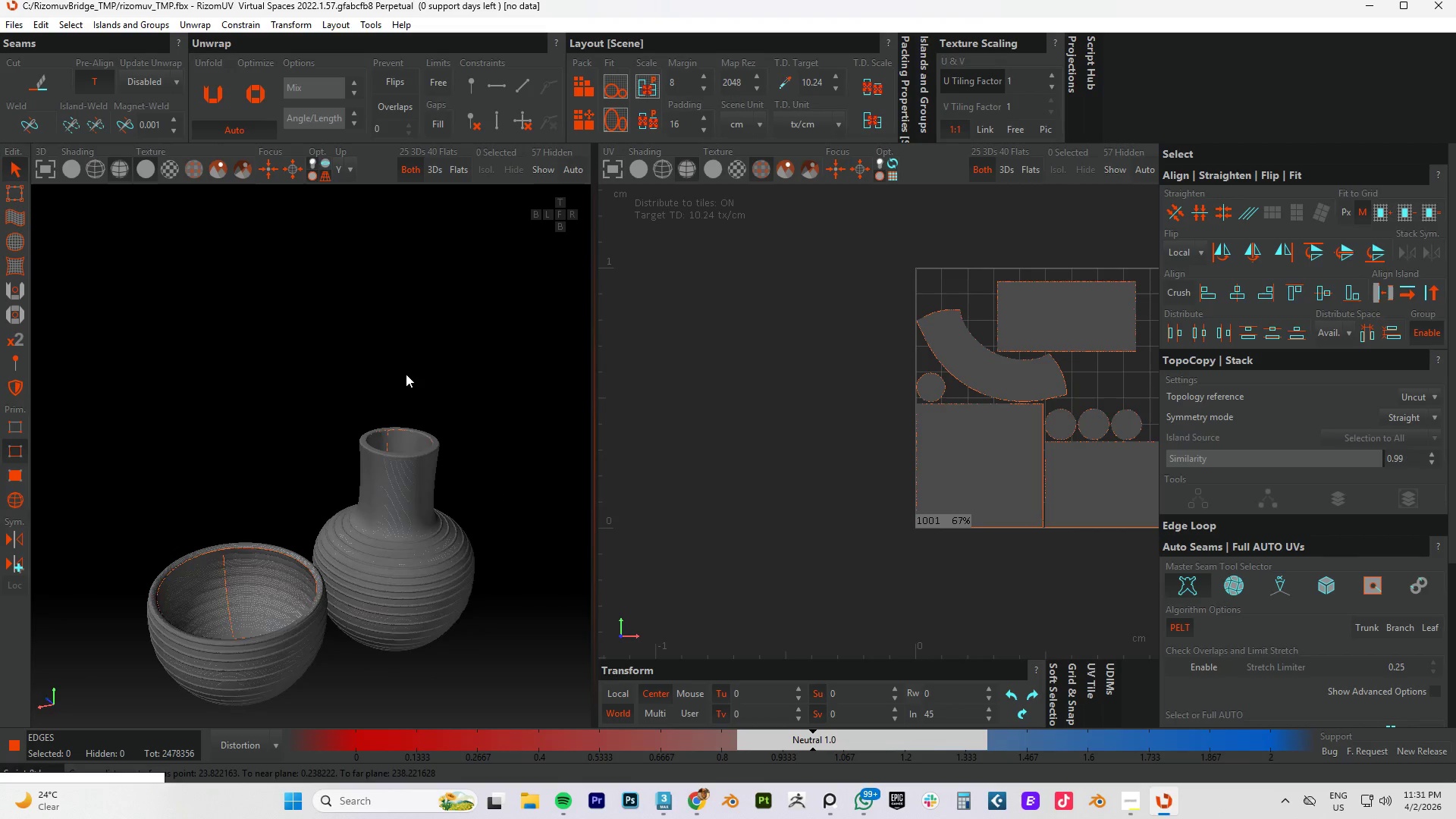 
key(Alt+AltLeft)
 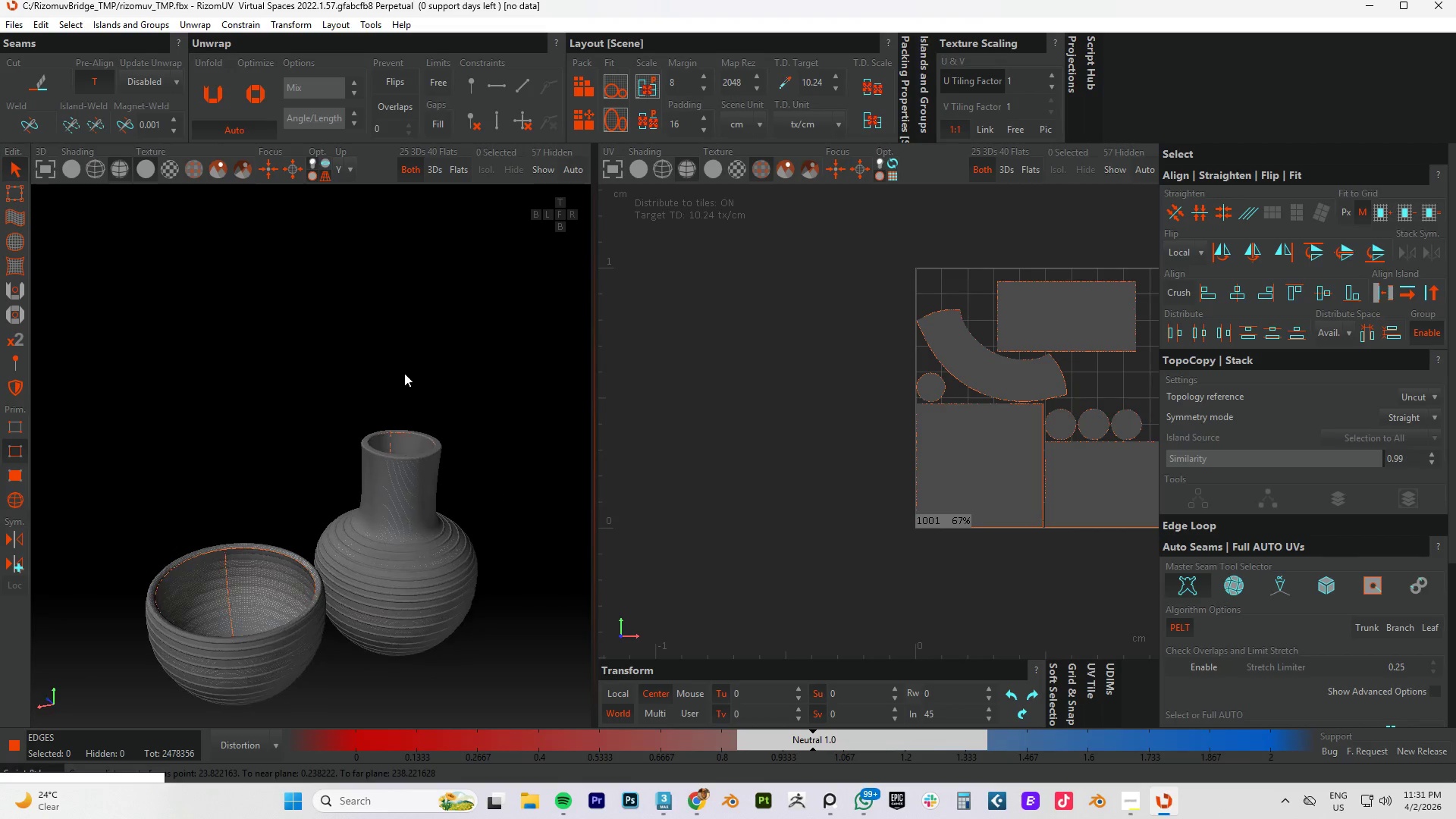 
key(Alt+AltLeft)
 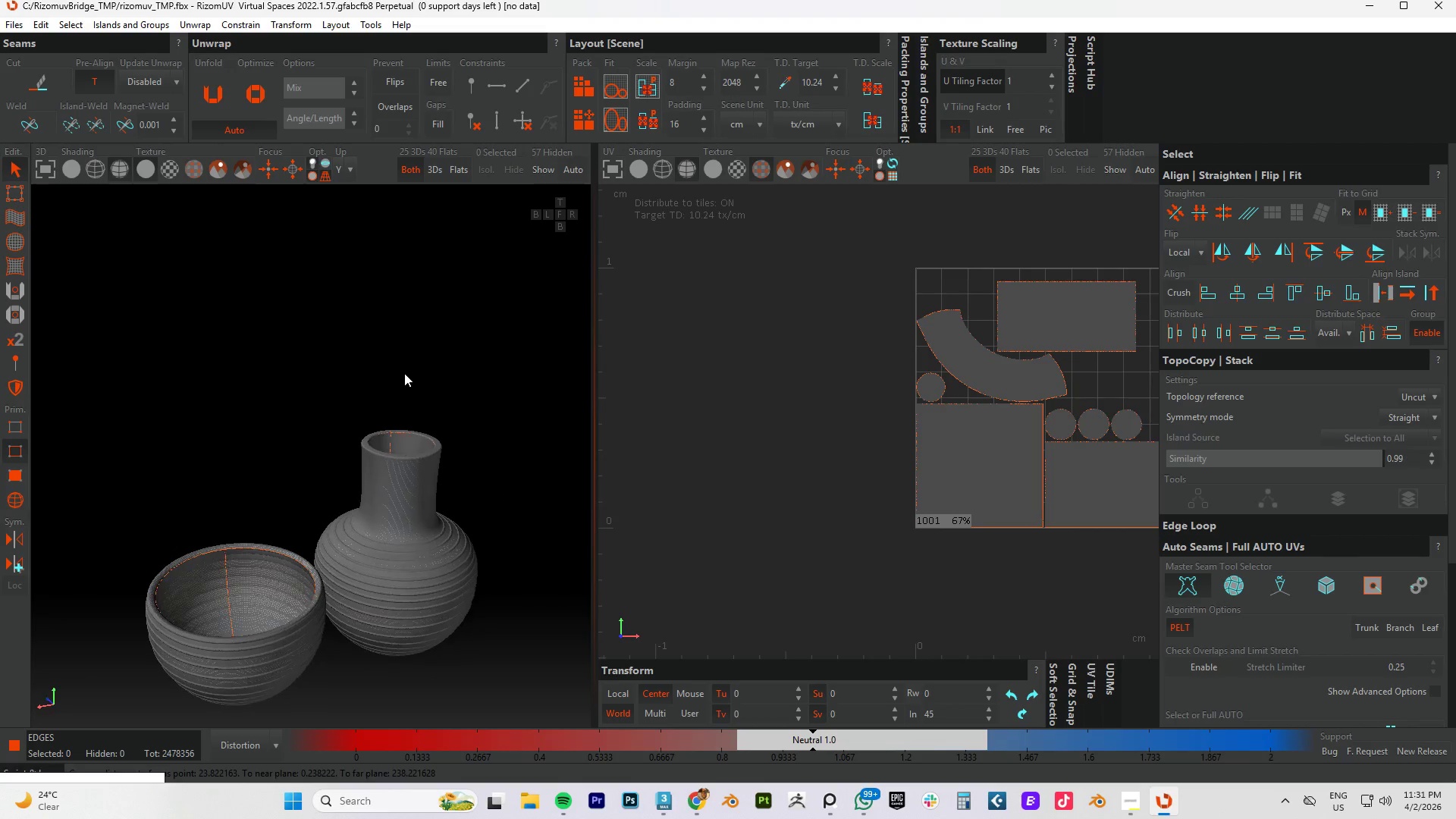 
key(Alt+AltLeft)
 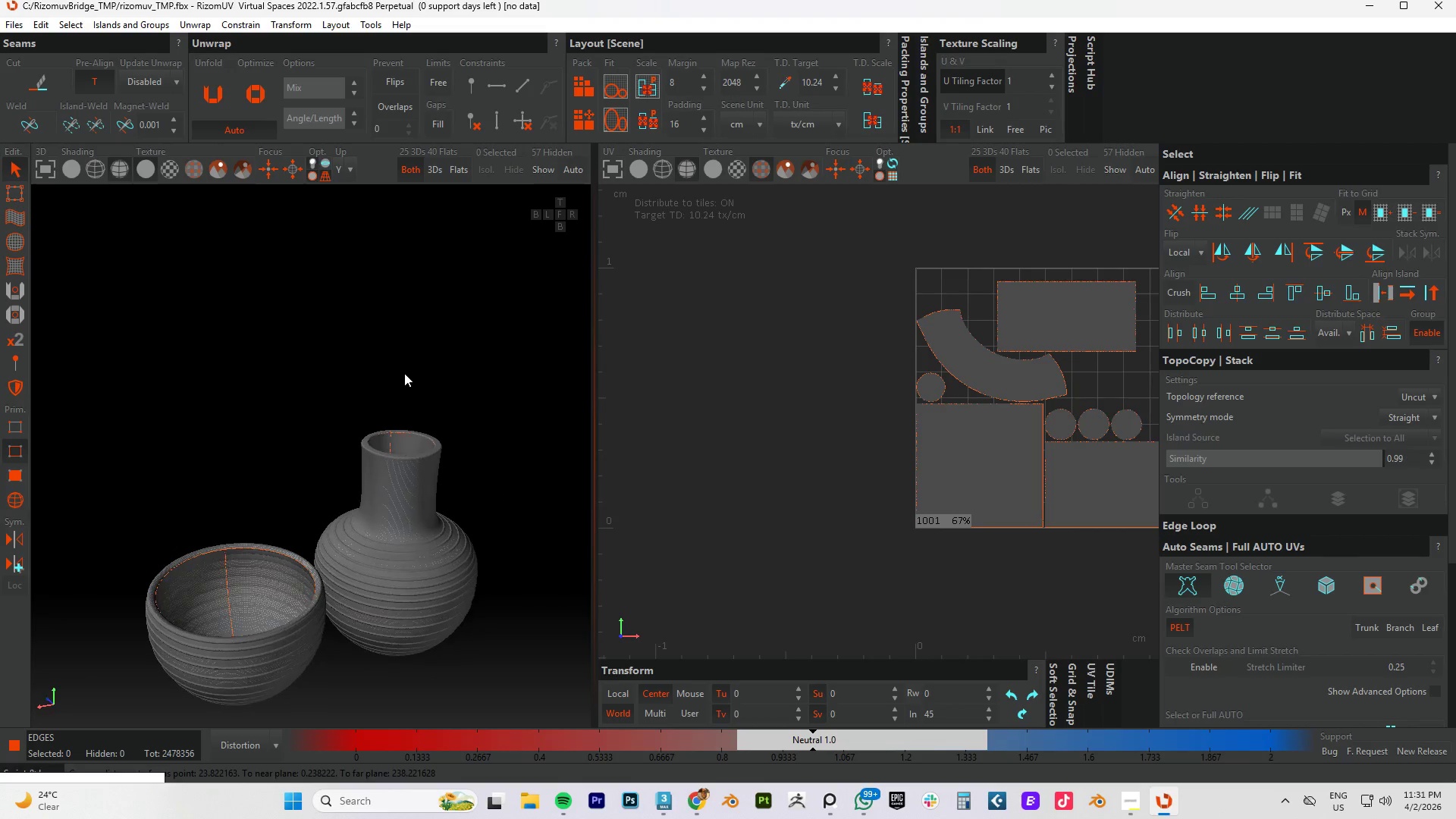 
key(Alt+AltLeft)
 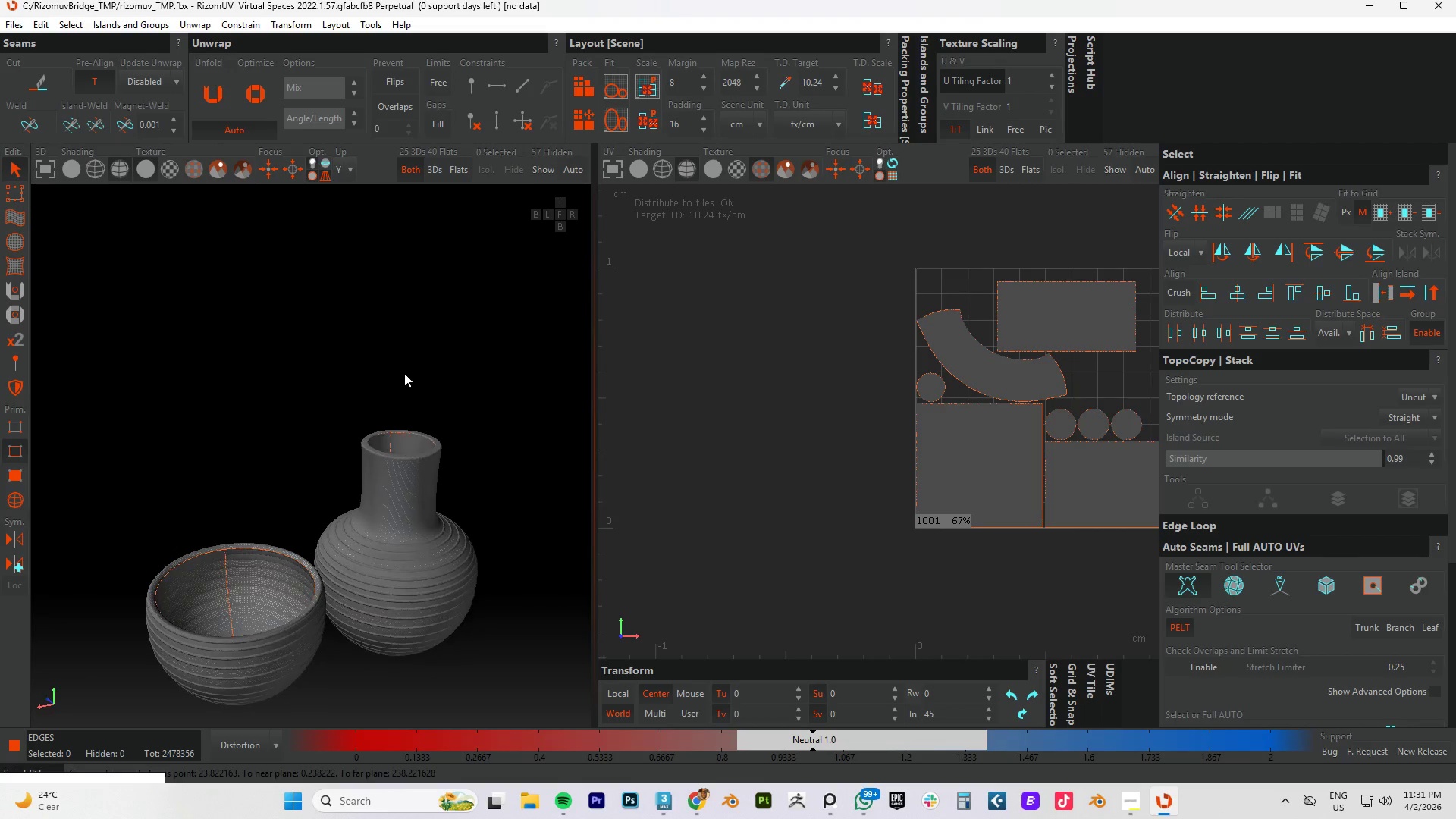 
key(Alt+AltLeft)
 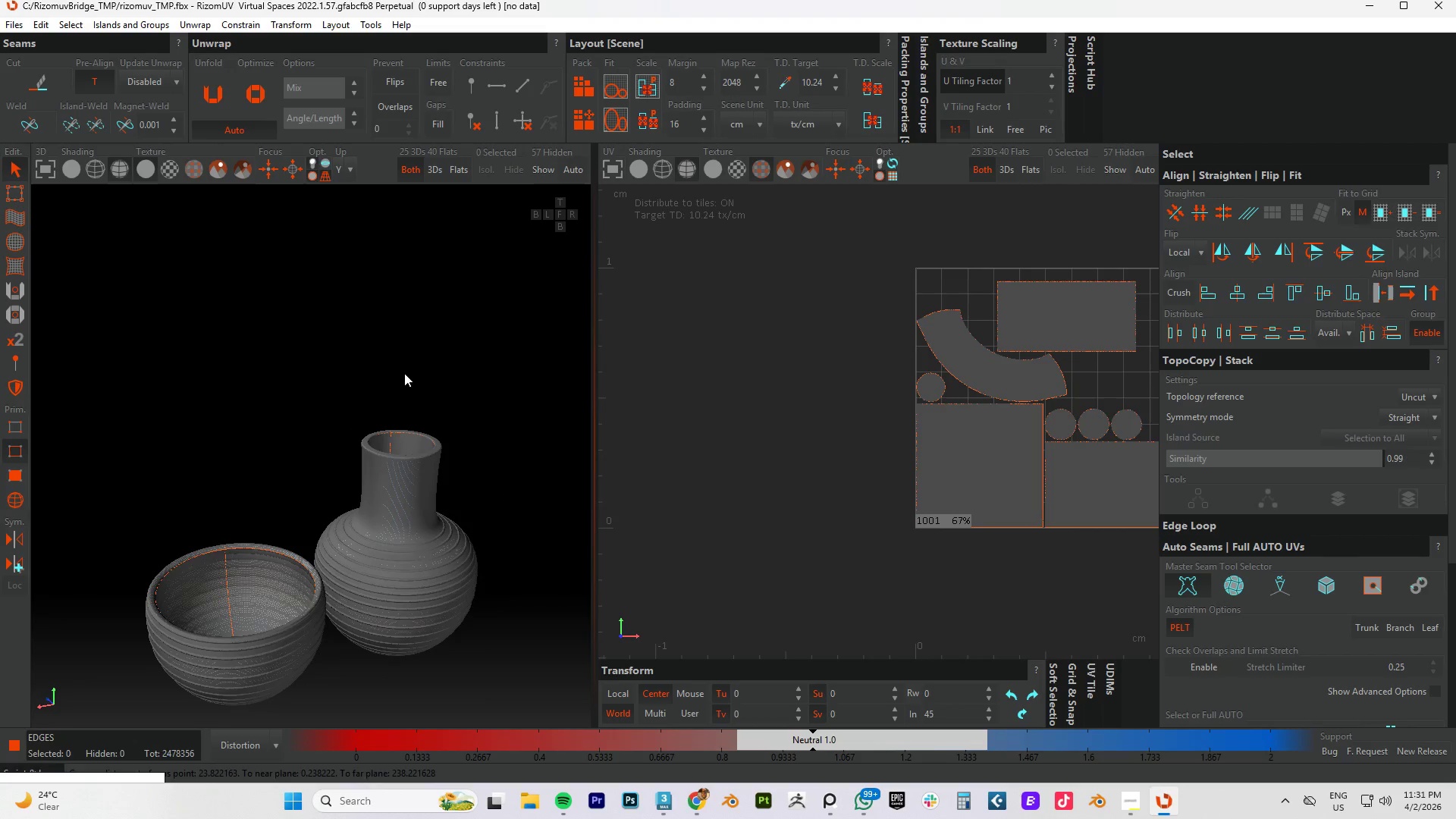 
key(Alt+AltLeft)
 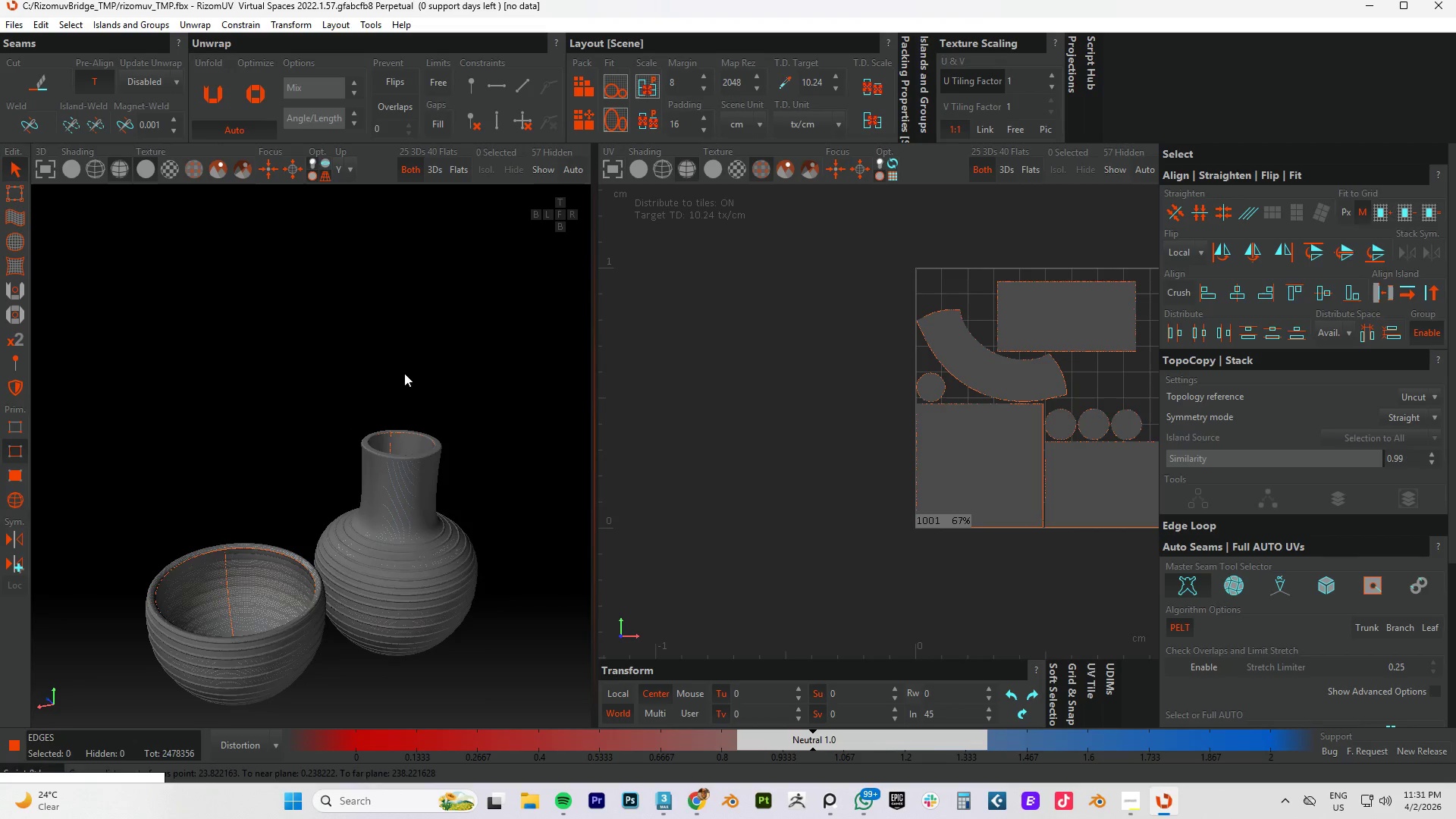 
key(Alt+AltLeft)
 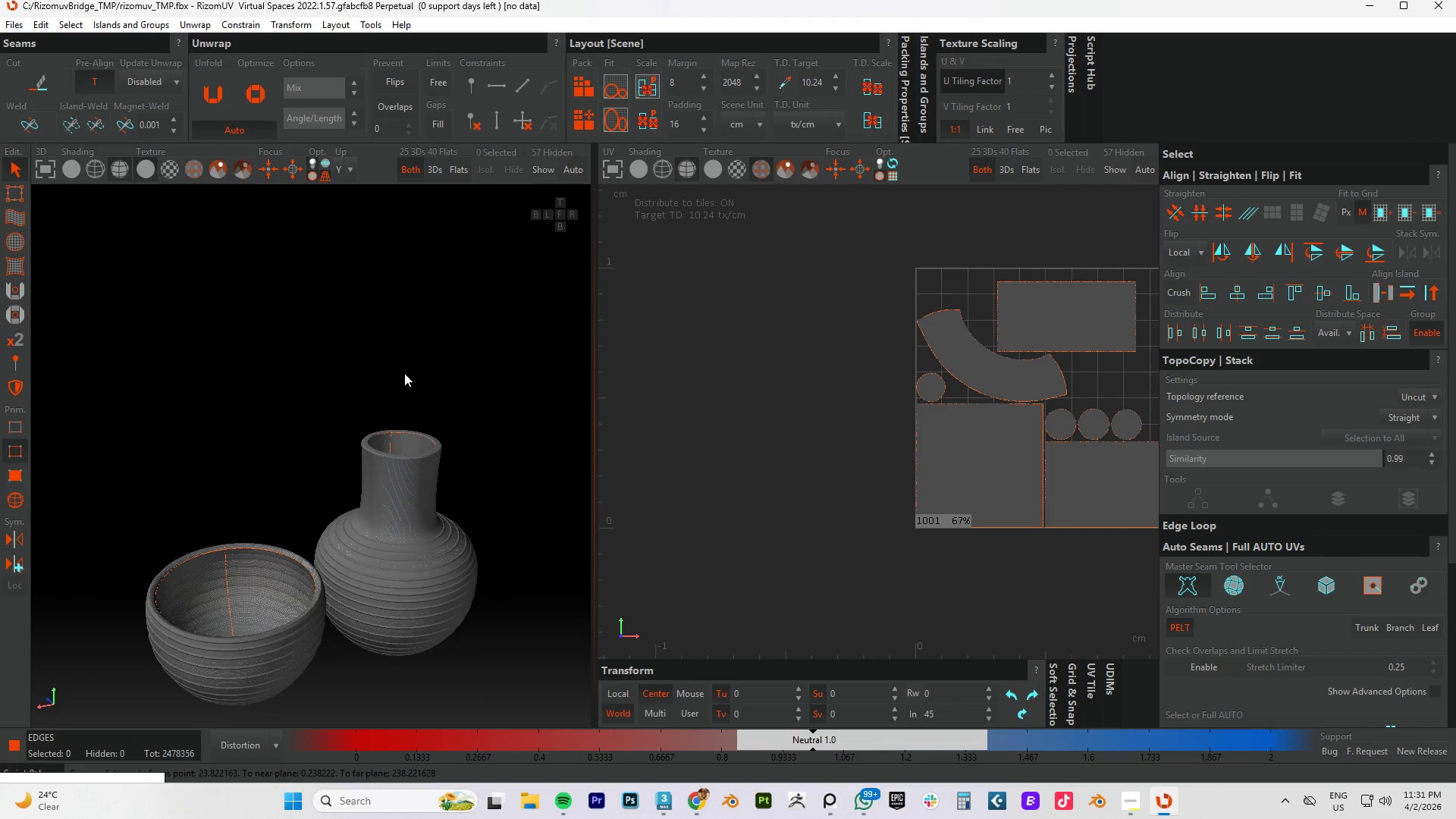 
scroll: coordinate [404, 373], scroll_direction: up, amount: 1.0
 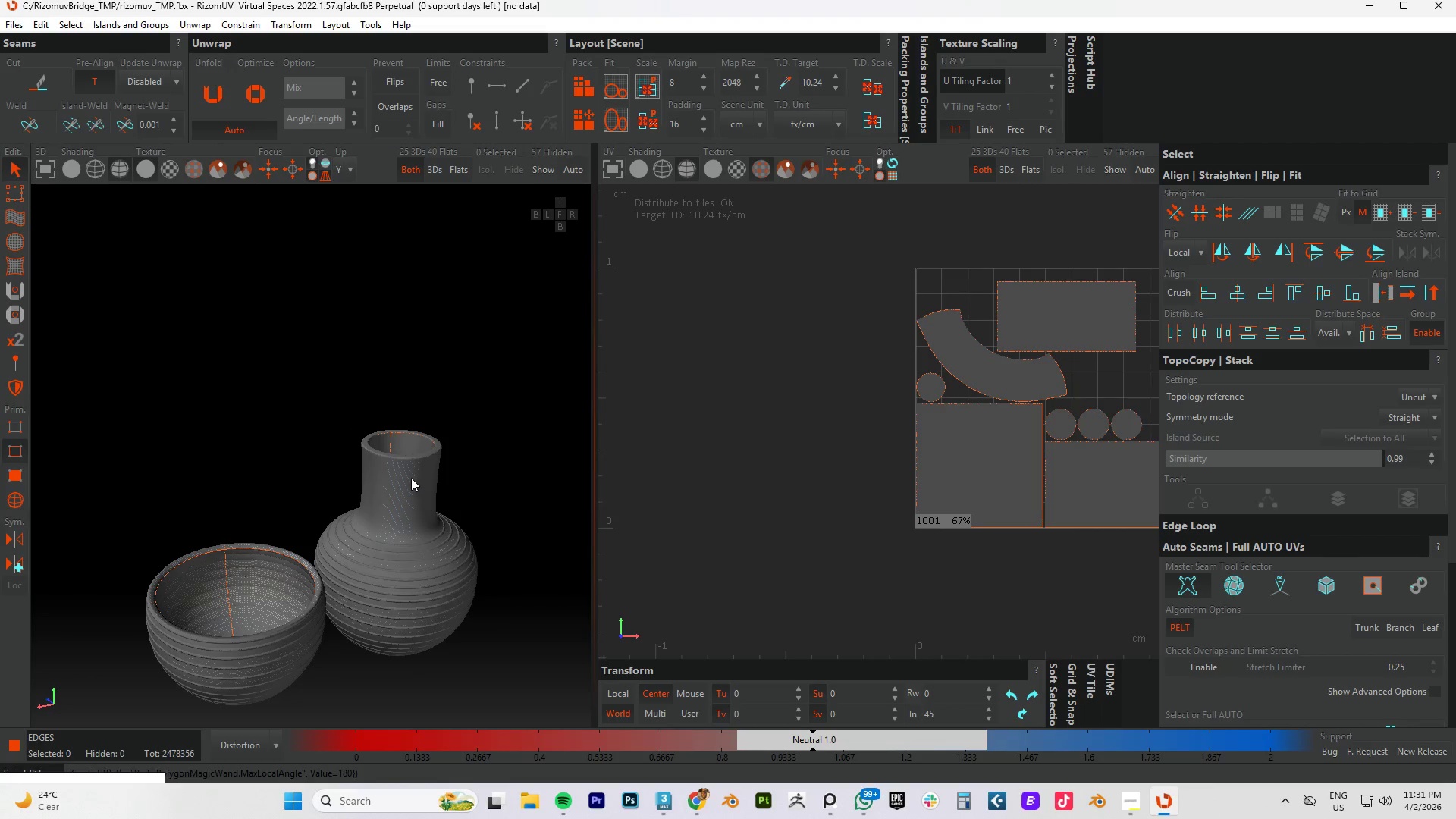 
key(F4)
 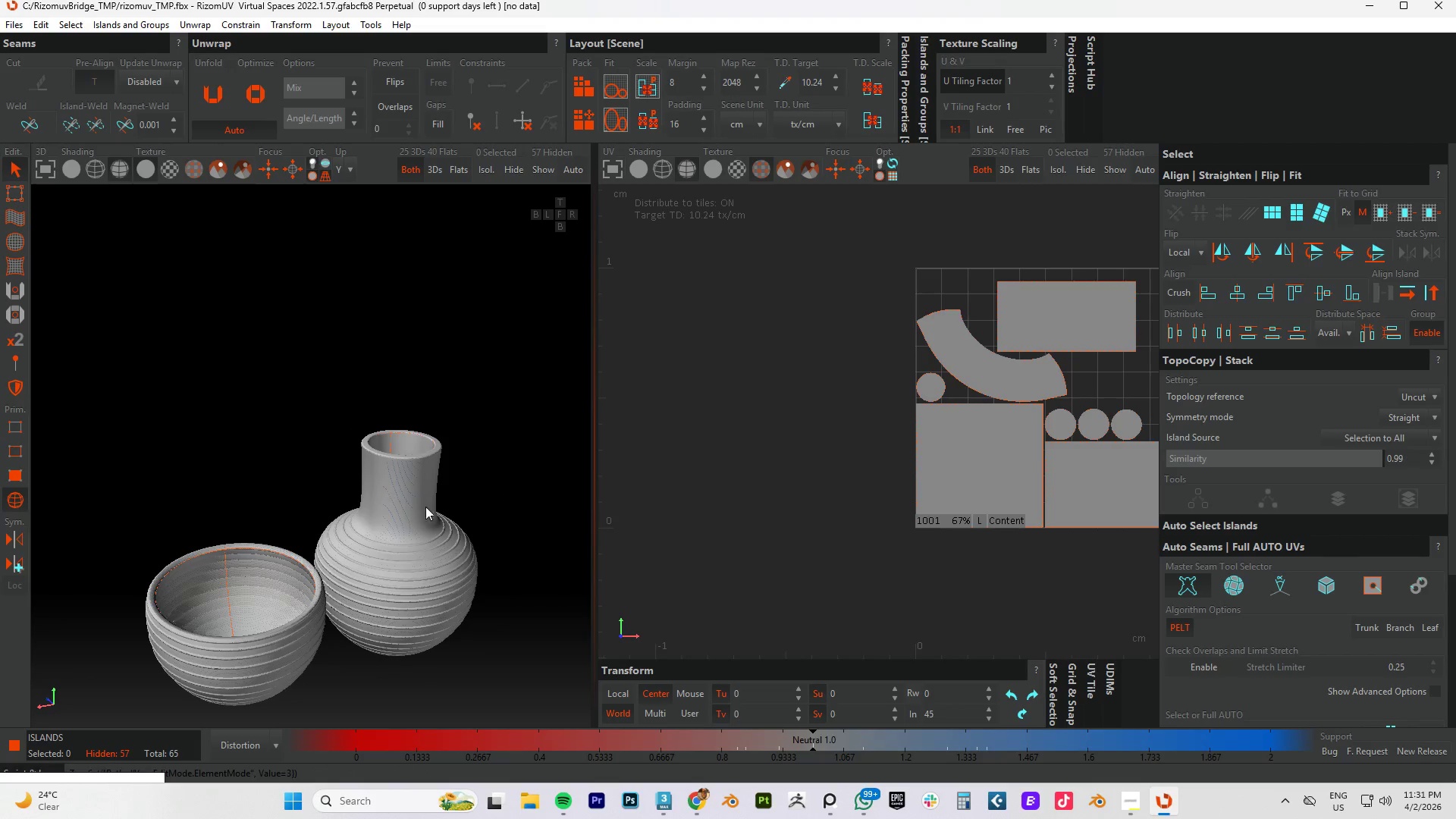 
scroll: coordinate [408, 501], scroll_direction: up, amount: 7.0
 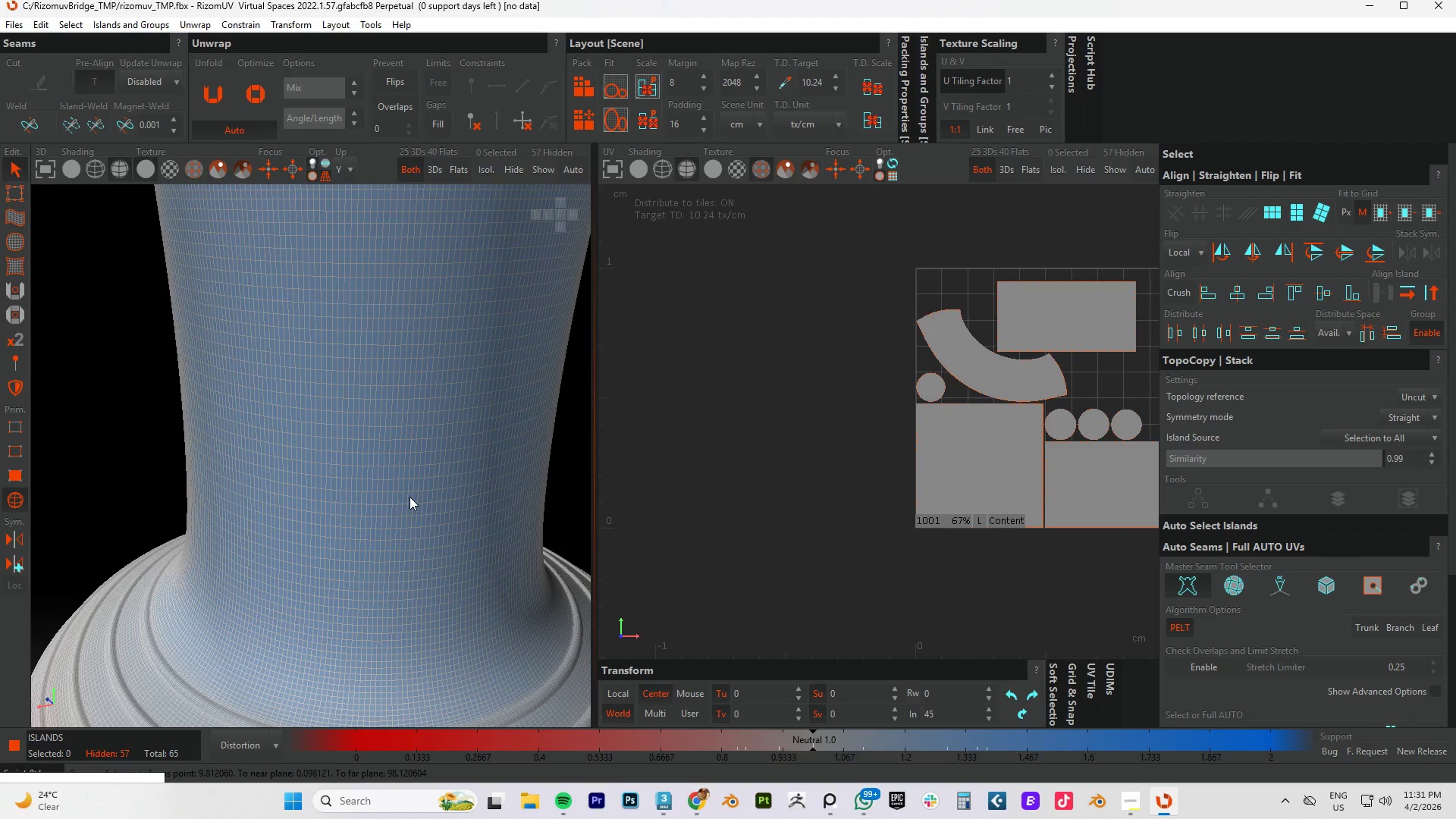 
hold_key(key=AltLeft, duration=0.61)
 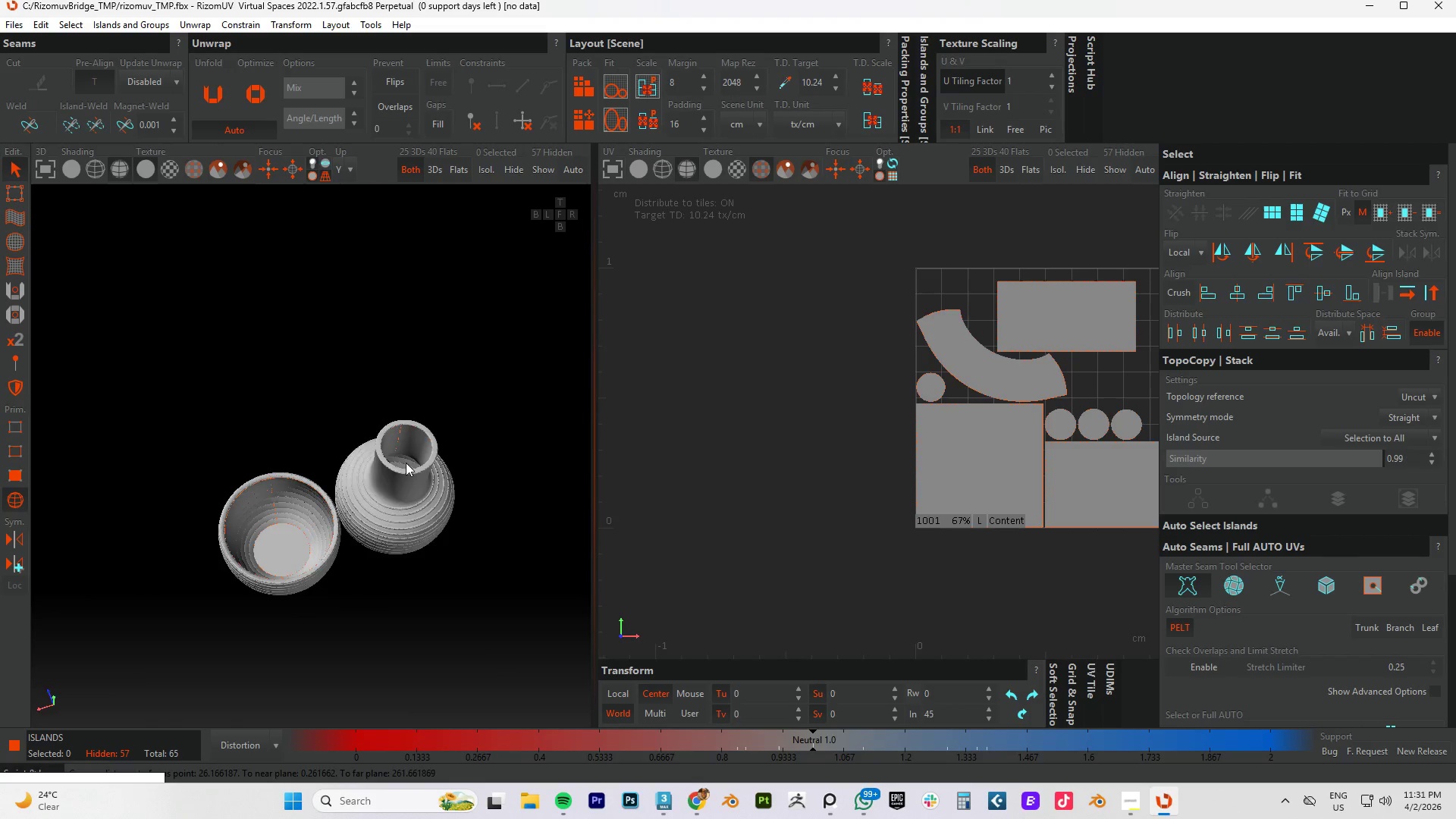 
scroll: coordinate [410, 493], scroll_direction: down, amount: 10.0
 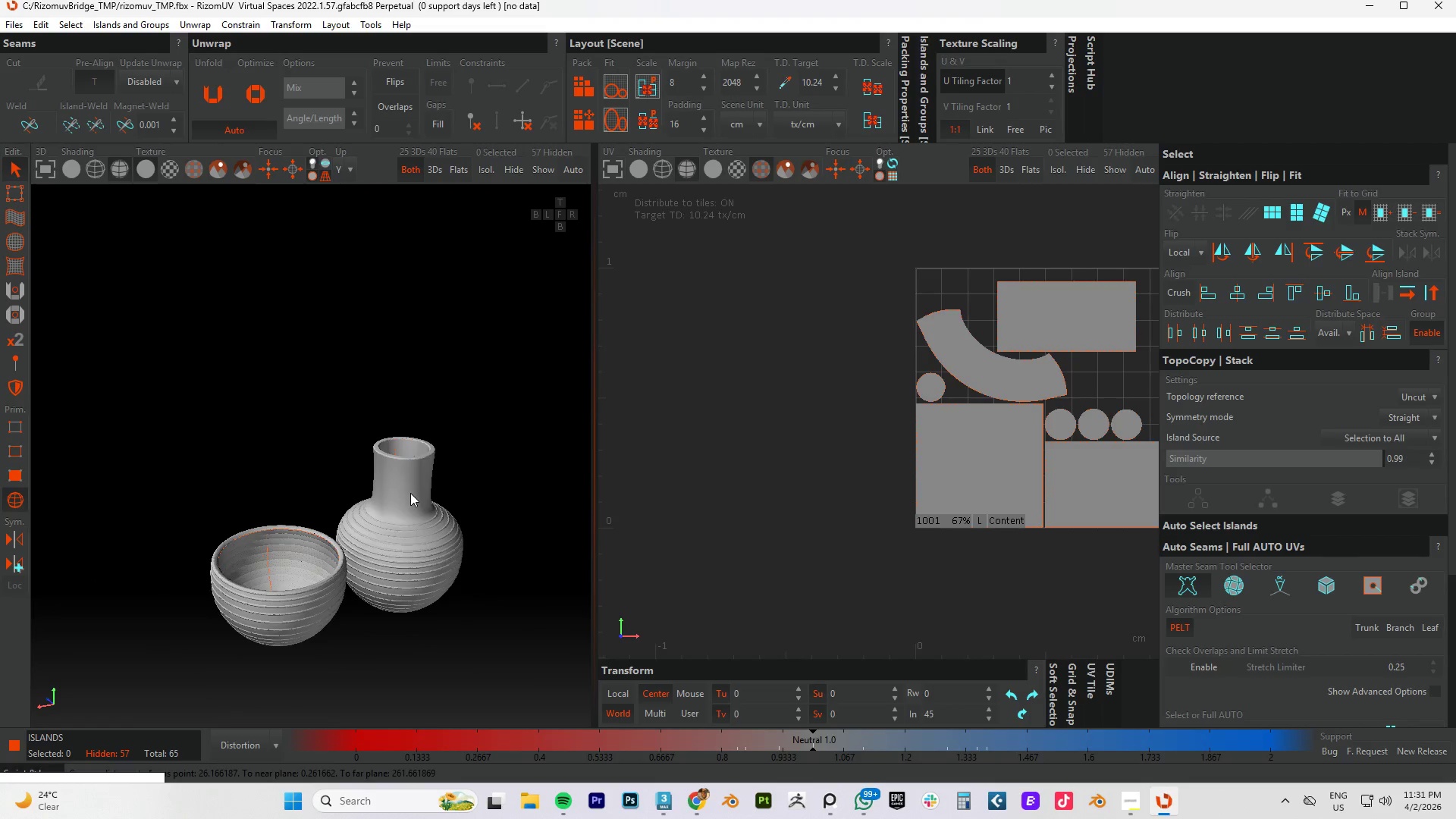 
scroll: coordinate [406, 463], scroll_direction: up, amount: 4.0
 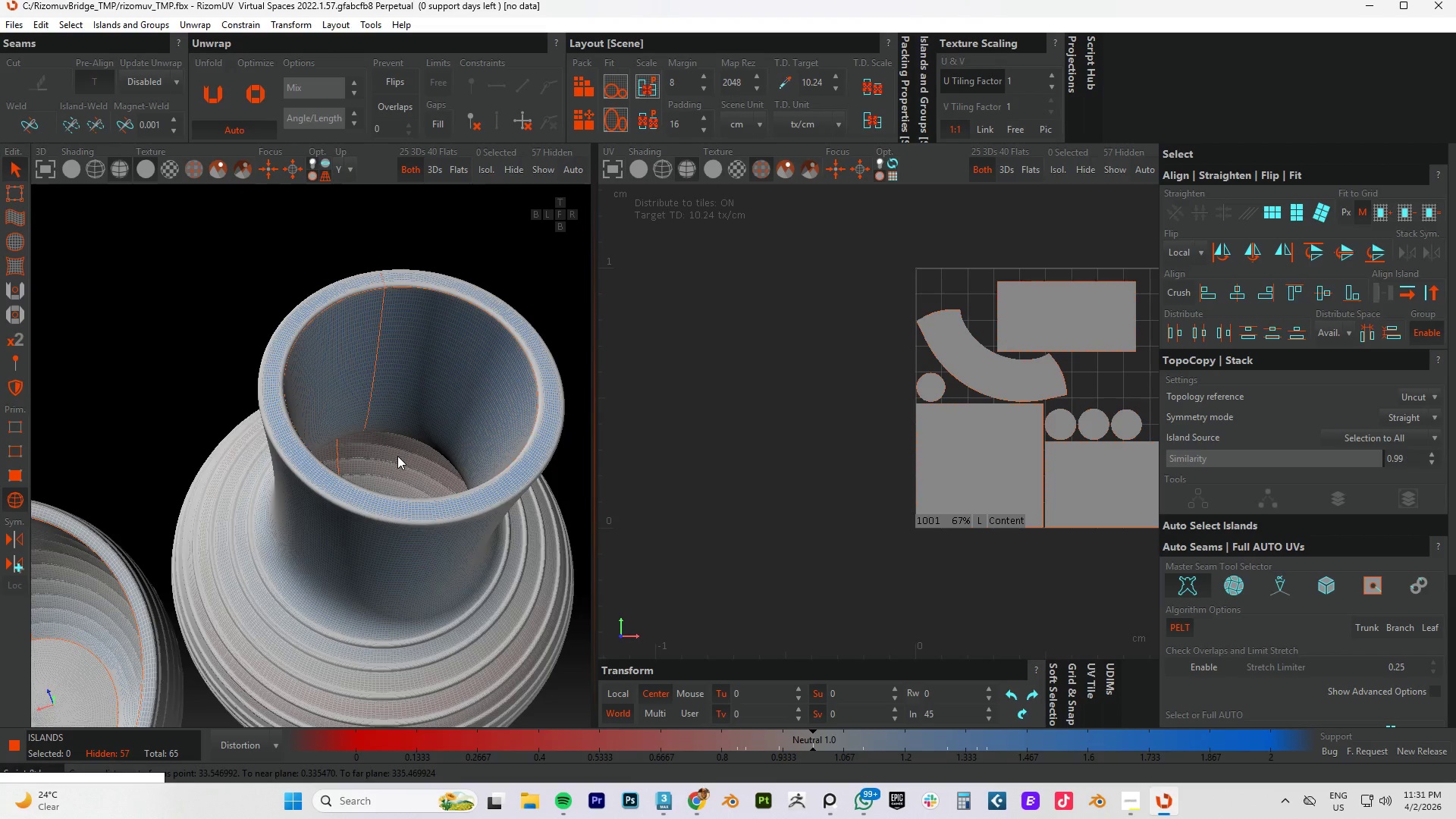 
hold_key(key=AltLeft, duration=0.52)
 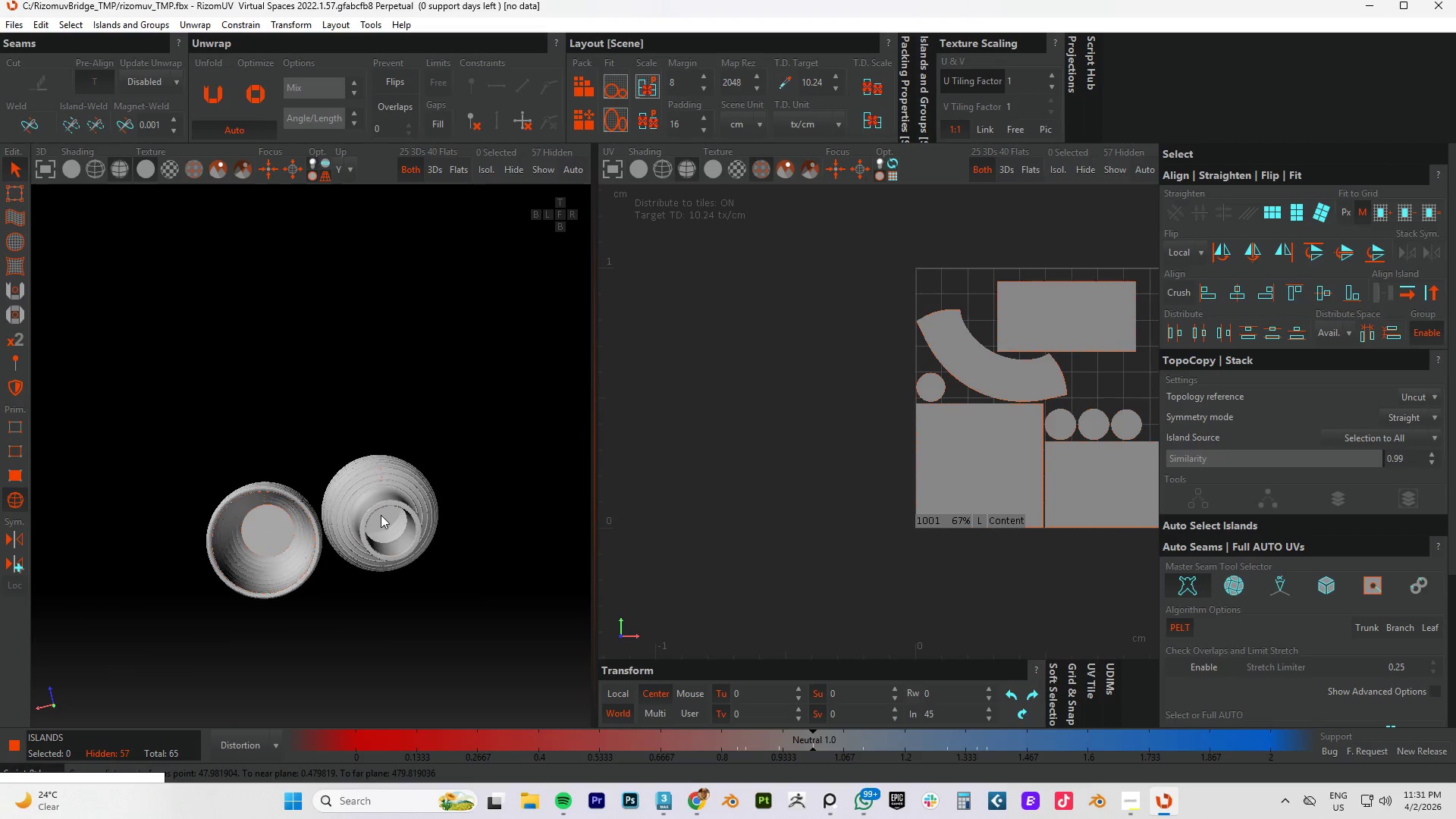 
scroll: coordinate [396, 456], scroll_direction: down, amount: 5.0
 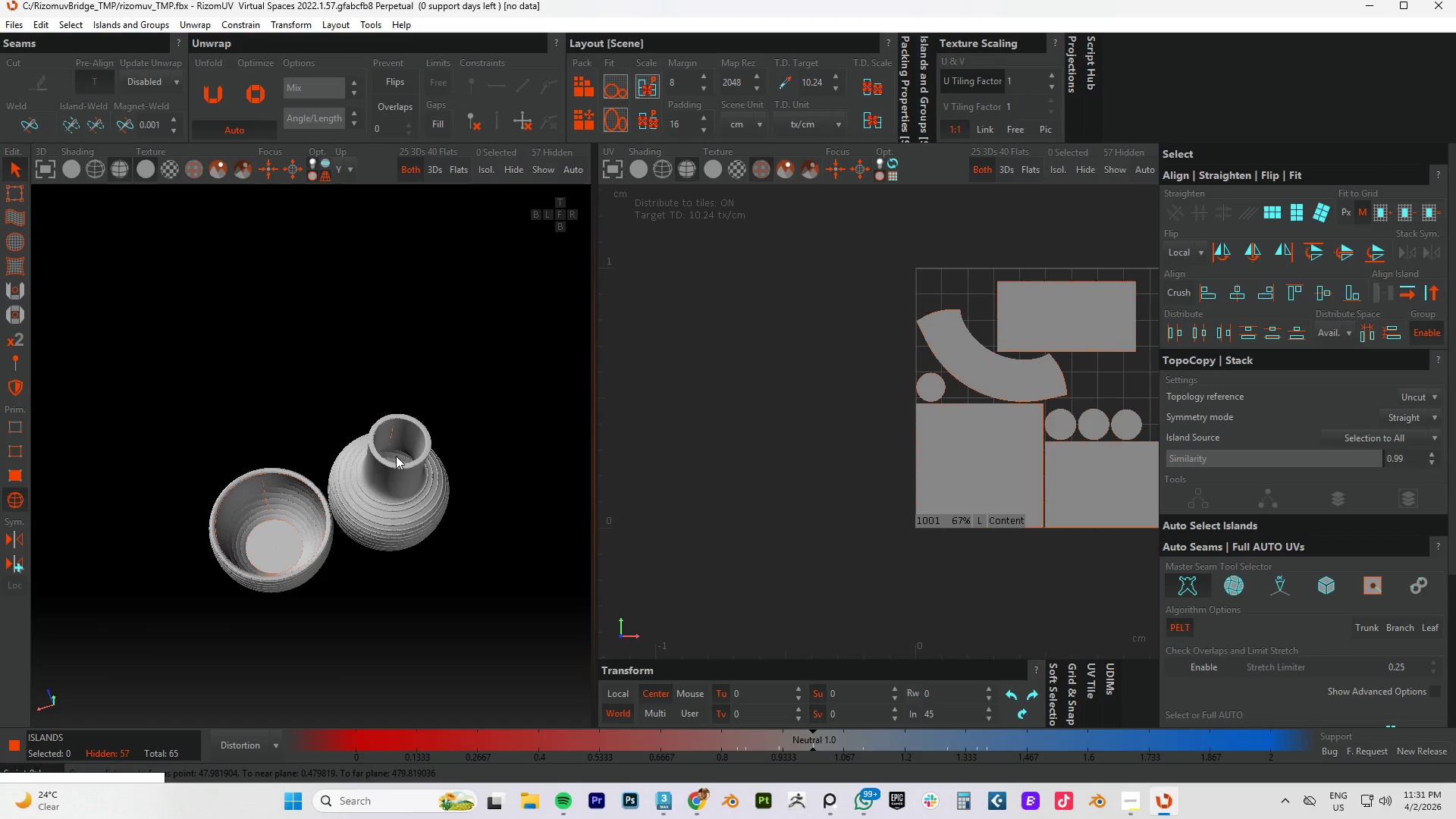 
key(Alt+AltLeft)
 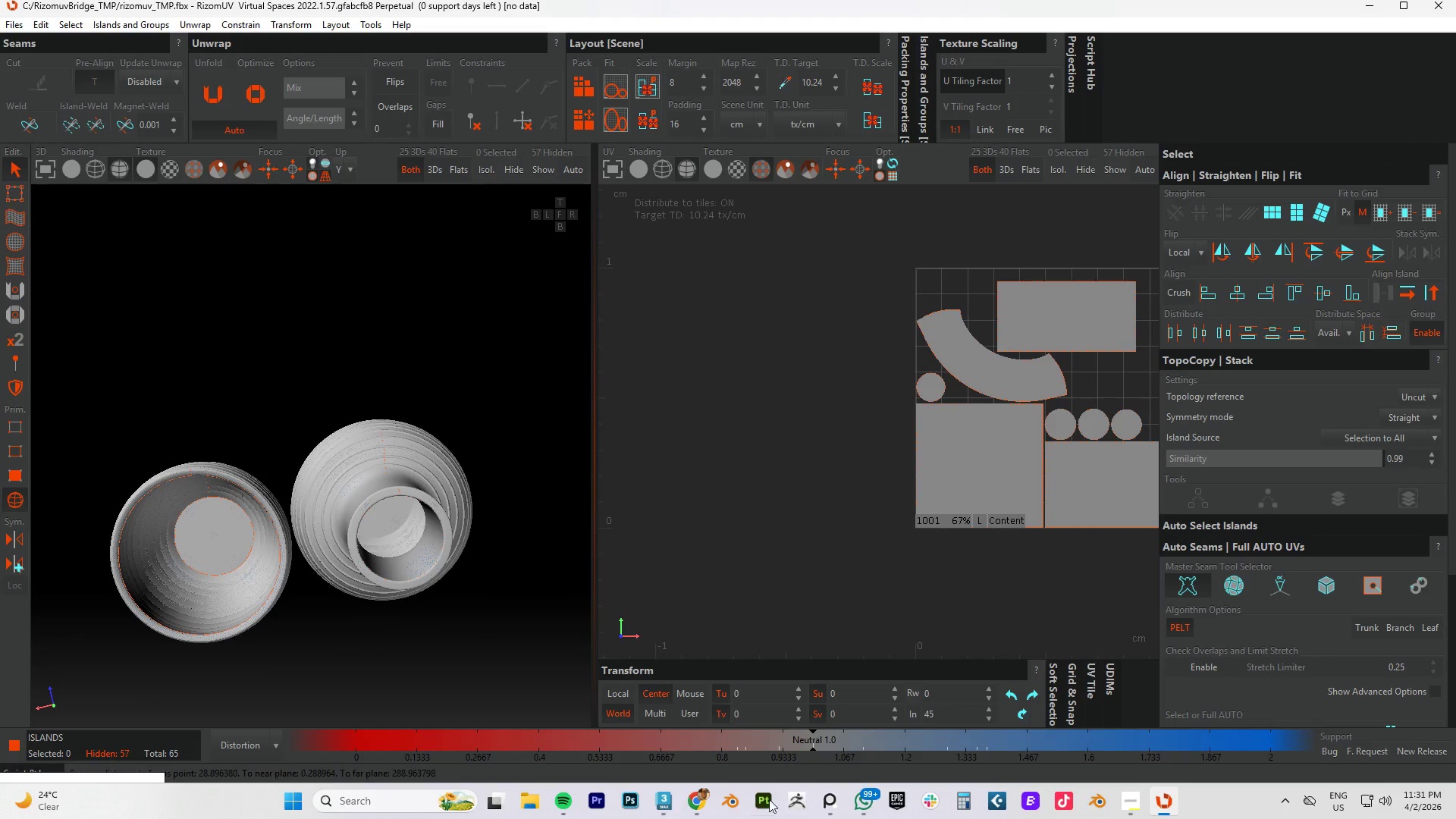 
scroll: coordinate [388, 498], scroll_direction: up, amount: 1.0
 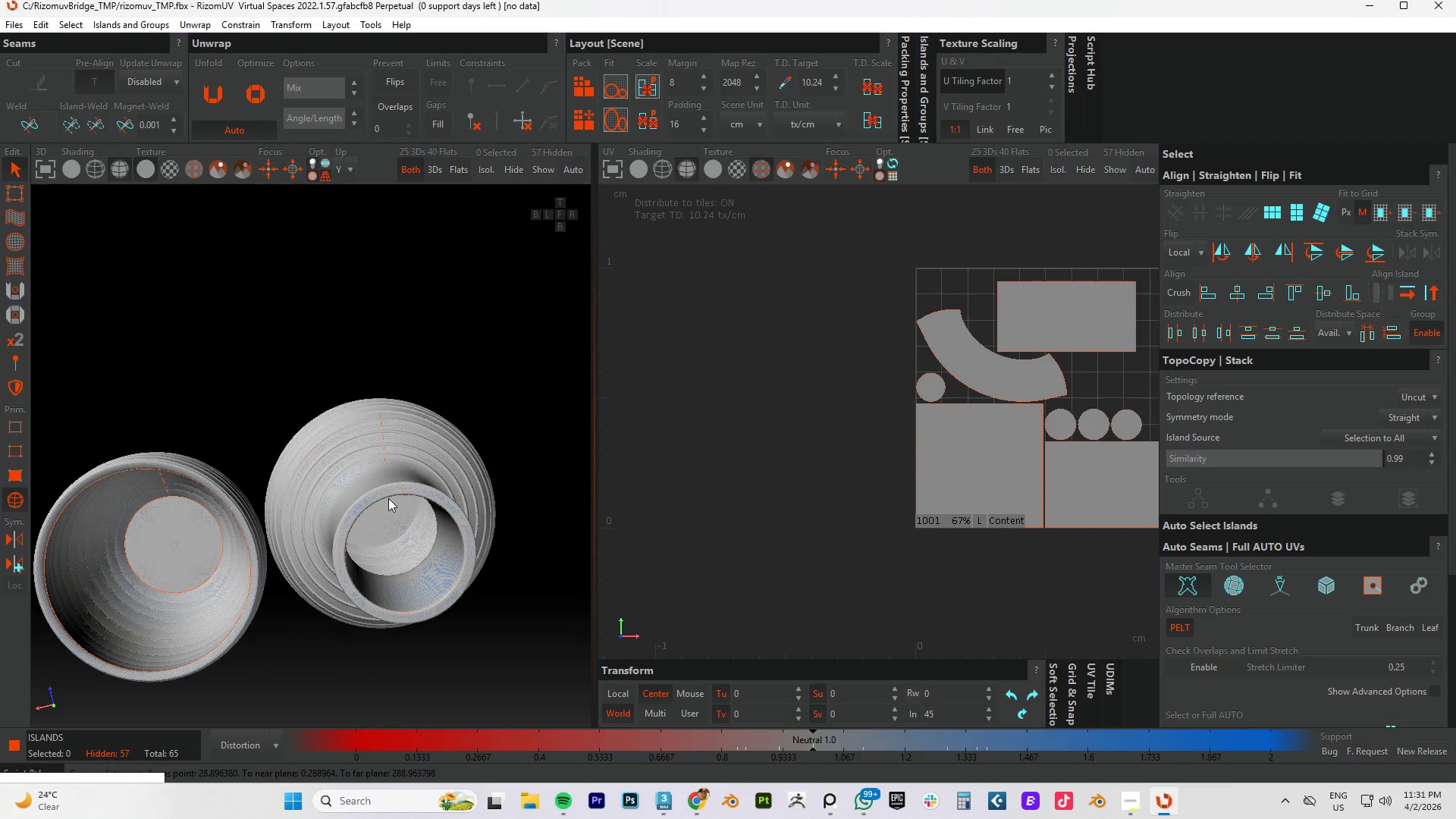 
left_click([692, 805])
 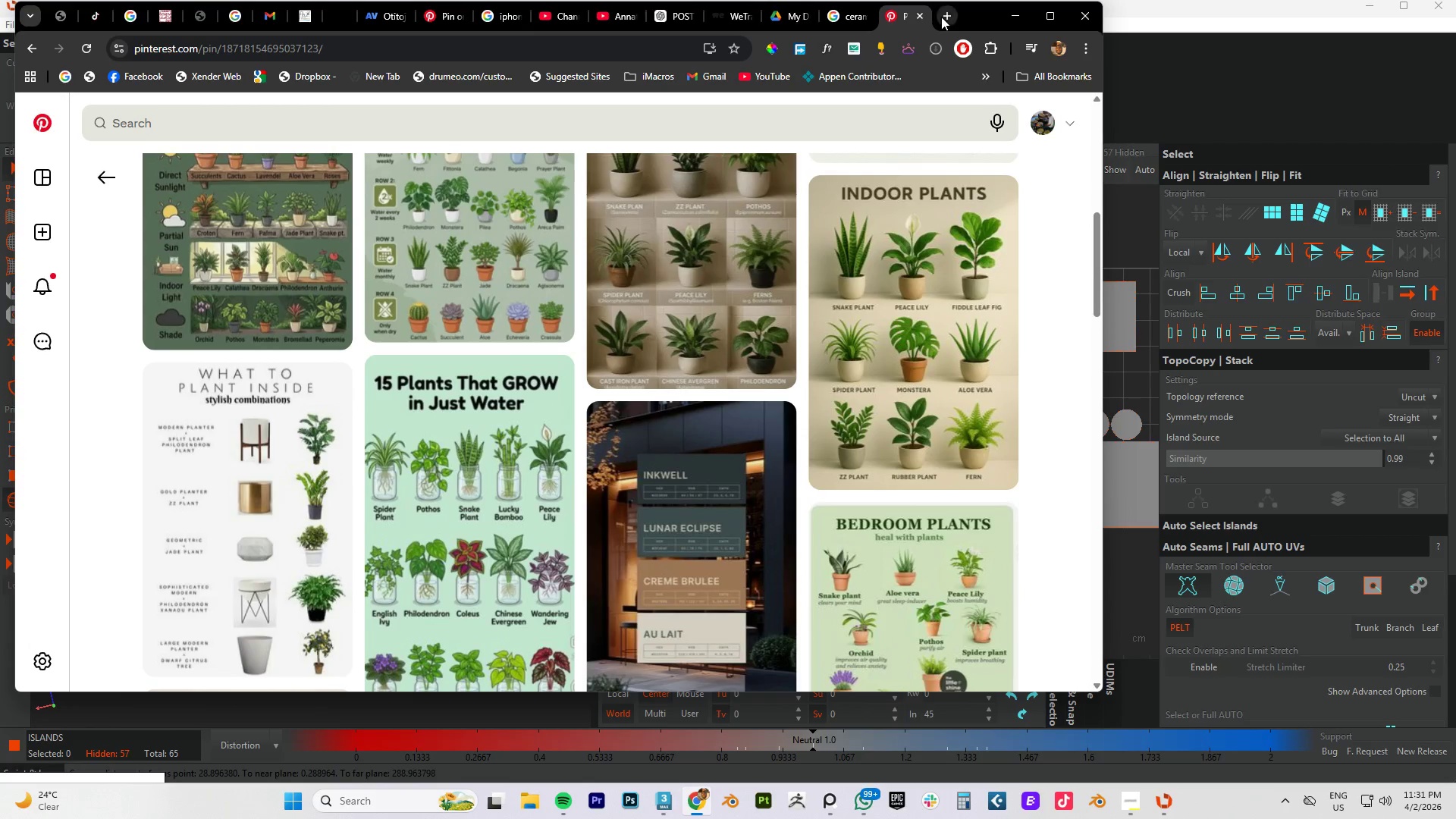 
left_click([947, 17])
 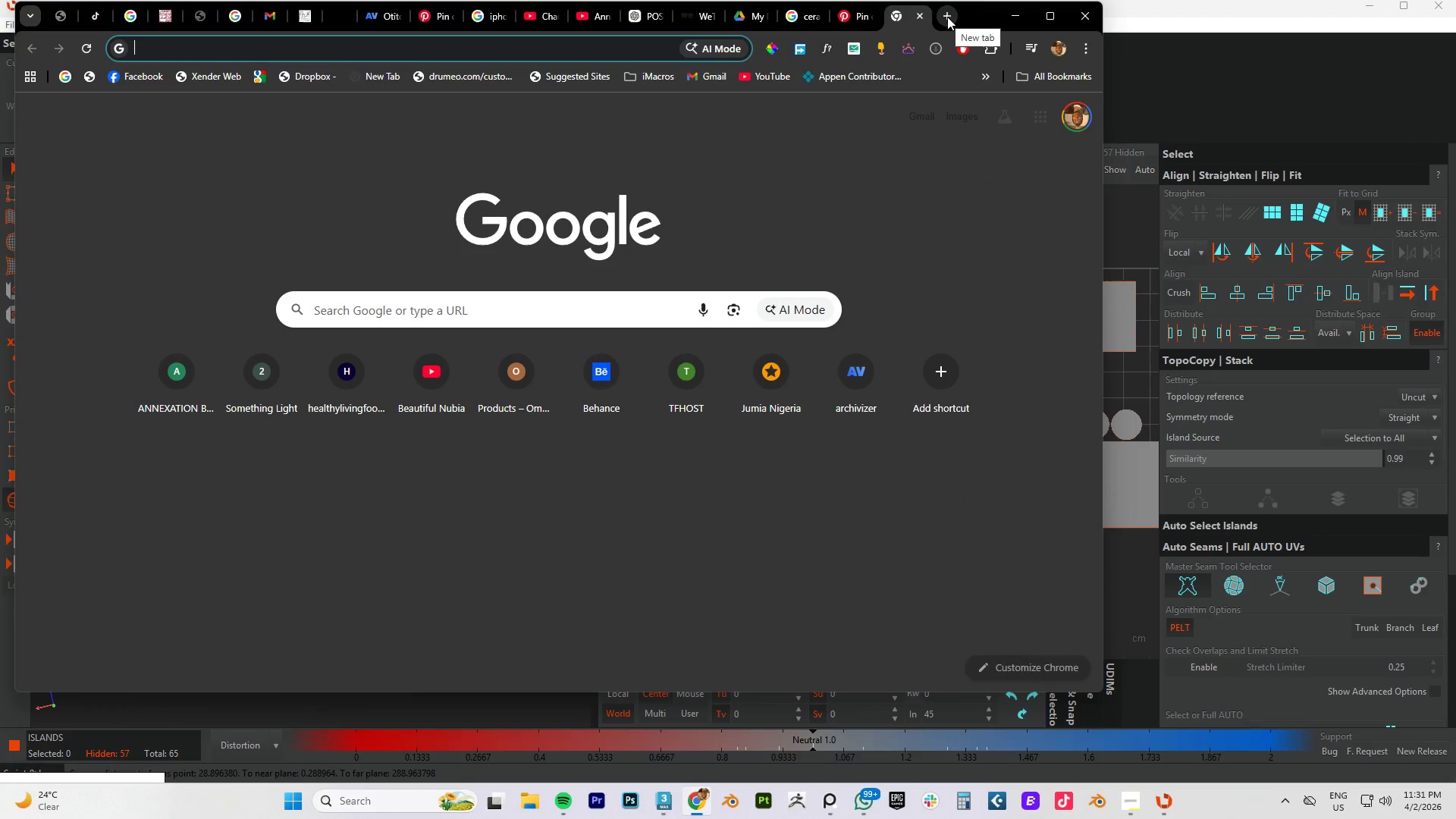 
type(th )
key(Backspace)
type(e great)
 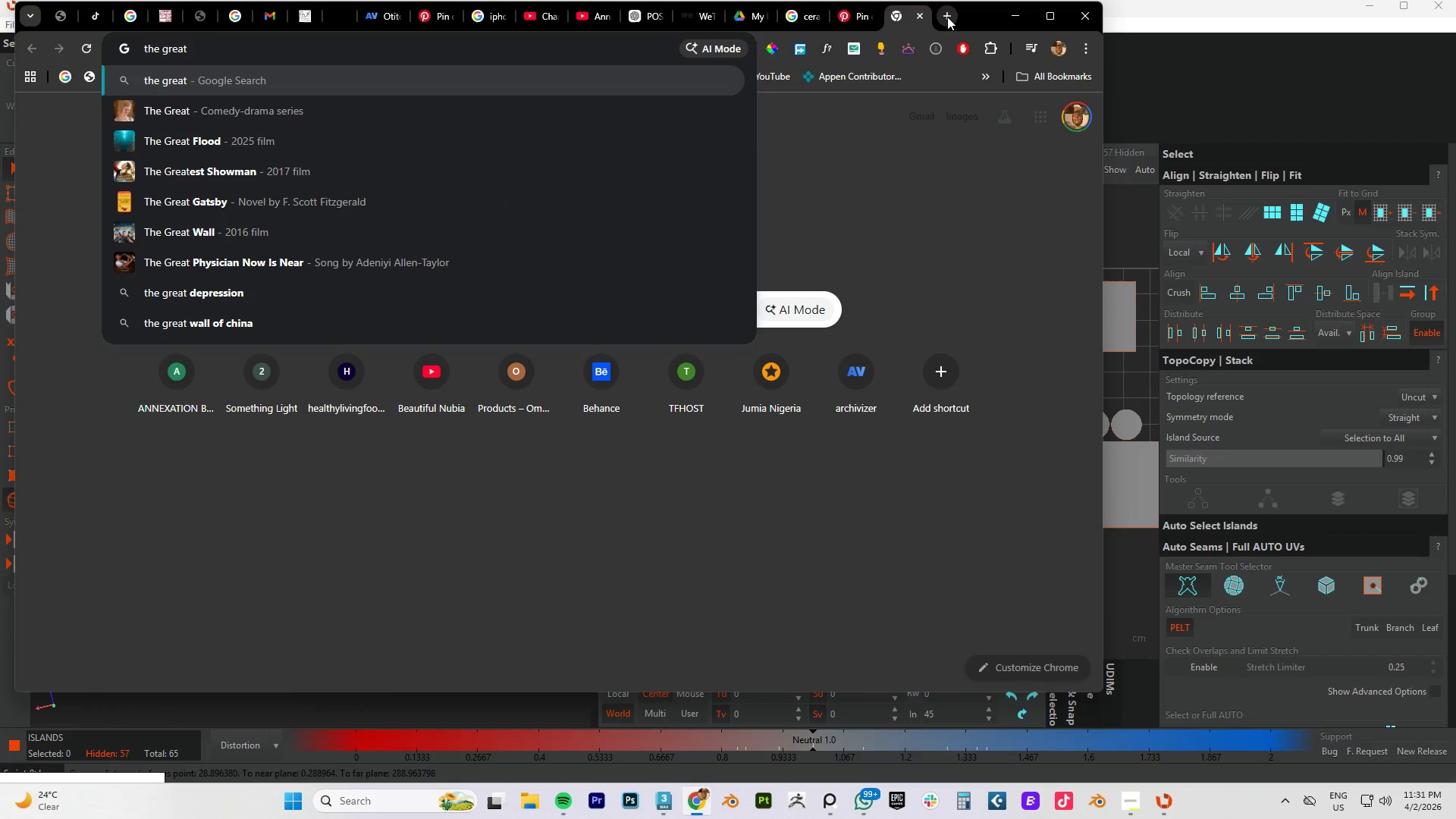 
type(commi)
 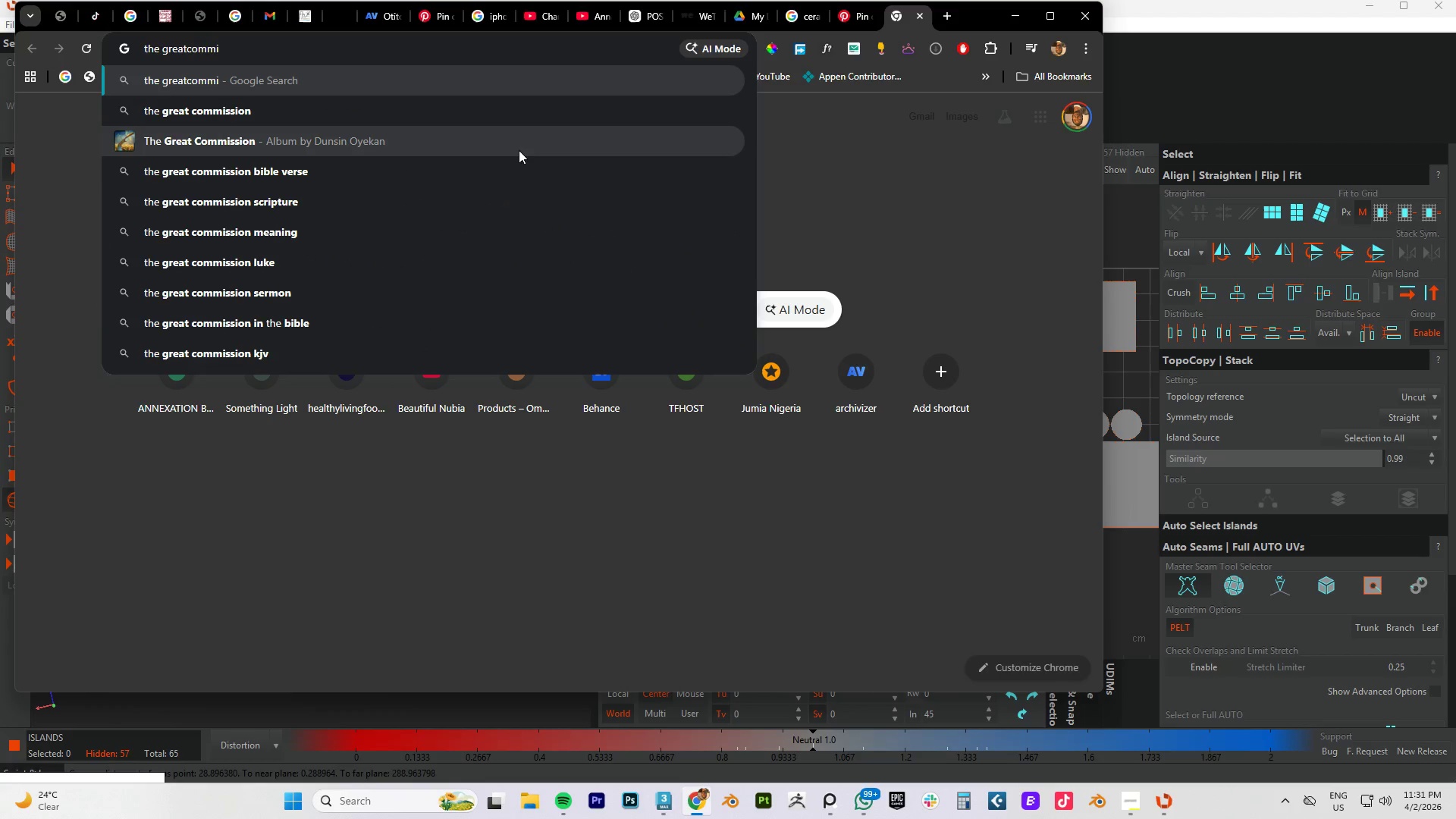 
left_click([397, 146])
 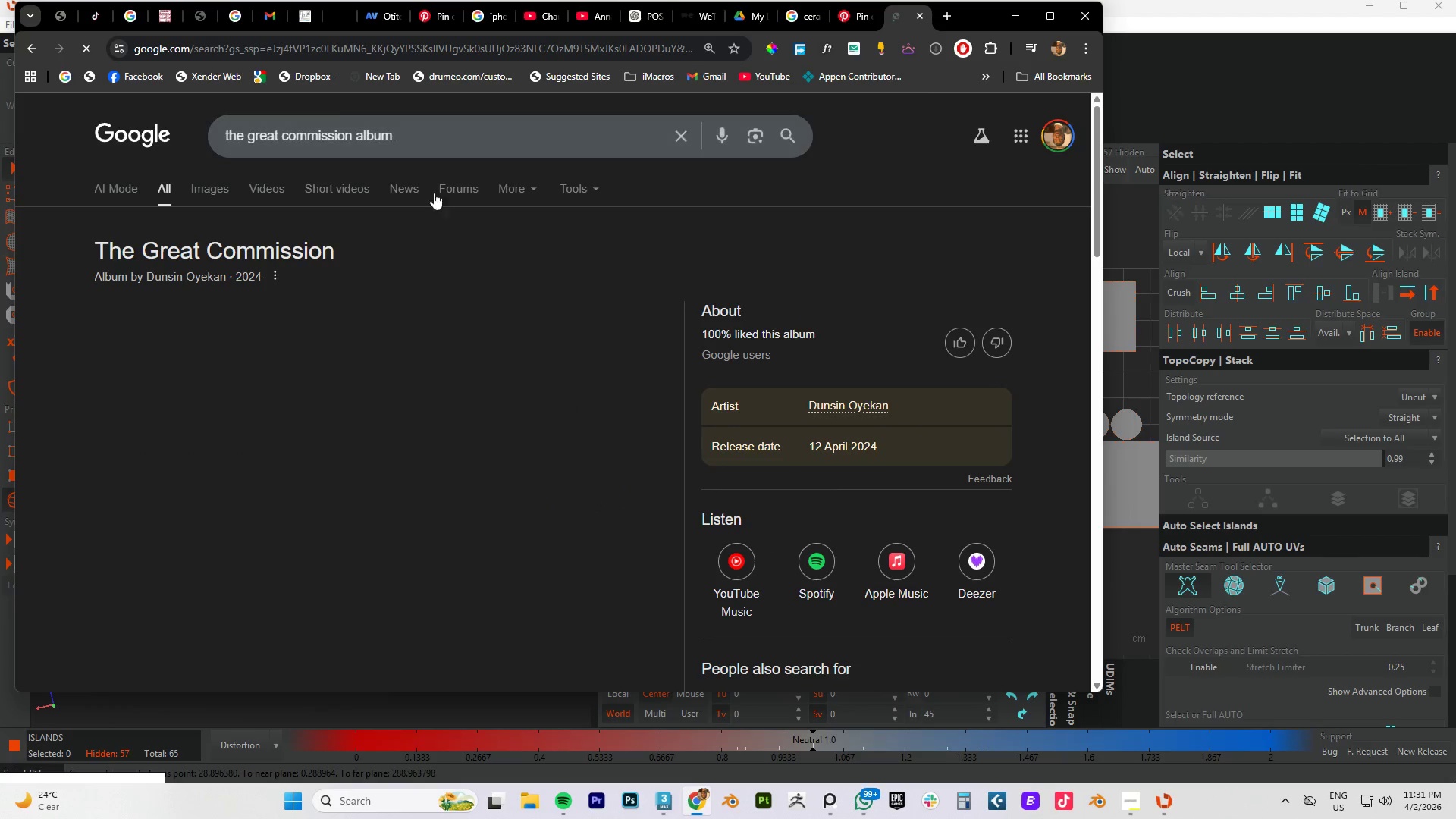 
scroll: coordinate [766, 560], scroll_direction: down, amount: 8.0
 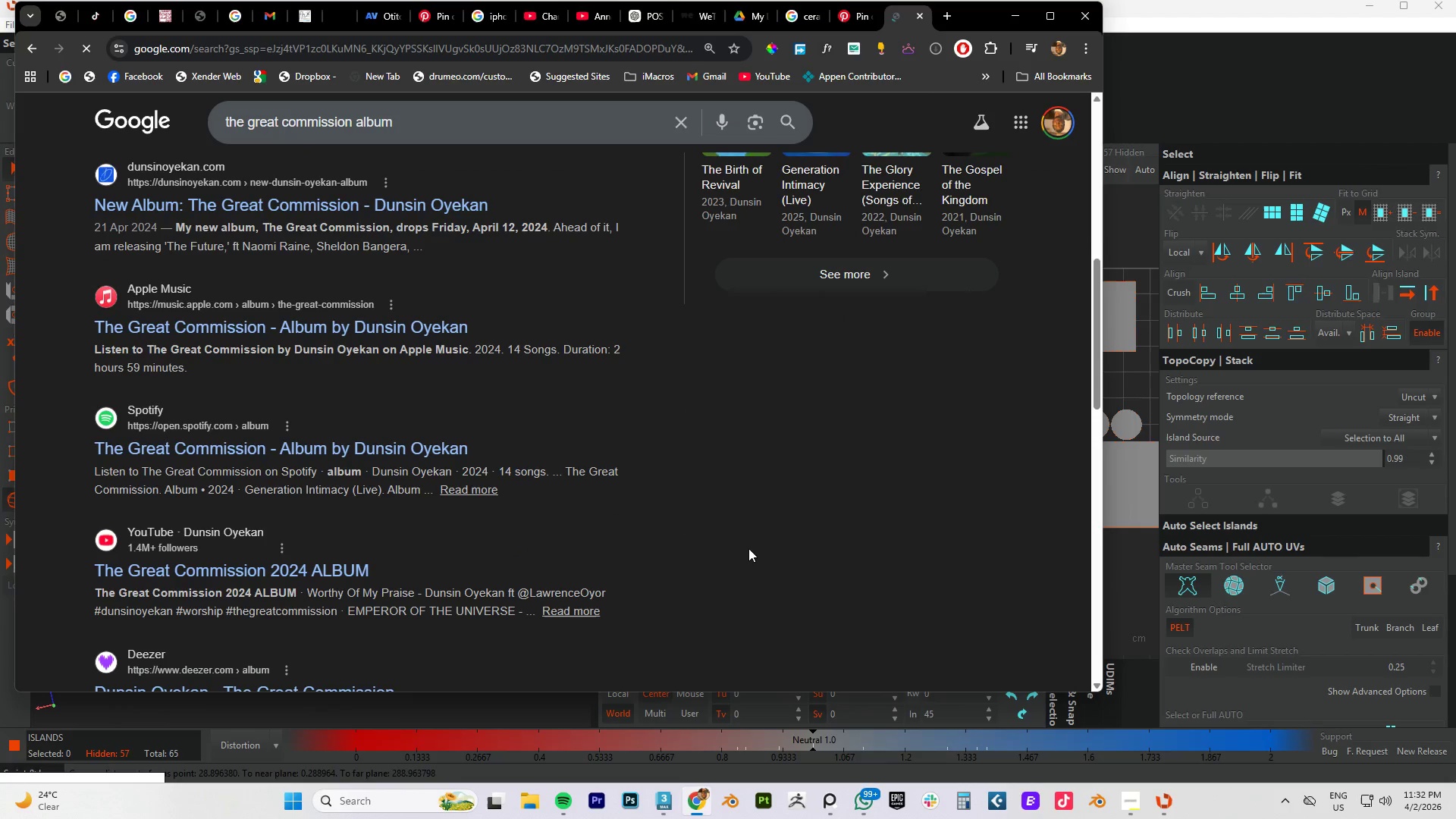 
scroll: coordinate [424, 528], scroll_direction: up, amount: 9.0
 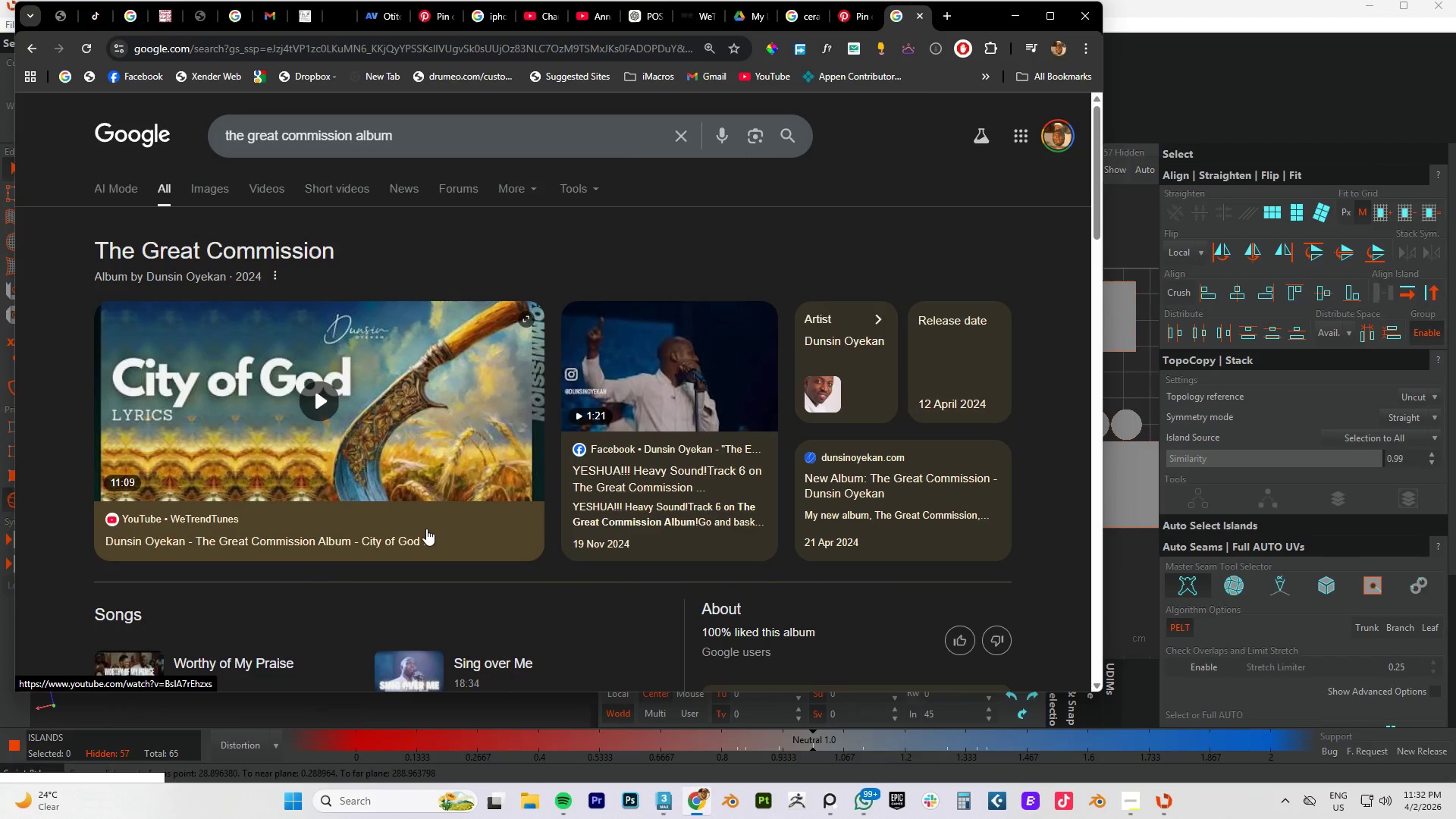 
scroll: coordinate [519, 448], scroll_direction: down, amount: 6.0
 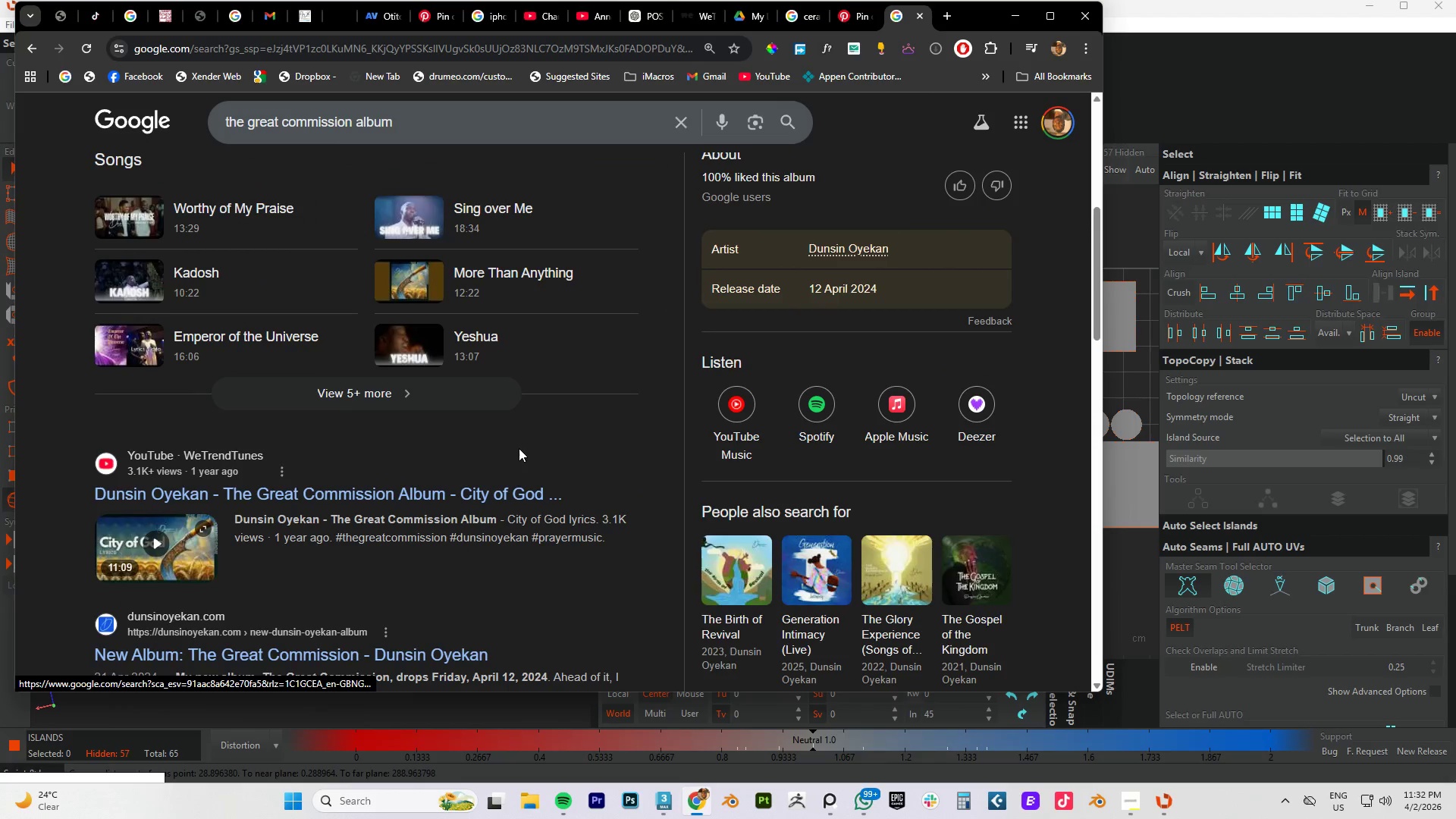 
scroll: coordinate [545, 494], scroll_direction: up, amount: 6.0
 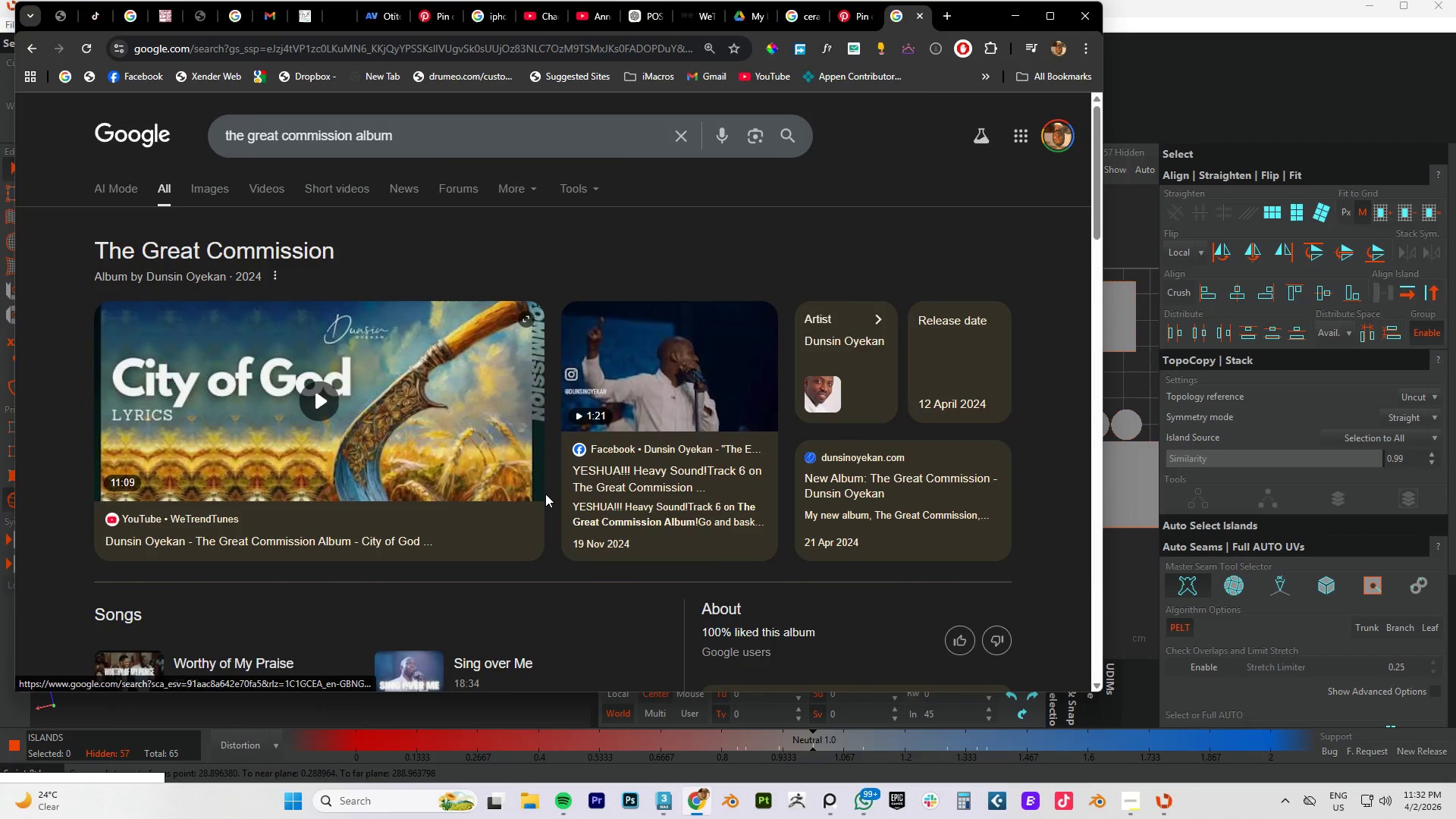 
scroll: coordinate [546, 493], scroll_direction: down, amount: 6.0
 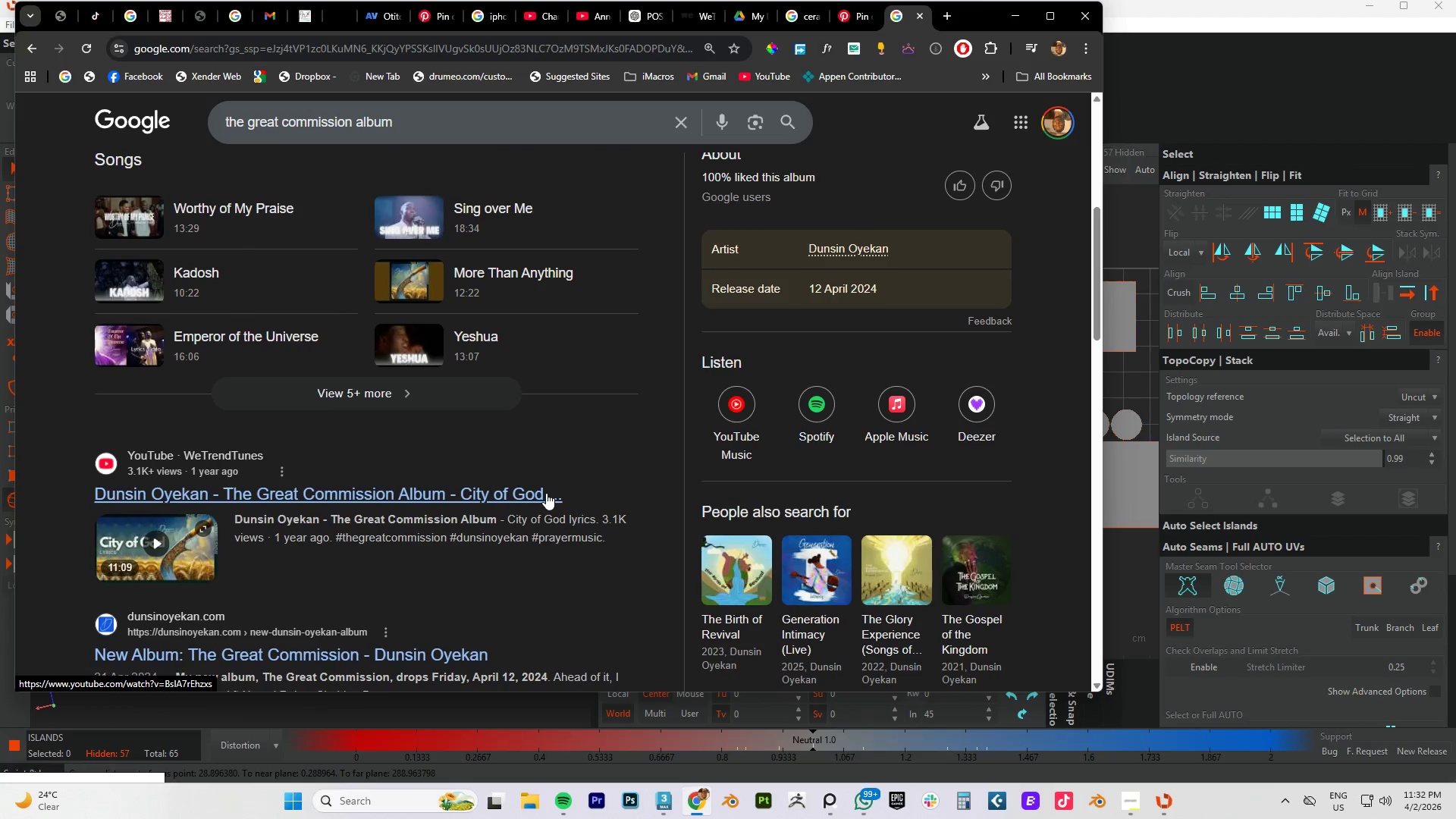 
scroll: coordinate [526, 436], scroll_direction: up, amount: 4.0
 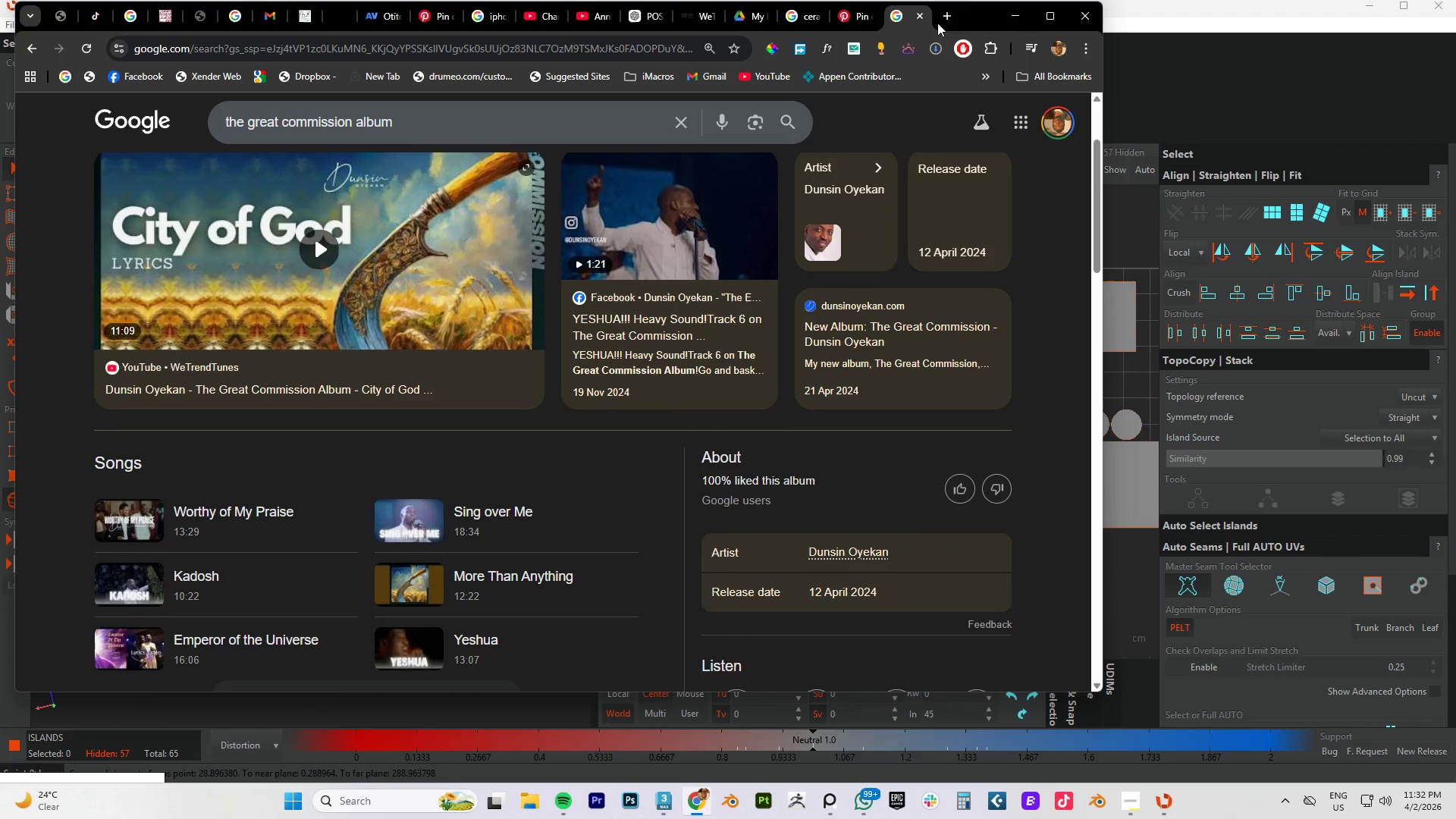 
left_click([920, 18])
 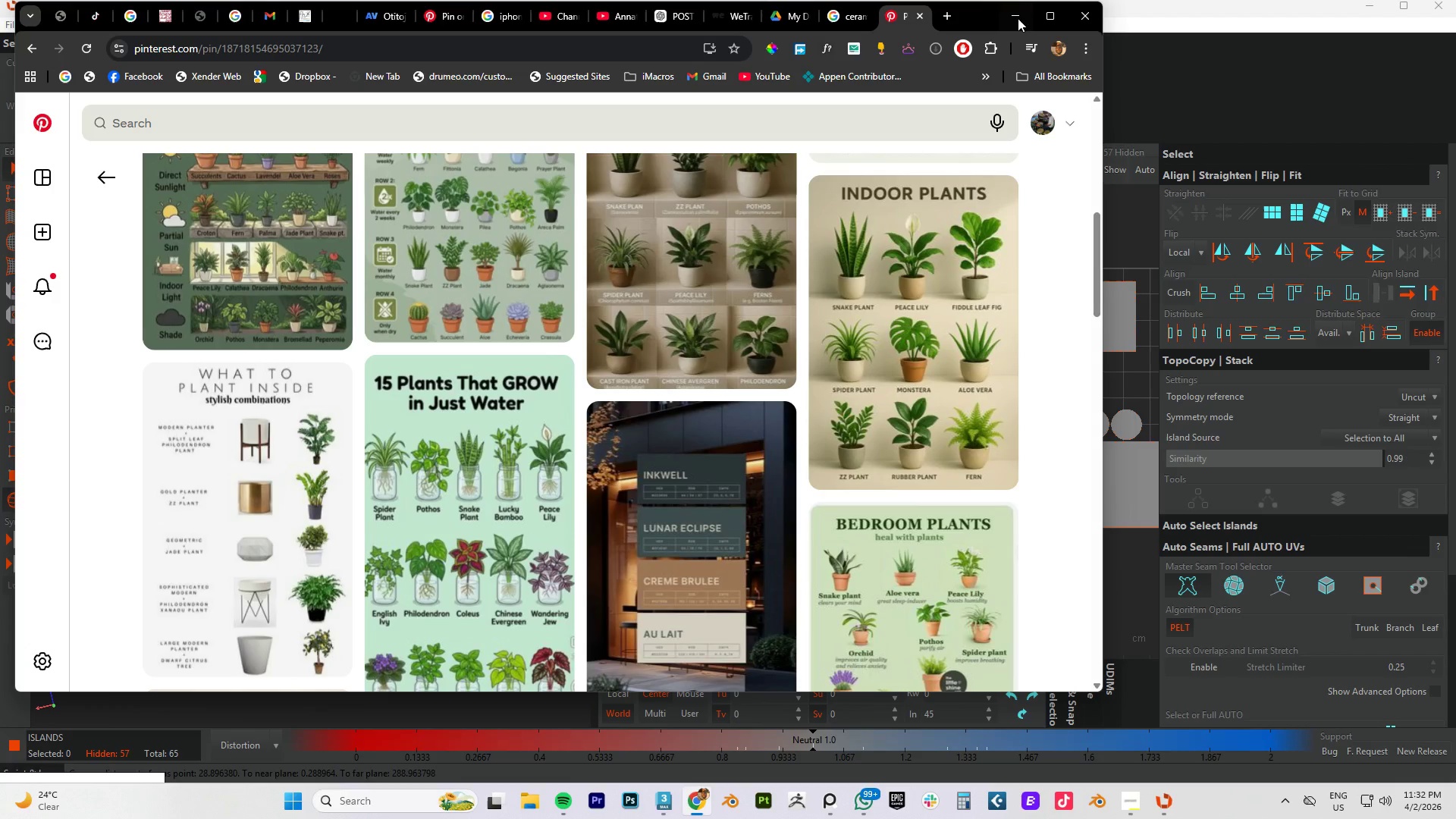 
left_click([1018, 18])
 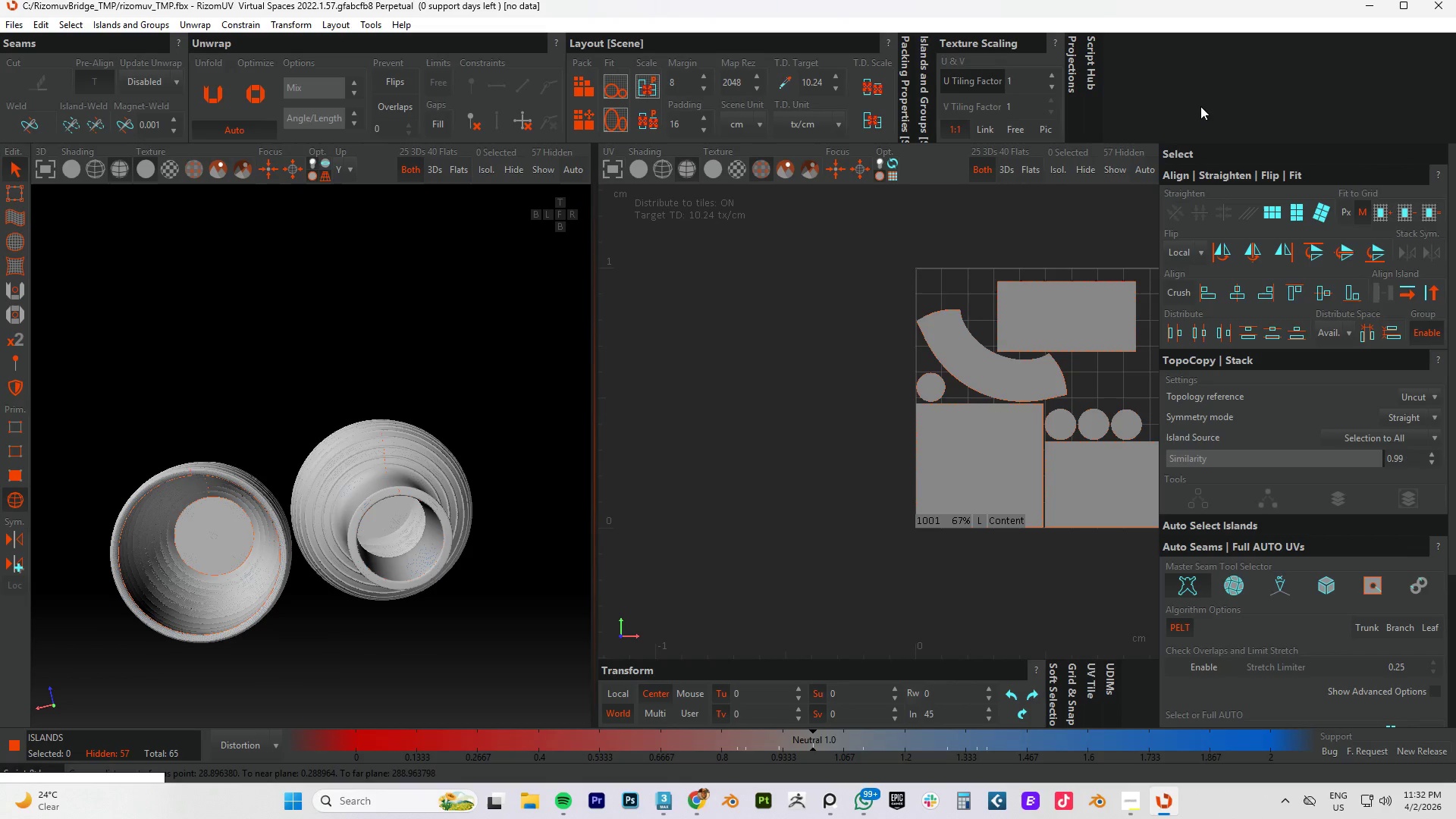 
left_click([1194, 105])
 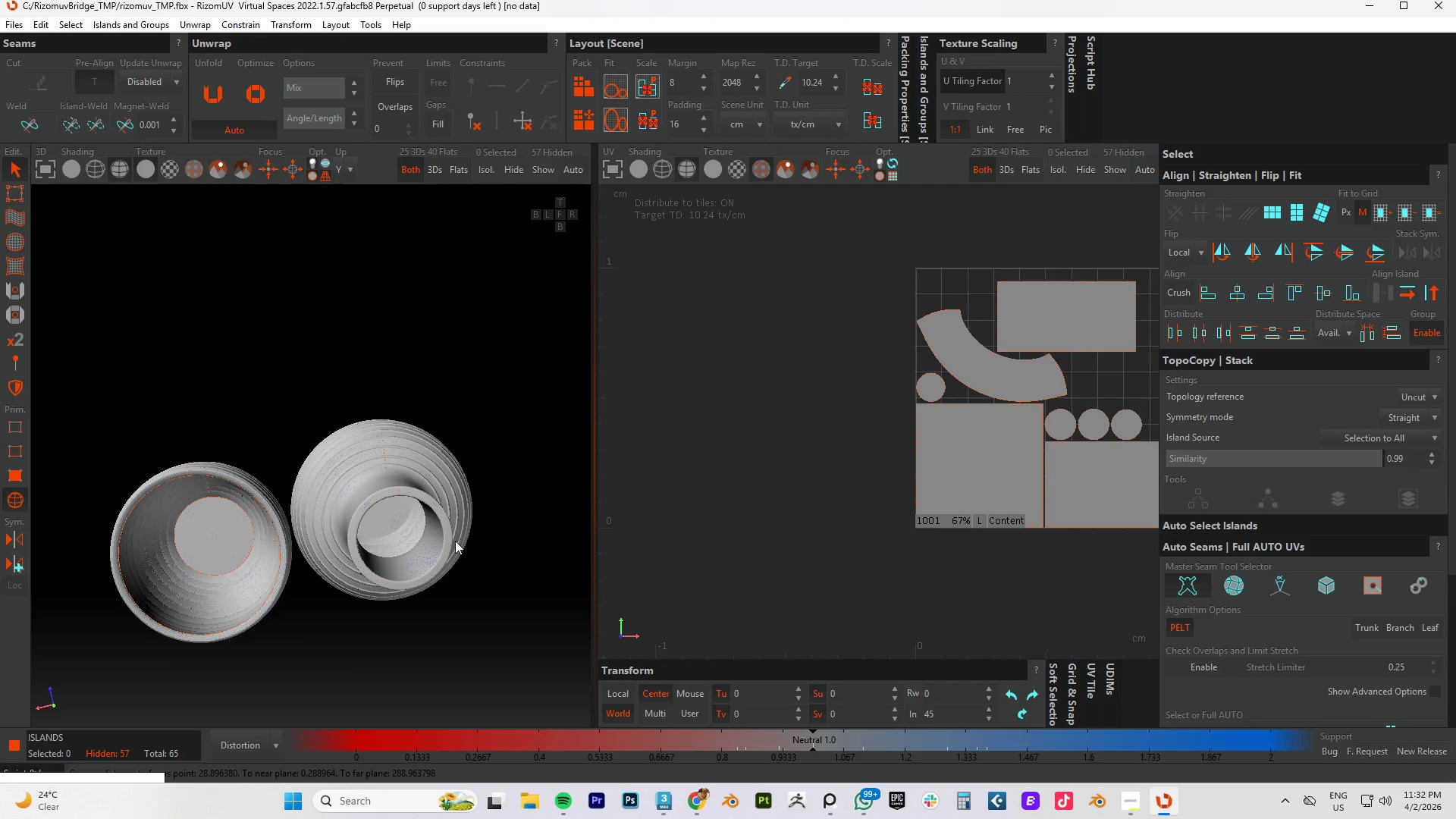 
hold_key(key=AltLeft, duration=0.58)
scroll: coordinate [428, 544], scroll_direction: none, amount: 0.0
 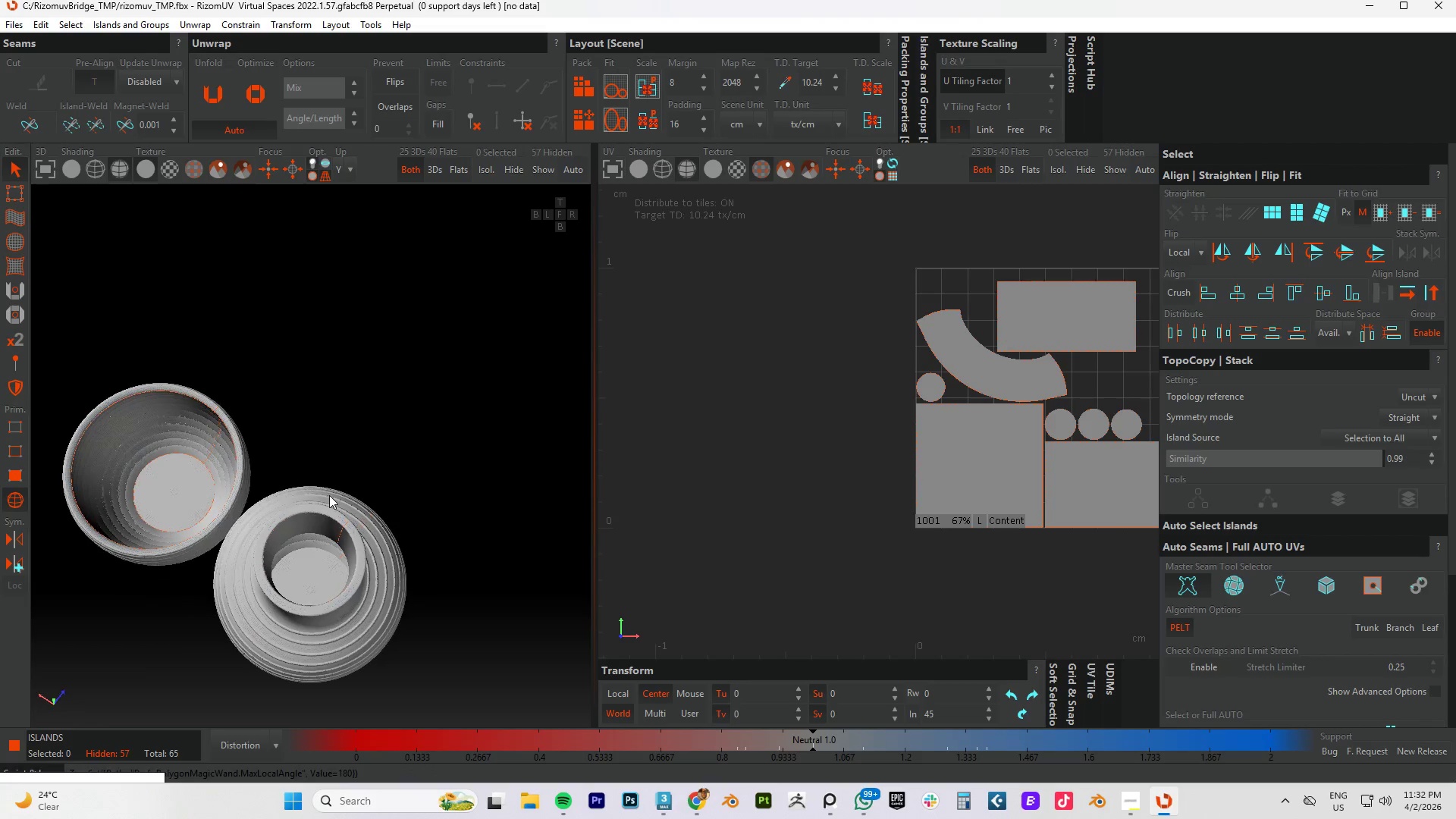 
hold_key(key=AltLeft, duration=0.41)
 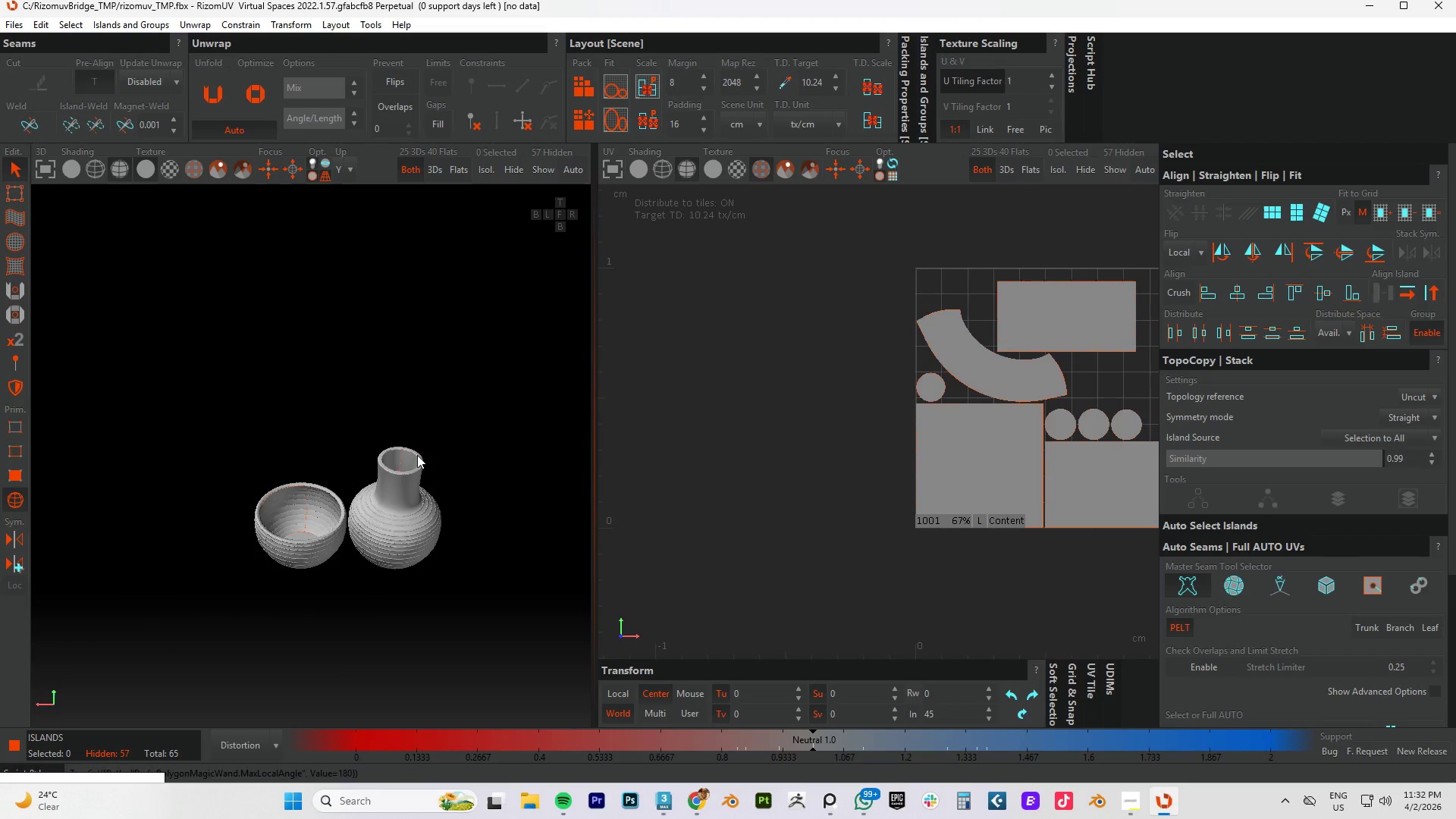 
scroll: coordinate [407, 500], scroll_direction: down, amount: 4.0
 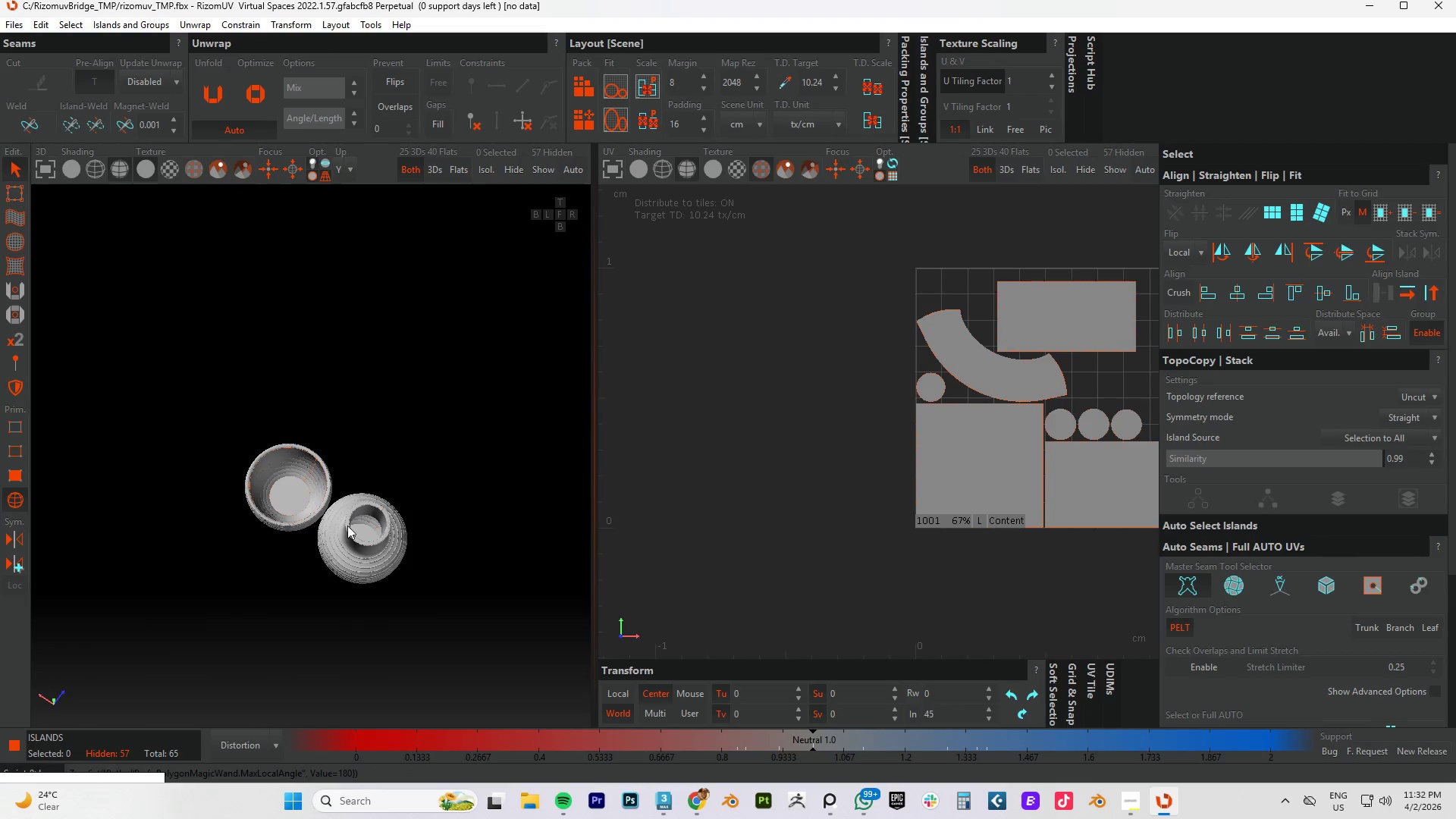 
scroll: coordinate [417, 455], scroll_direction: up, amount: 1.0
 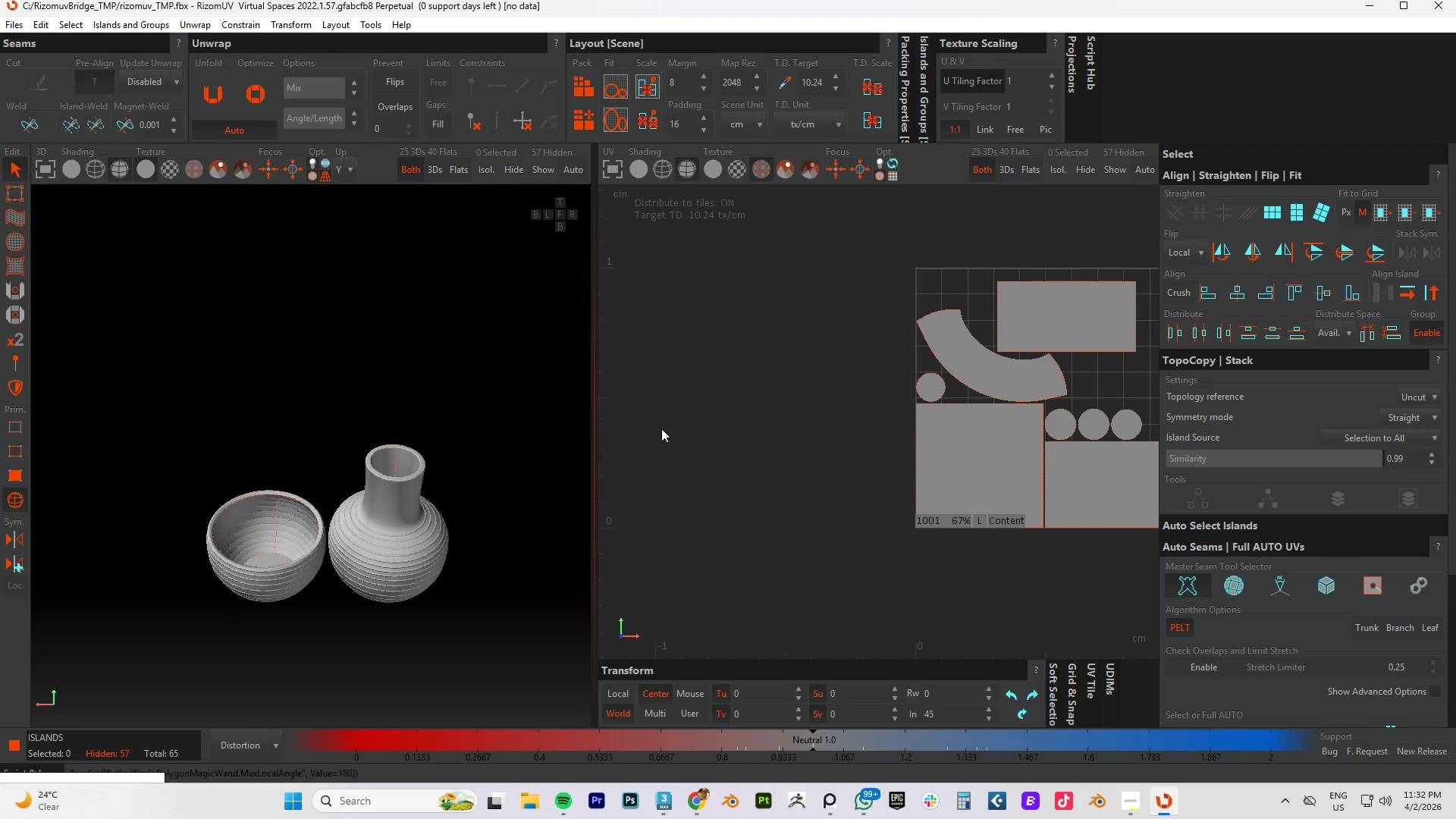 
scroll: coordinate [498, 491], scroll_direction: down, amount: 1.0
 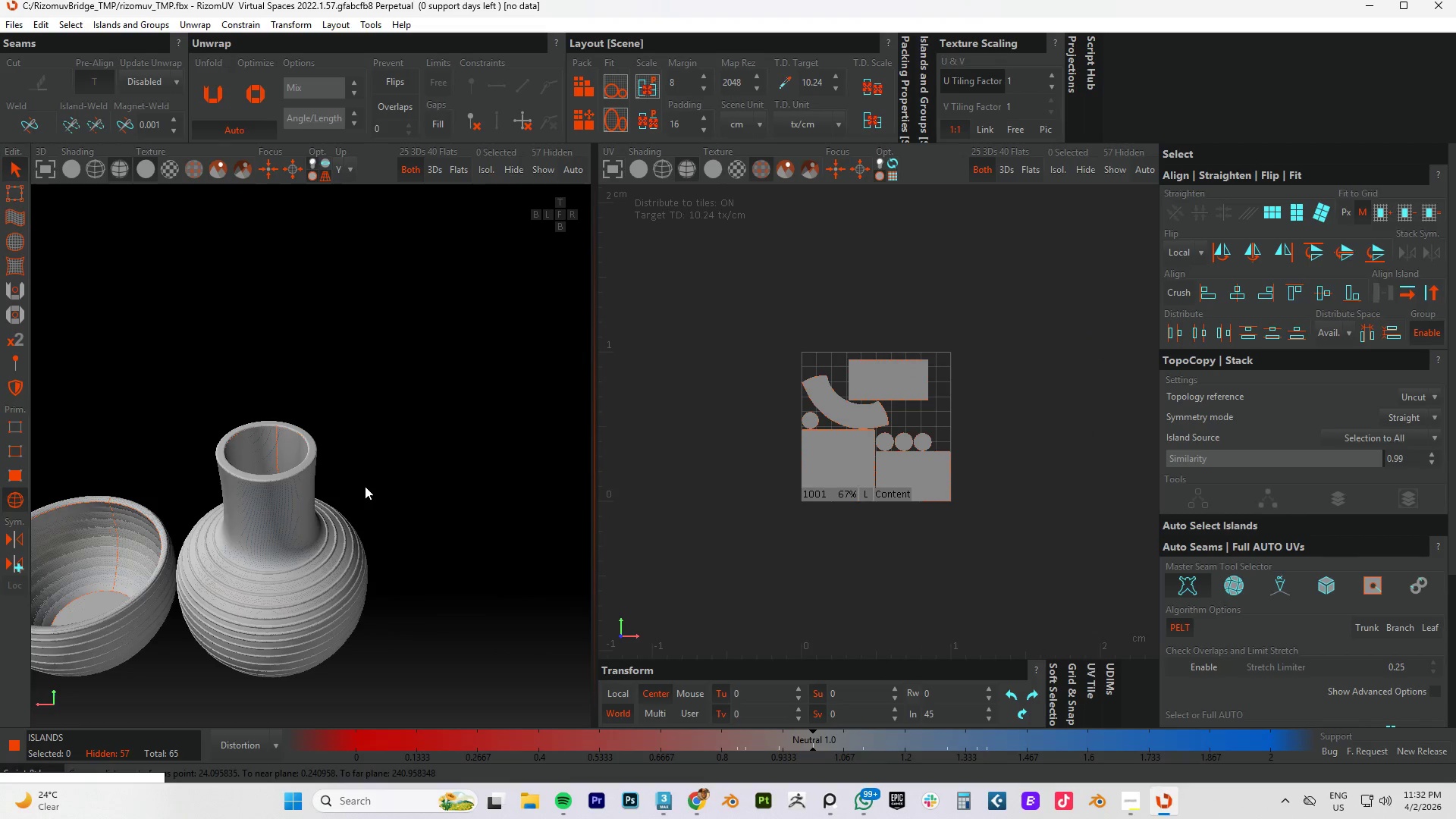 
hold_key(key=AltLeft, duration=0.42)
 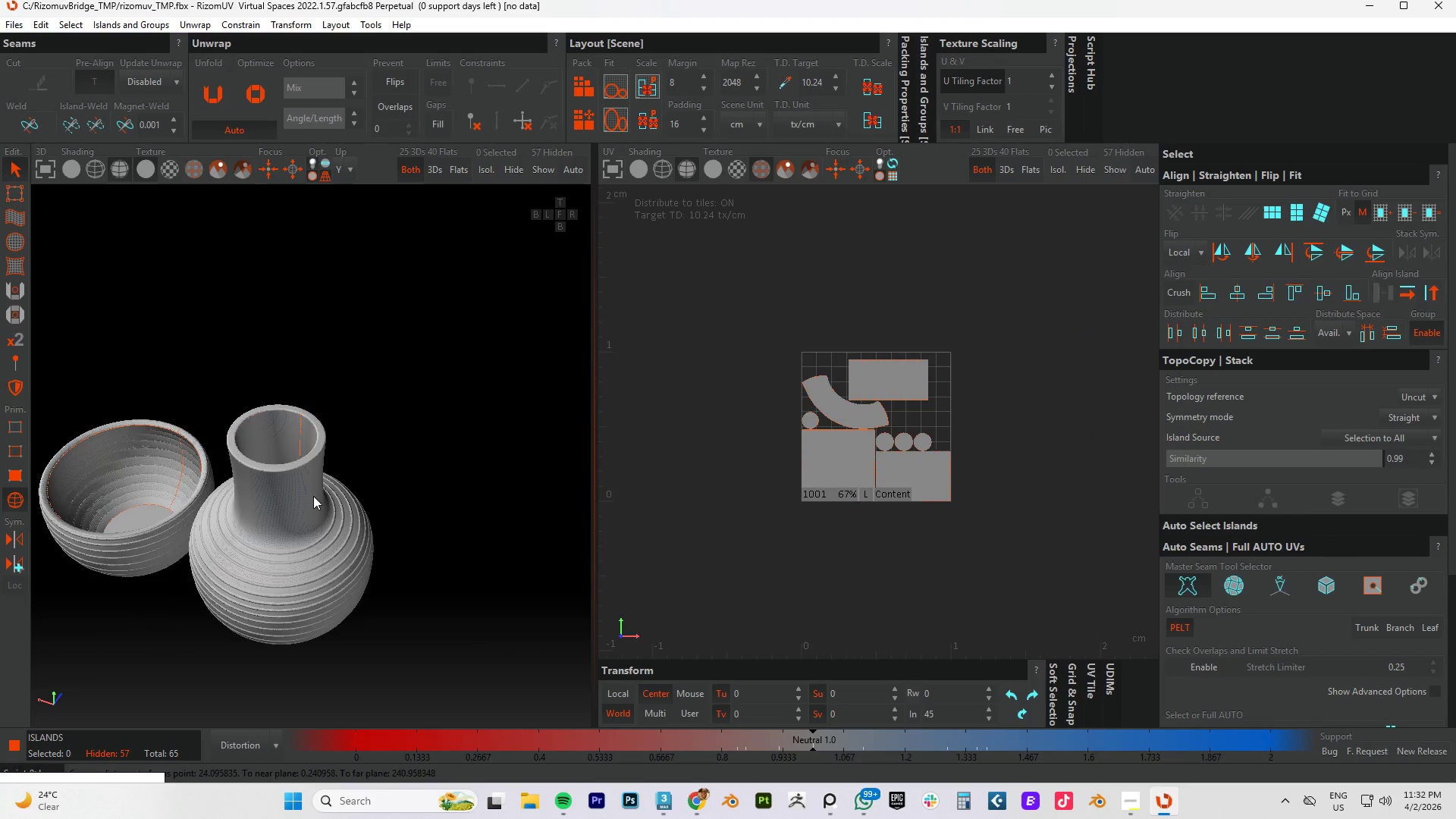 
scroll: coordinate [345, 482], scroll_direction: down, amount: 3.0
 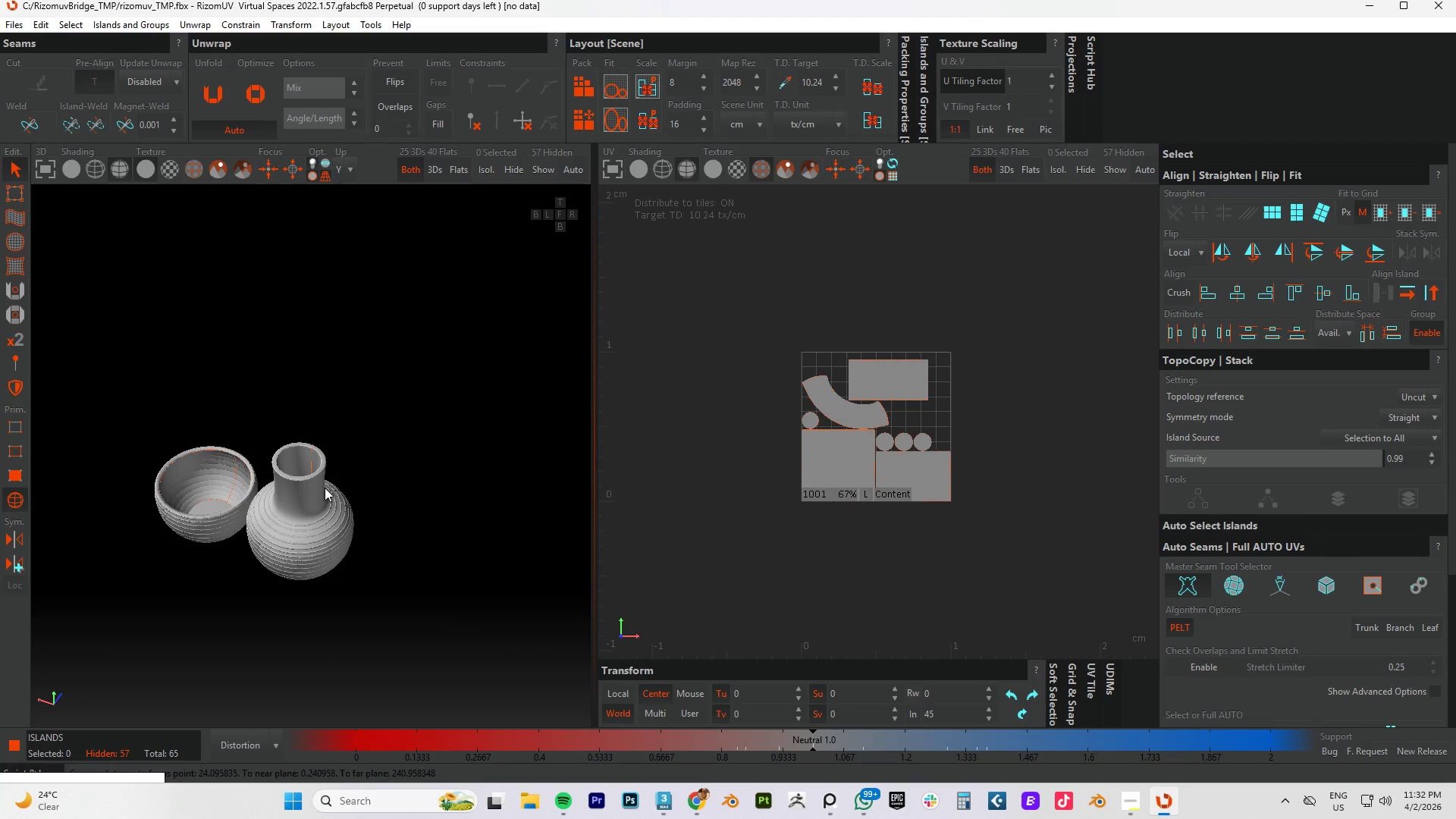 
hold_key(key=AltLeft, duration=0.64)
 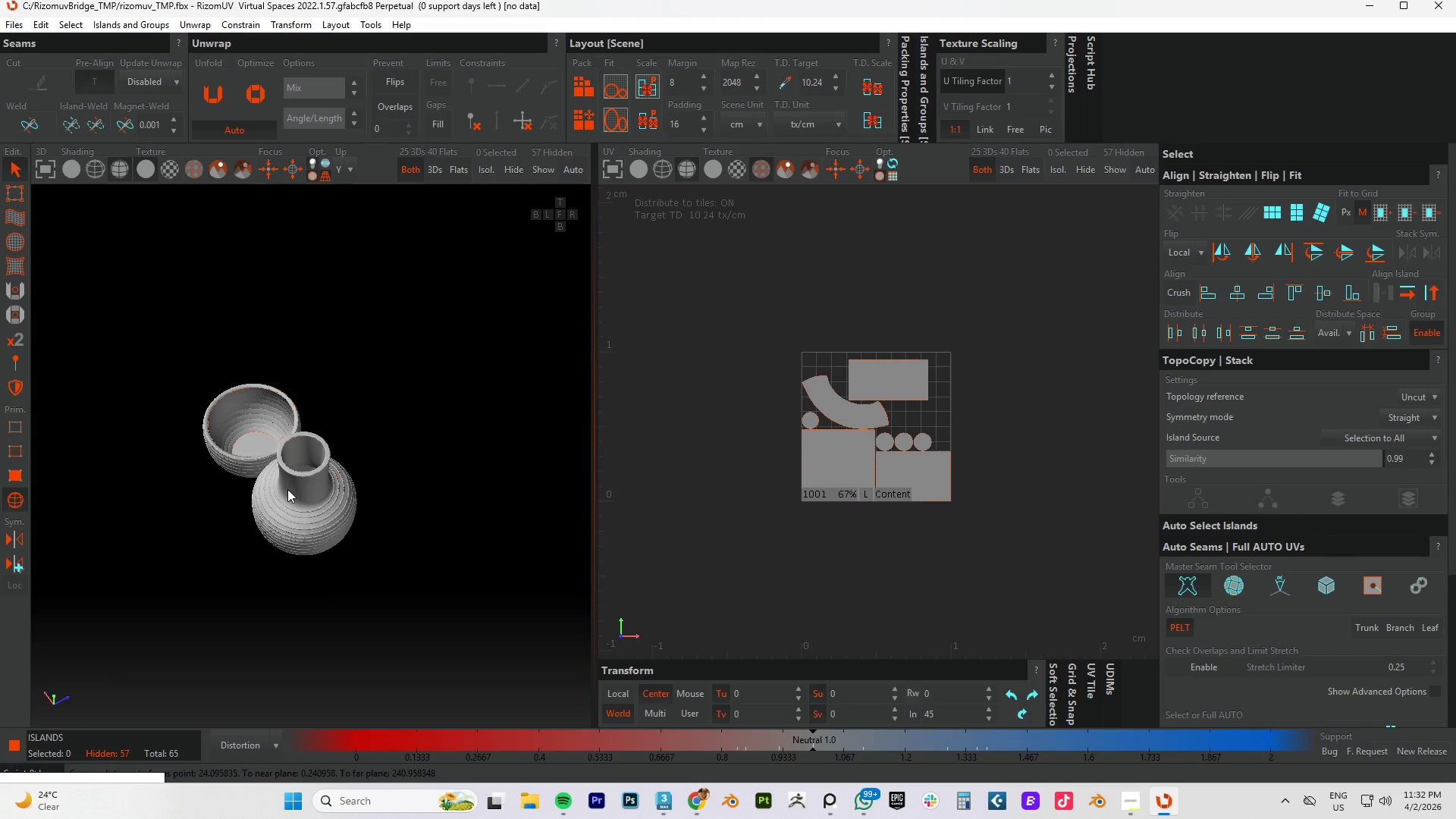 
scroll: coordinate [300, 473], scroll_direction: up, amount: 5.0
 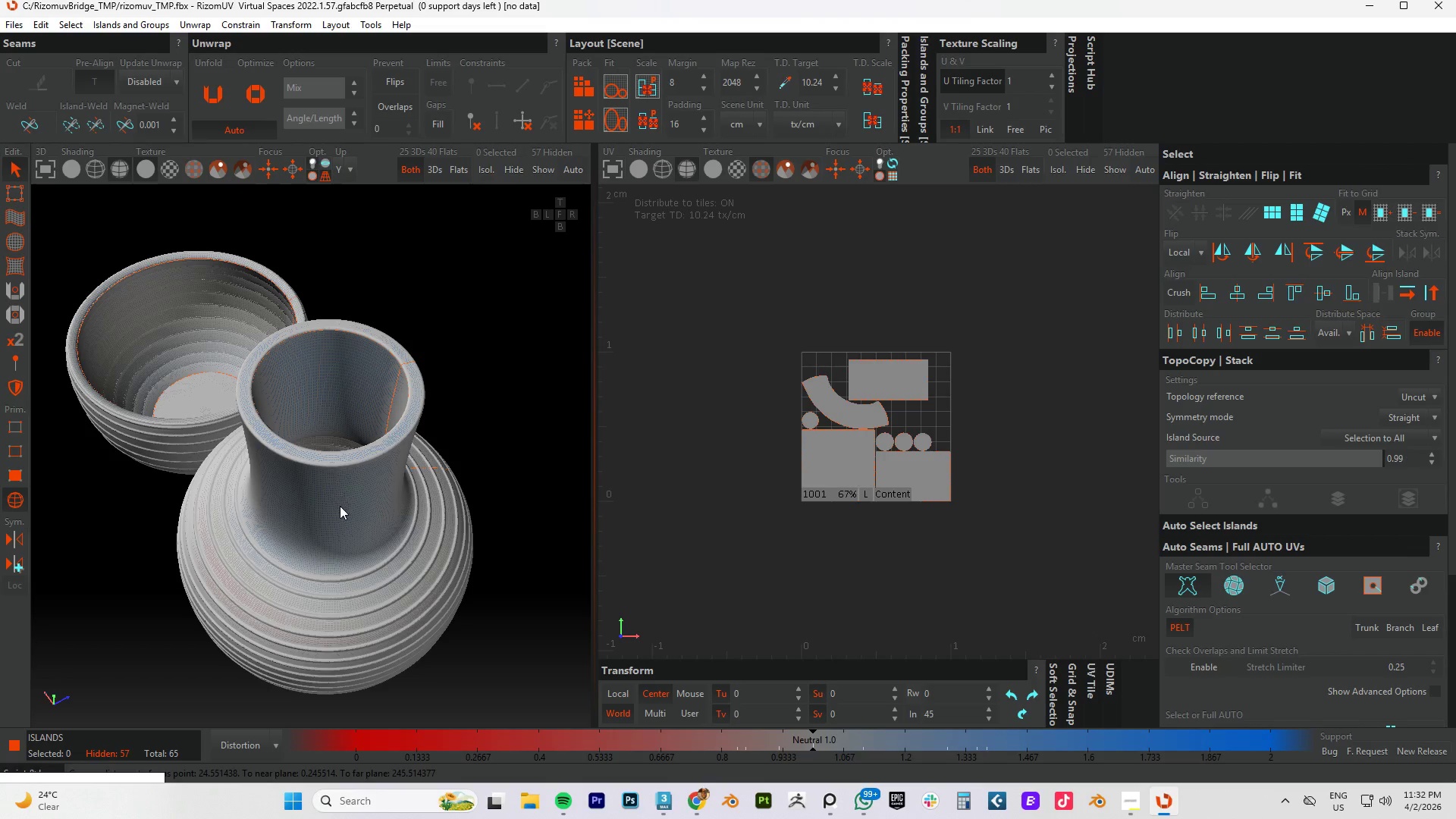 
hold_key(key=AltLeft, duration=0.92)
 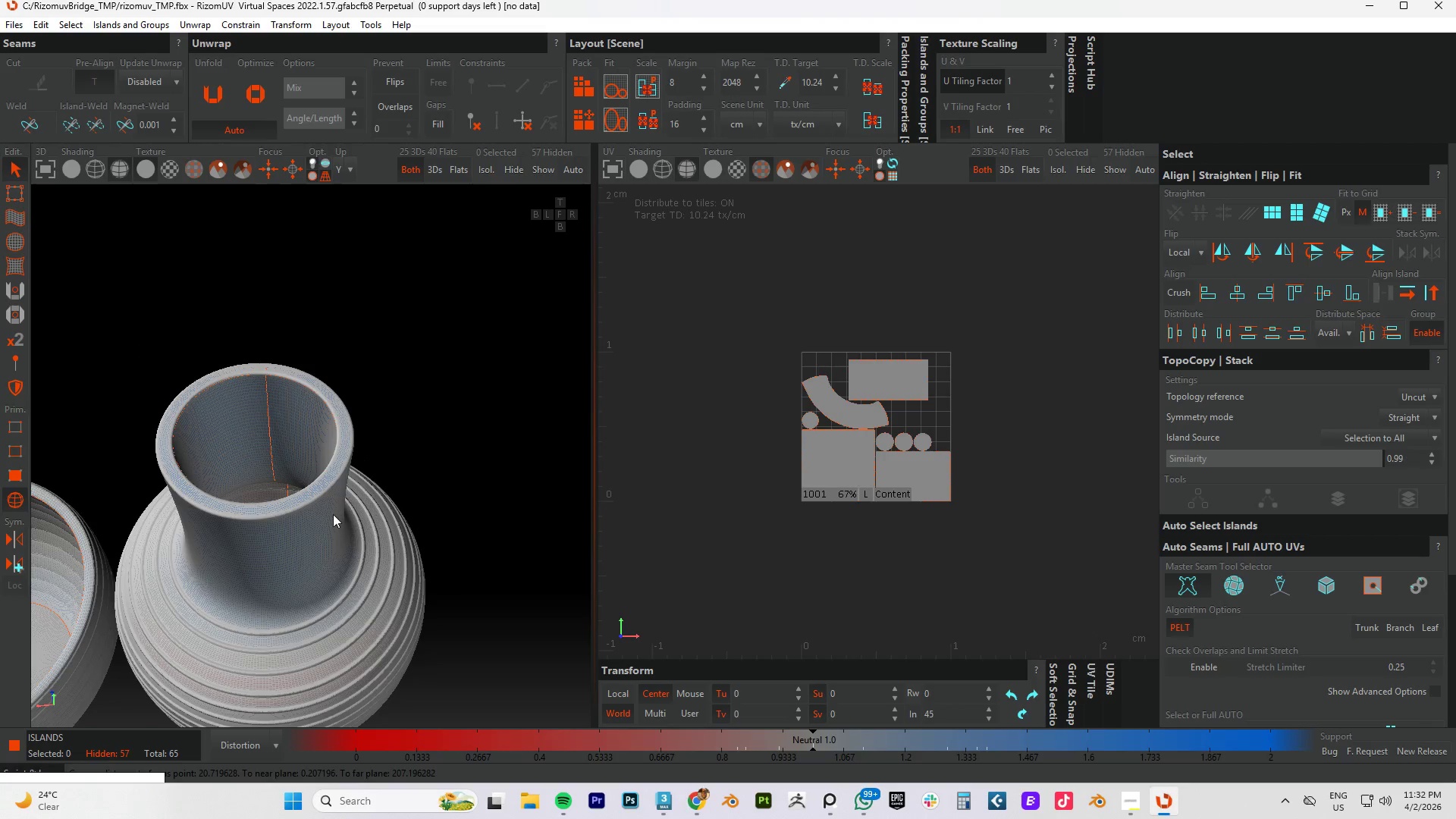 
scroll: coordinate [333, 514], scroll_direction: down, amount: 2.0
 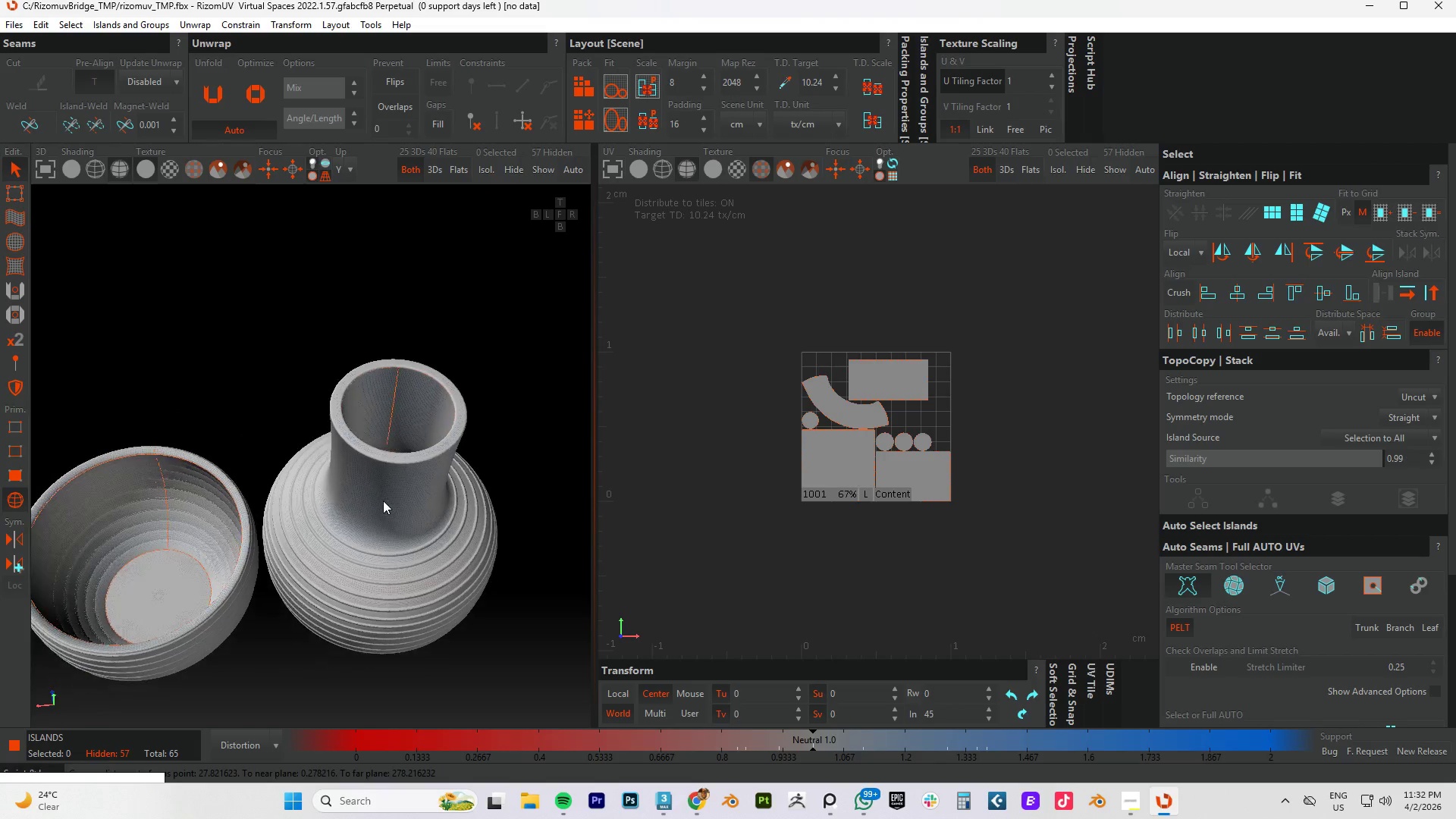 
hold_key(key=AltLeft, duration=0.67)
 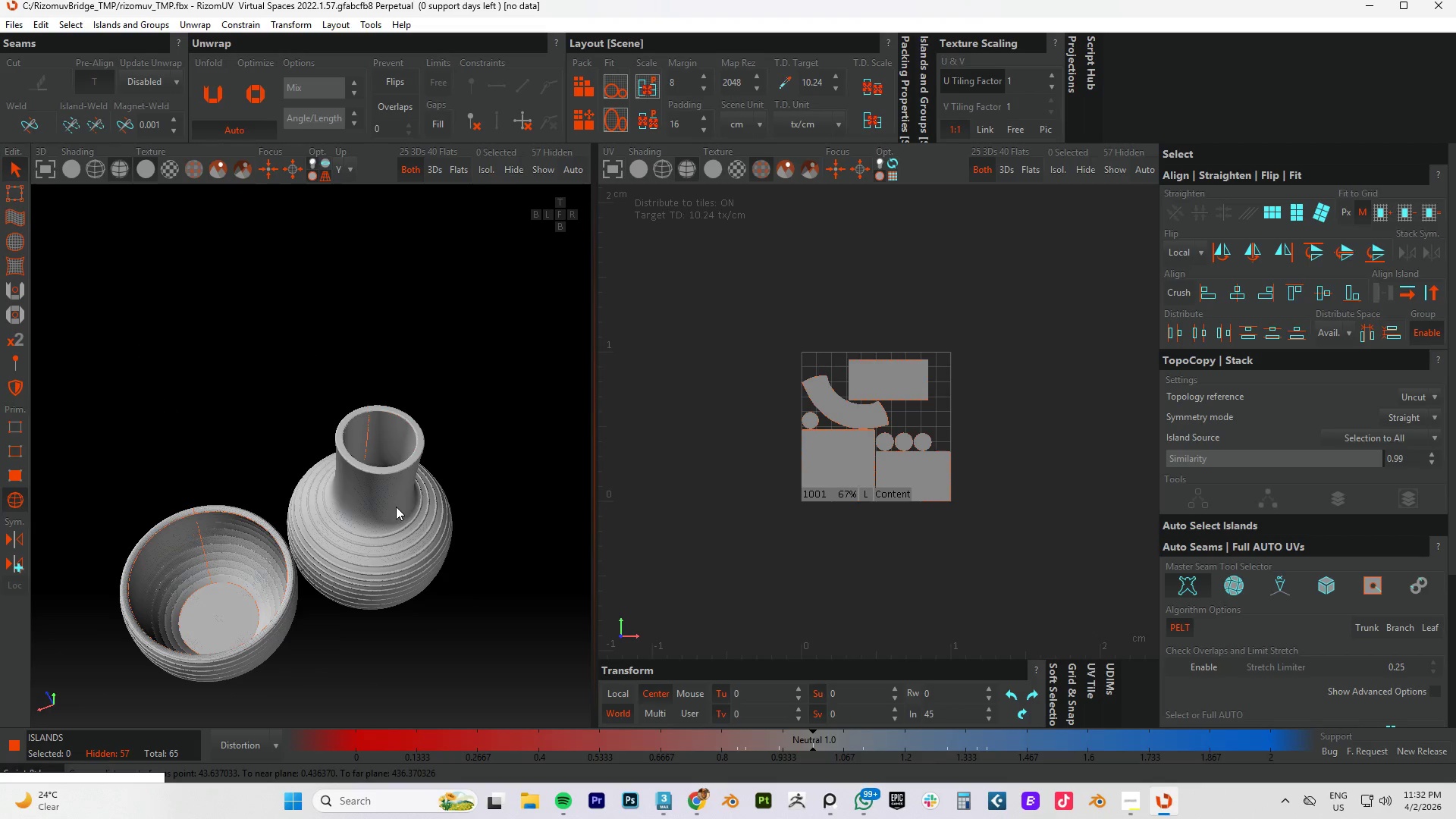 
scroll: coordinate [383, 500], scroll_direction: down, amount: 2.0
 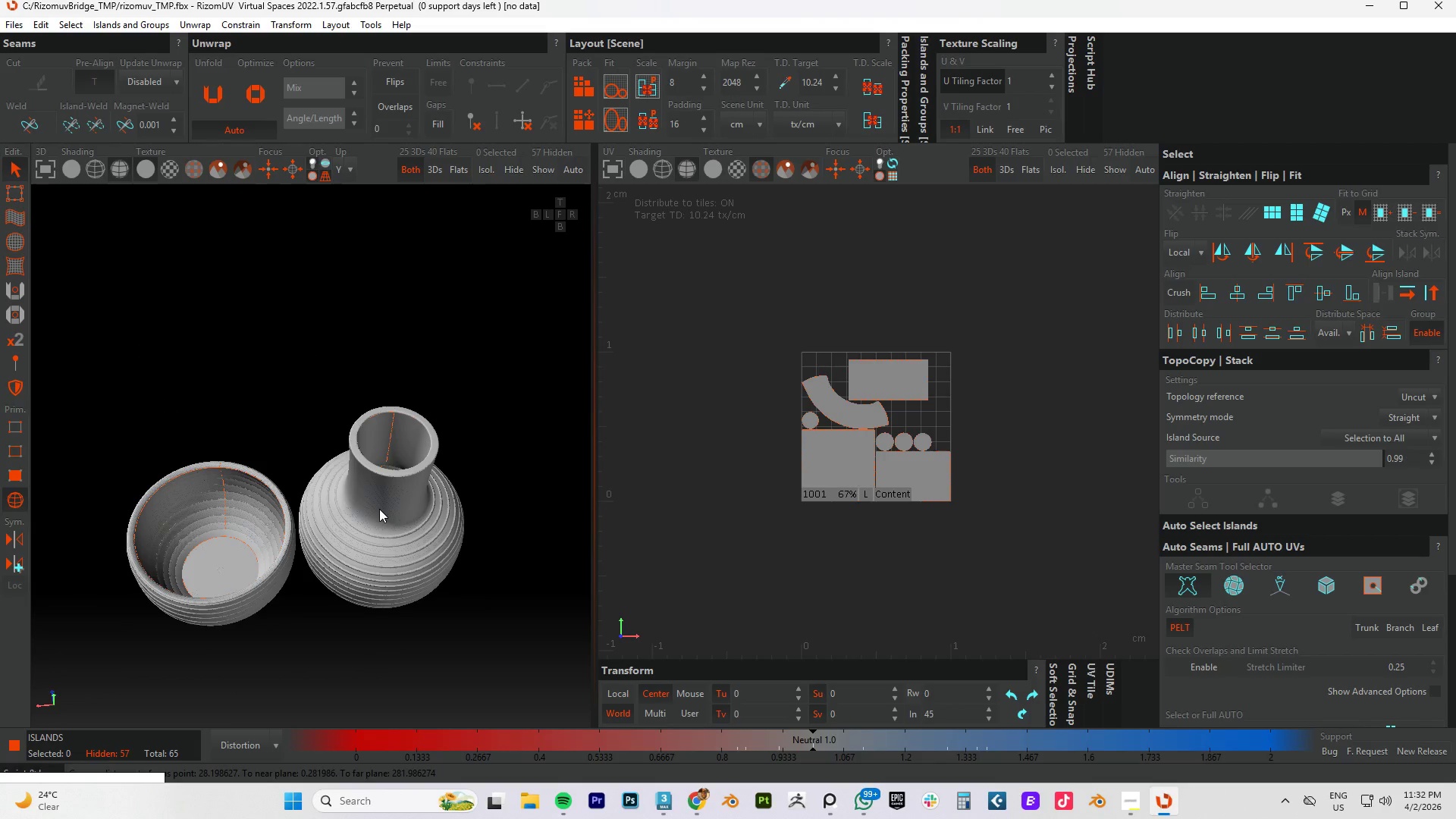 
hold_key(key=AltLeft, duration=0.97)
 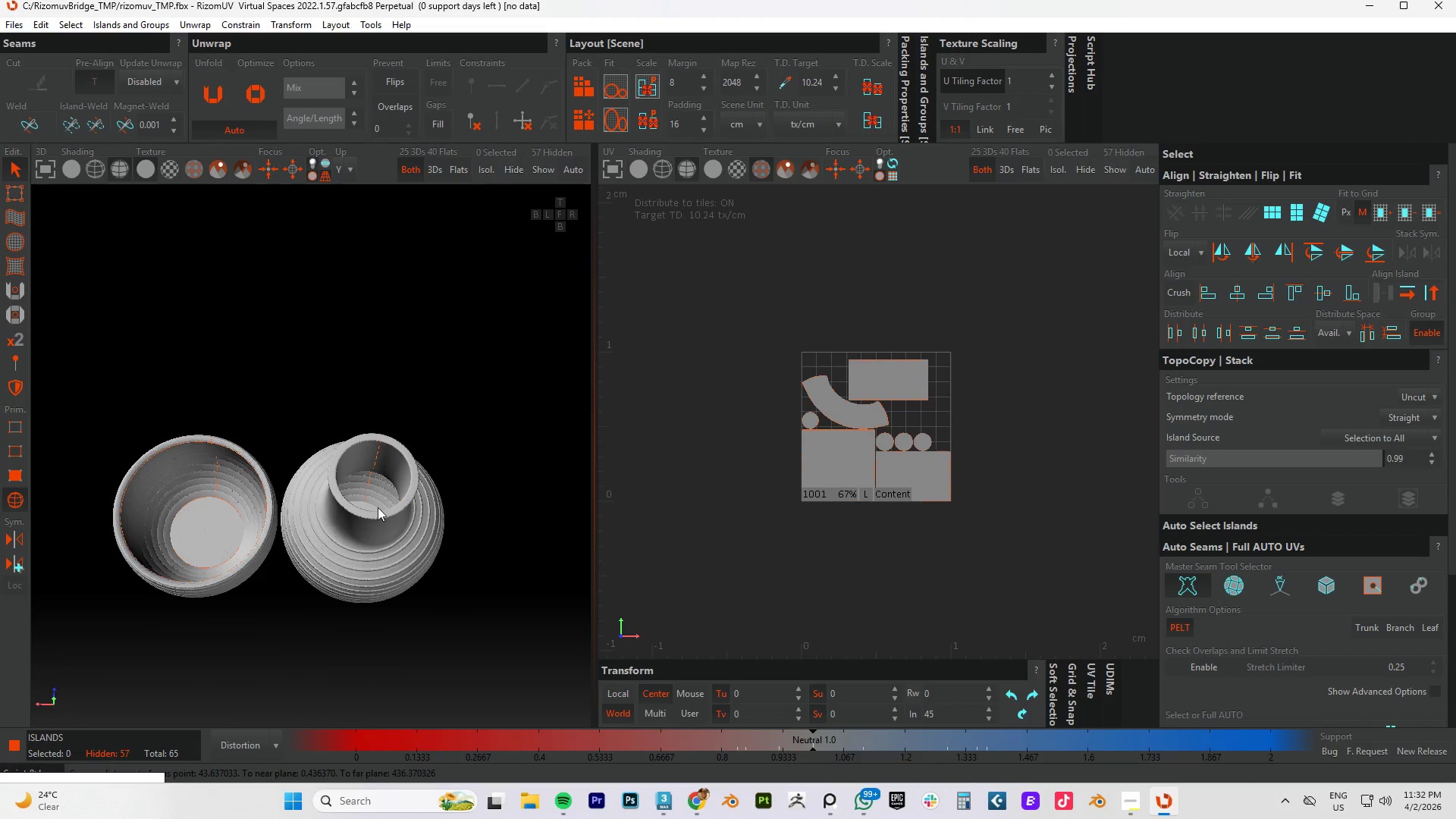 
hold_key(key=AltLeft, duration=0.5)
 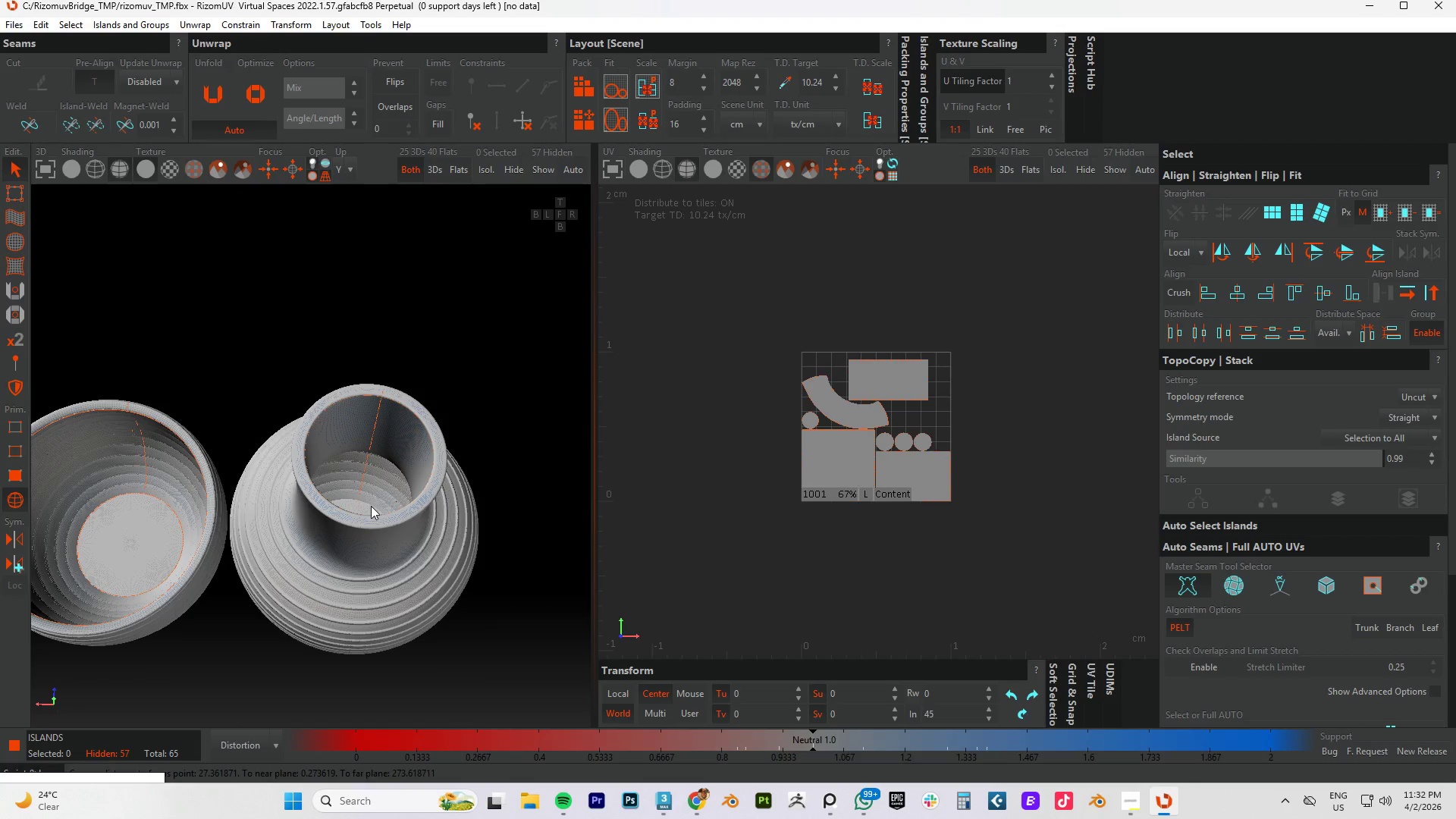 
scroll: coordinate [378, 506], scroll_direction: up, amount: 1.0
 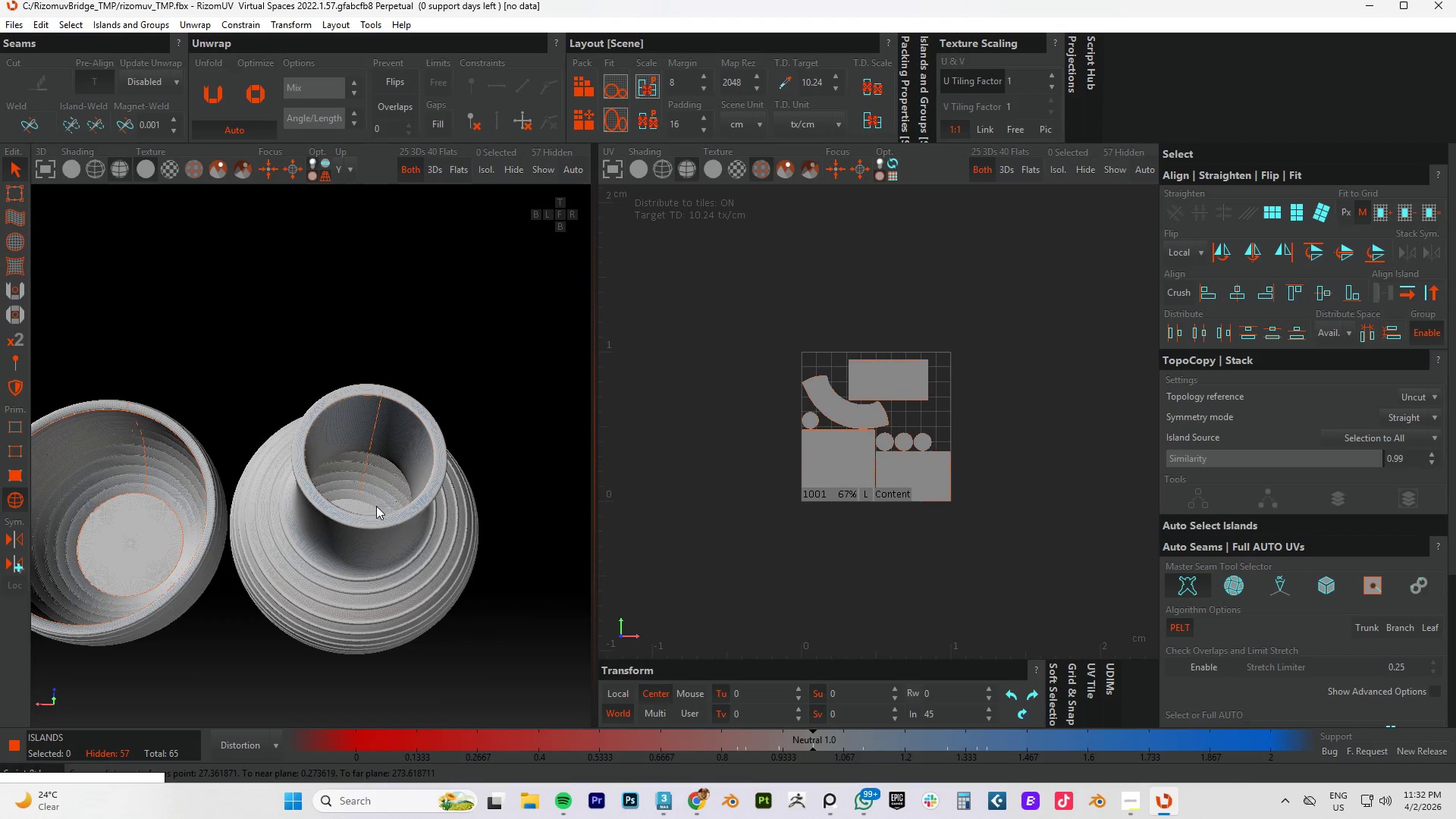 
hold_key(key=AltLeft, duration=1.22)
 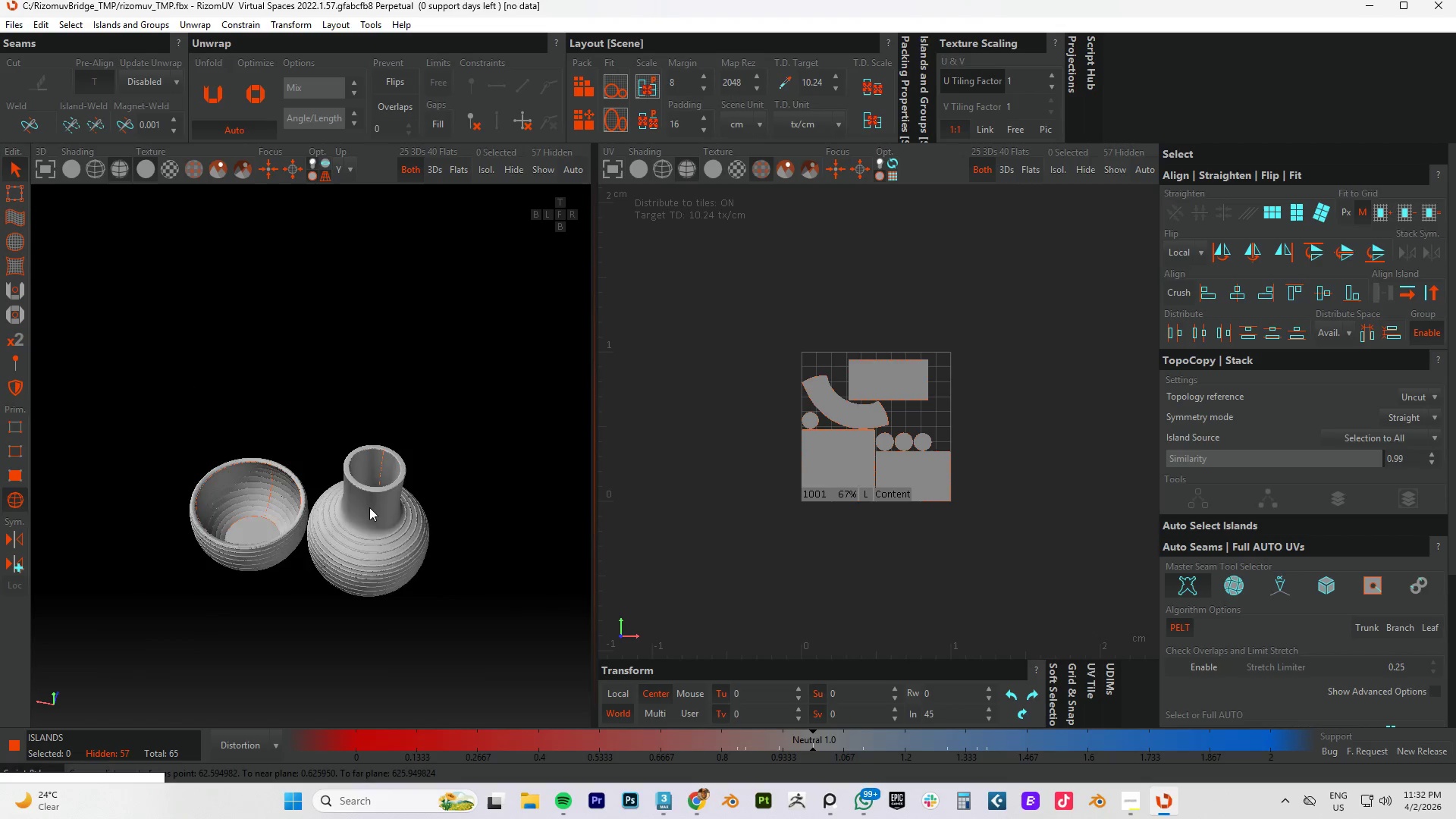 
scroll: coordinate [371, 506], scroll_direction: down, amount: 3.0
 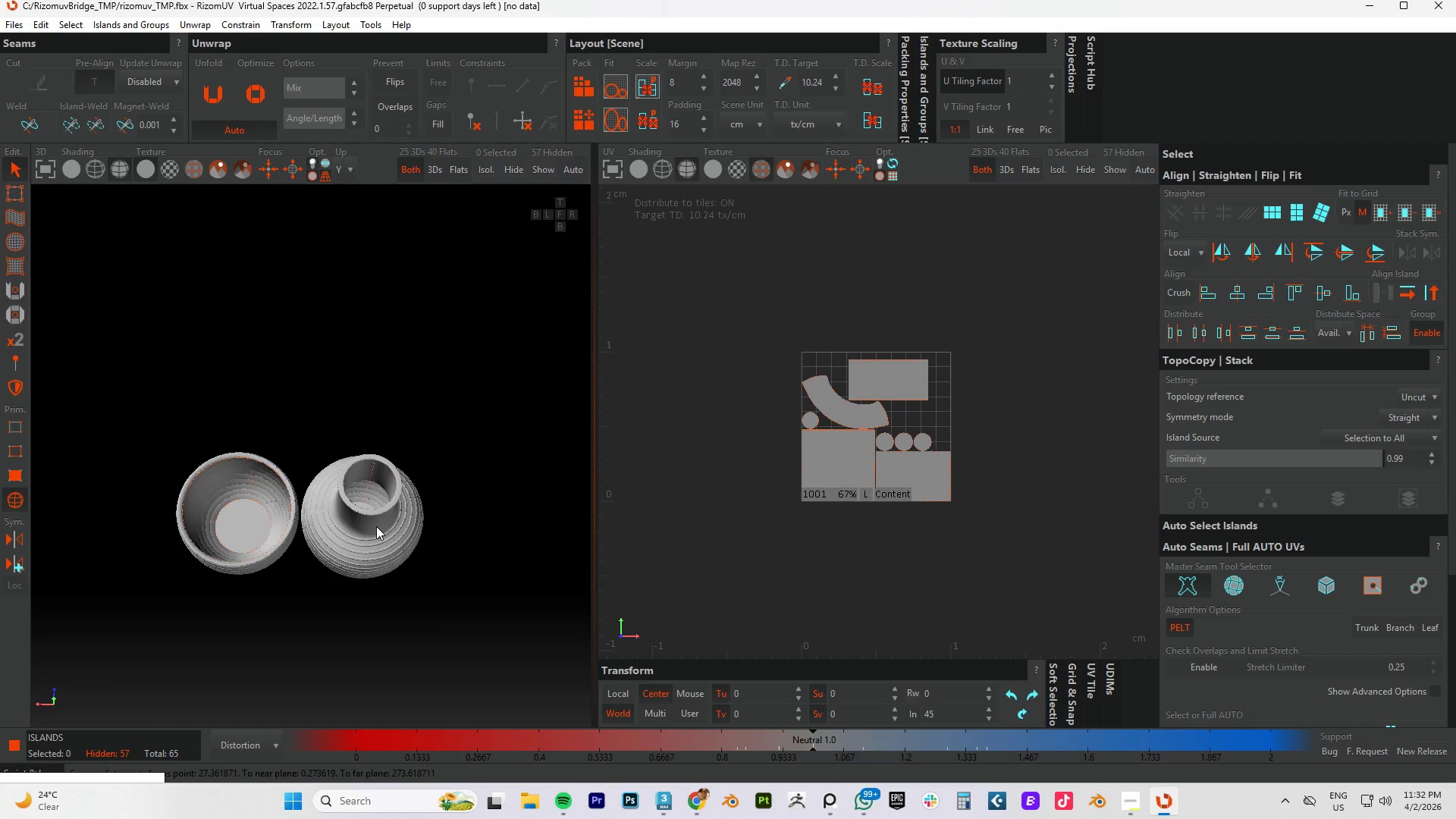 
scroll: coordinate [369, 507], scroll_direction: up, amount: 4.0
 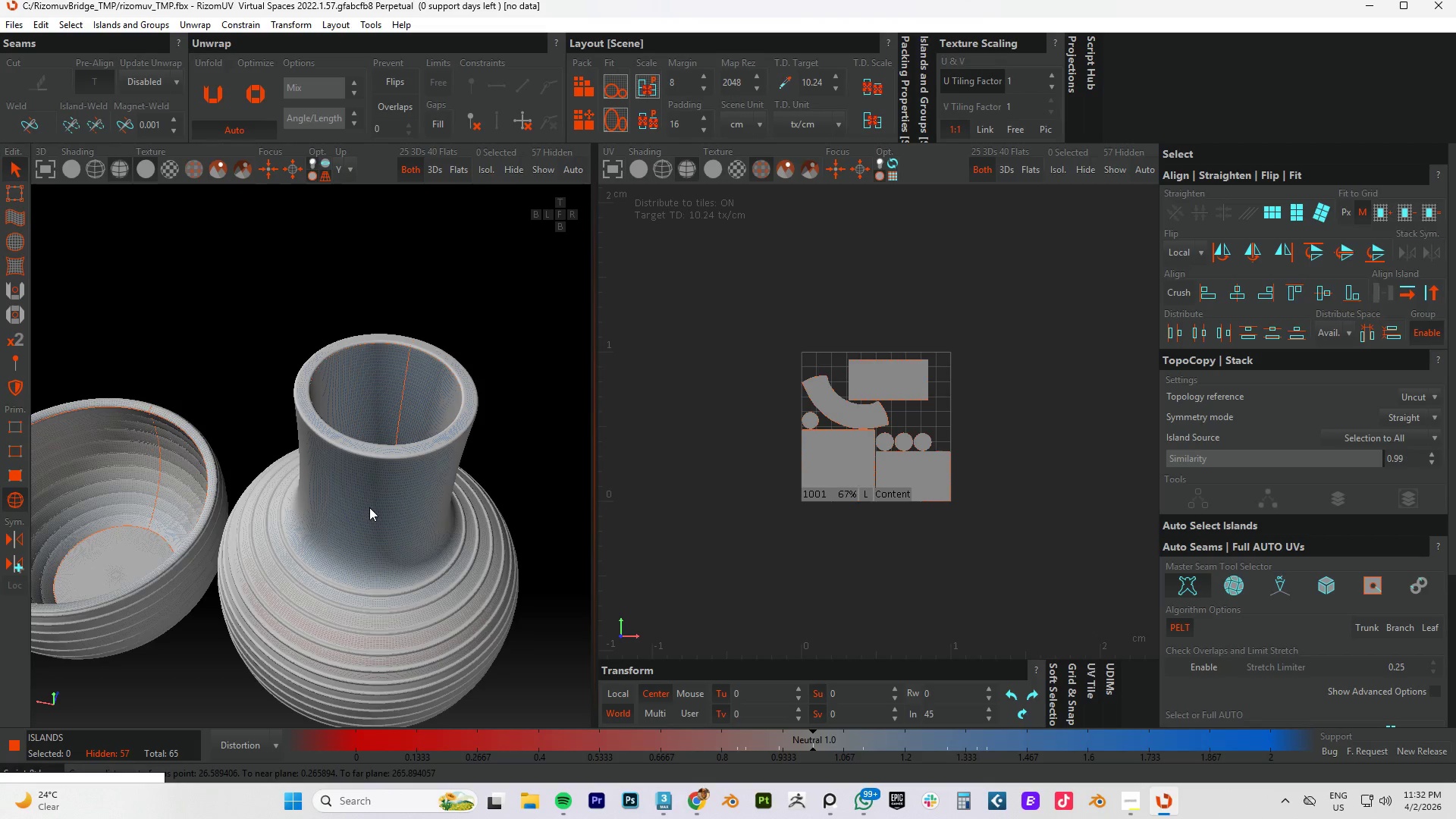 
scroll: coordinate [369, 507], scroll_direction: down, amount: 1.0
 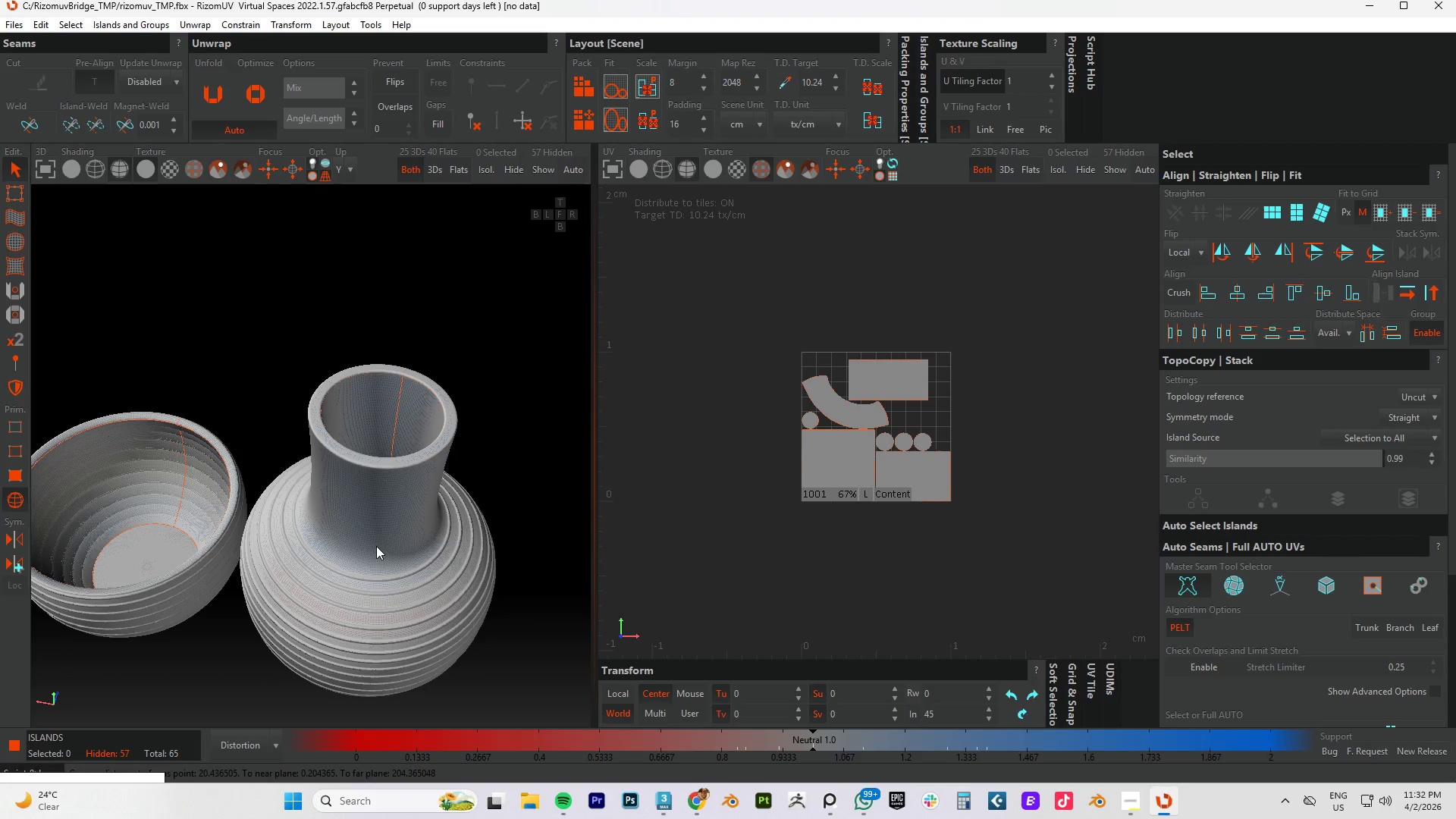 
hold_key(key=AltLeft, duration=1.5)
 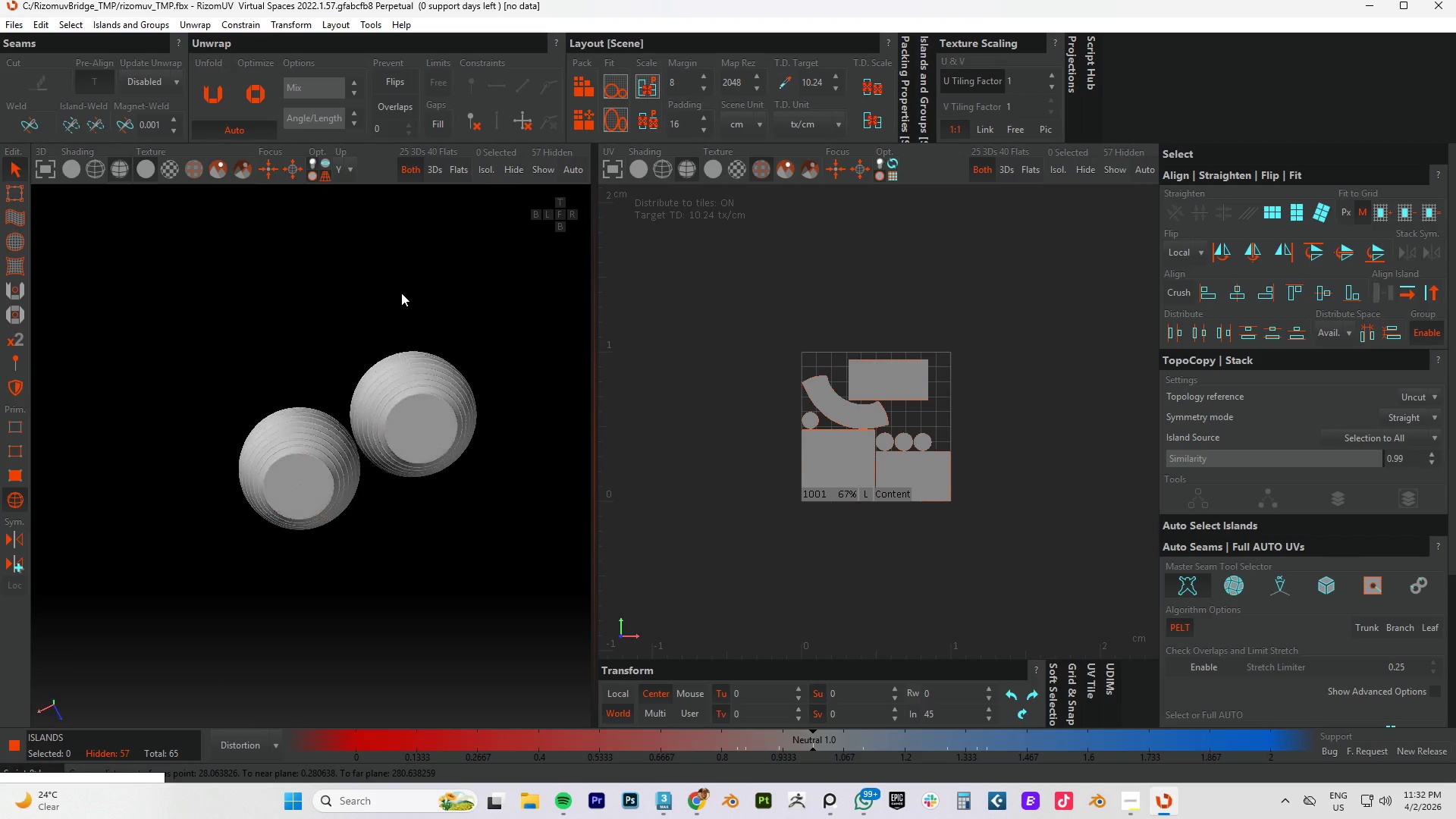 
scroll: coordinate [425, 537], scroll_direction: down, amount: 5.0
 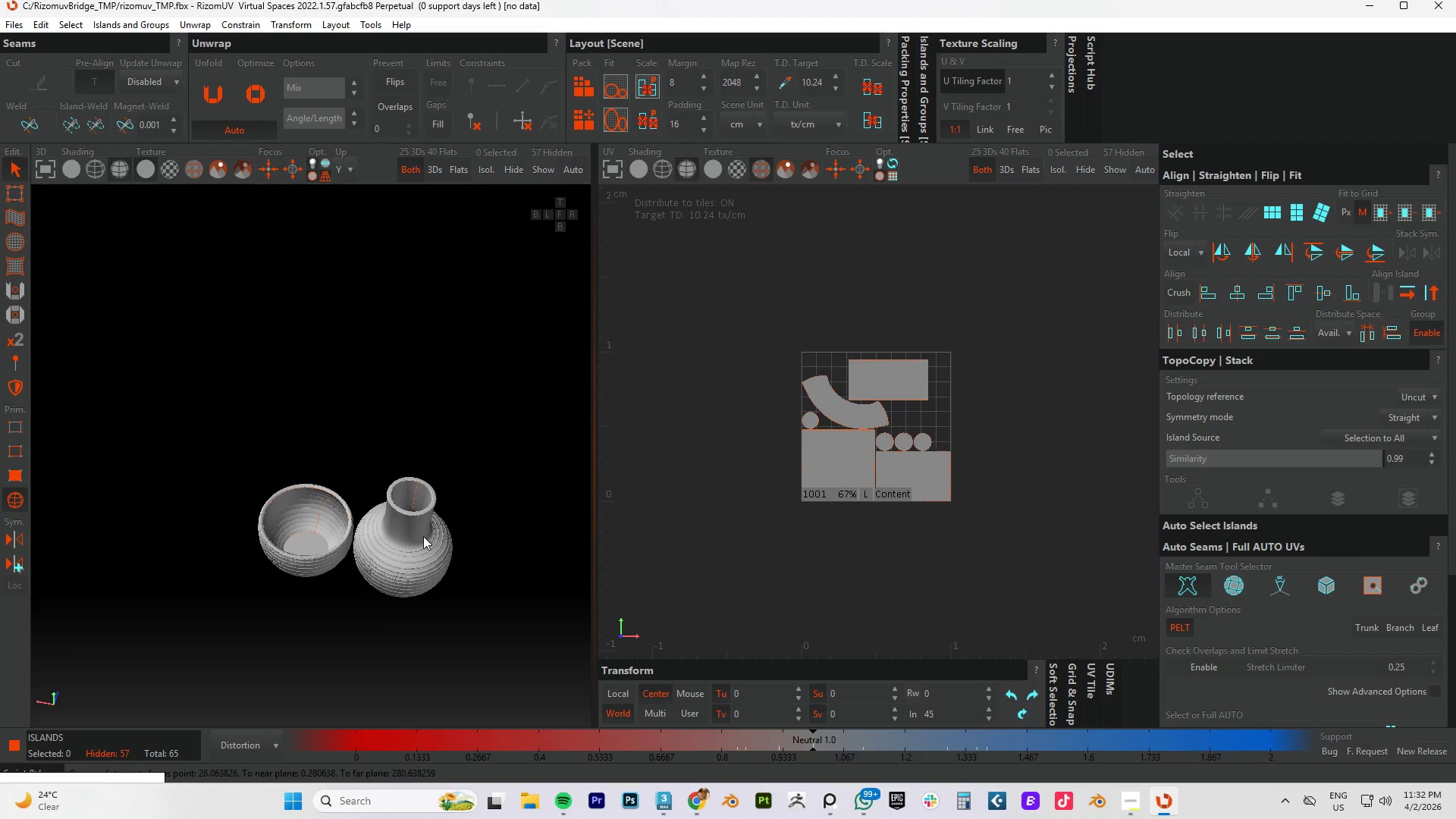 
hold_key(key=AltLeft, duration=1.53)
 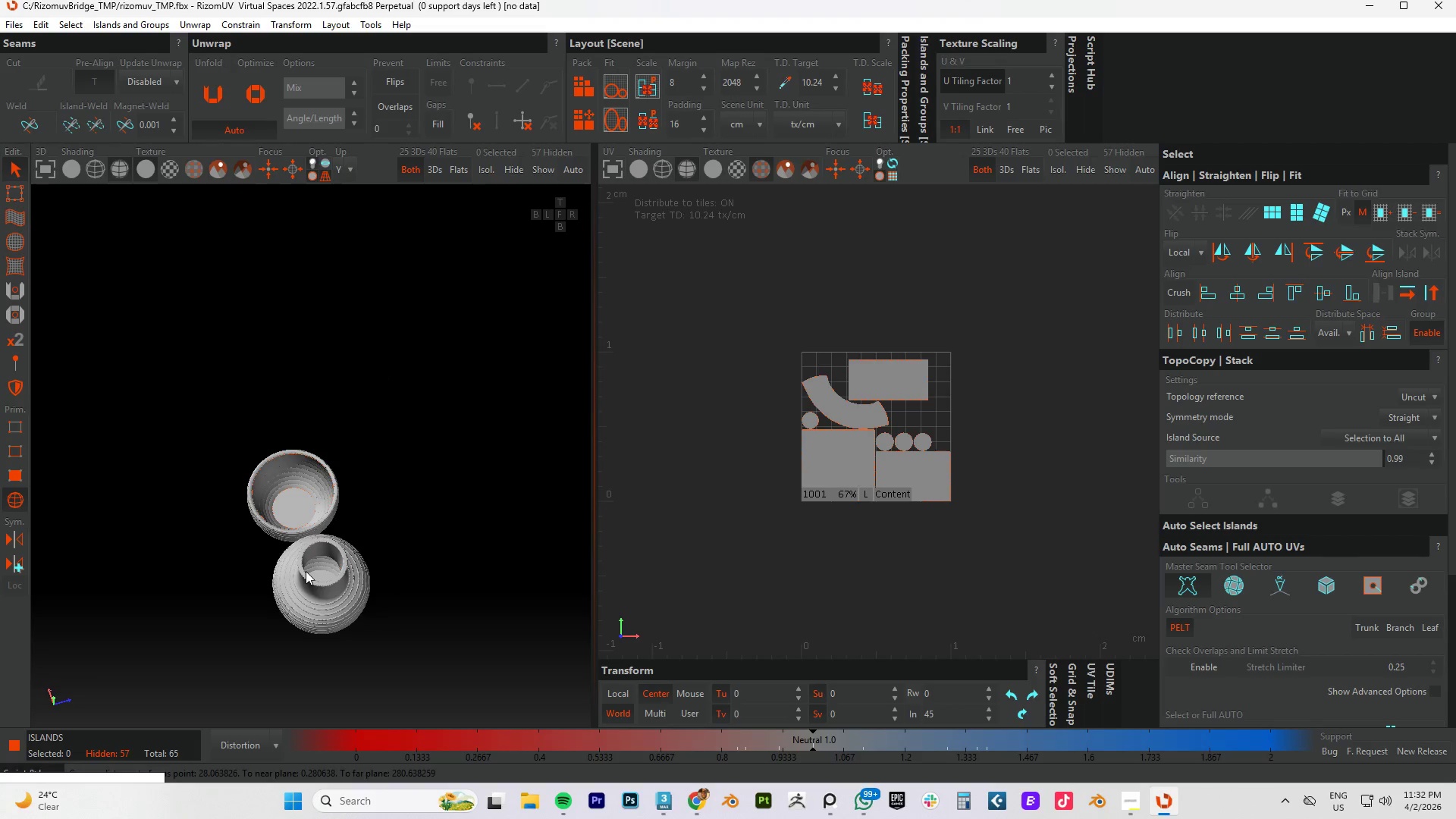 
hold_key(key=AltLeft, duration=0.66)
 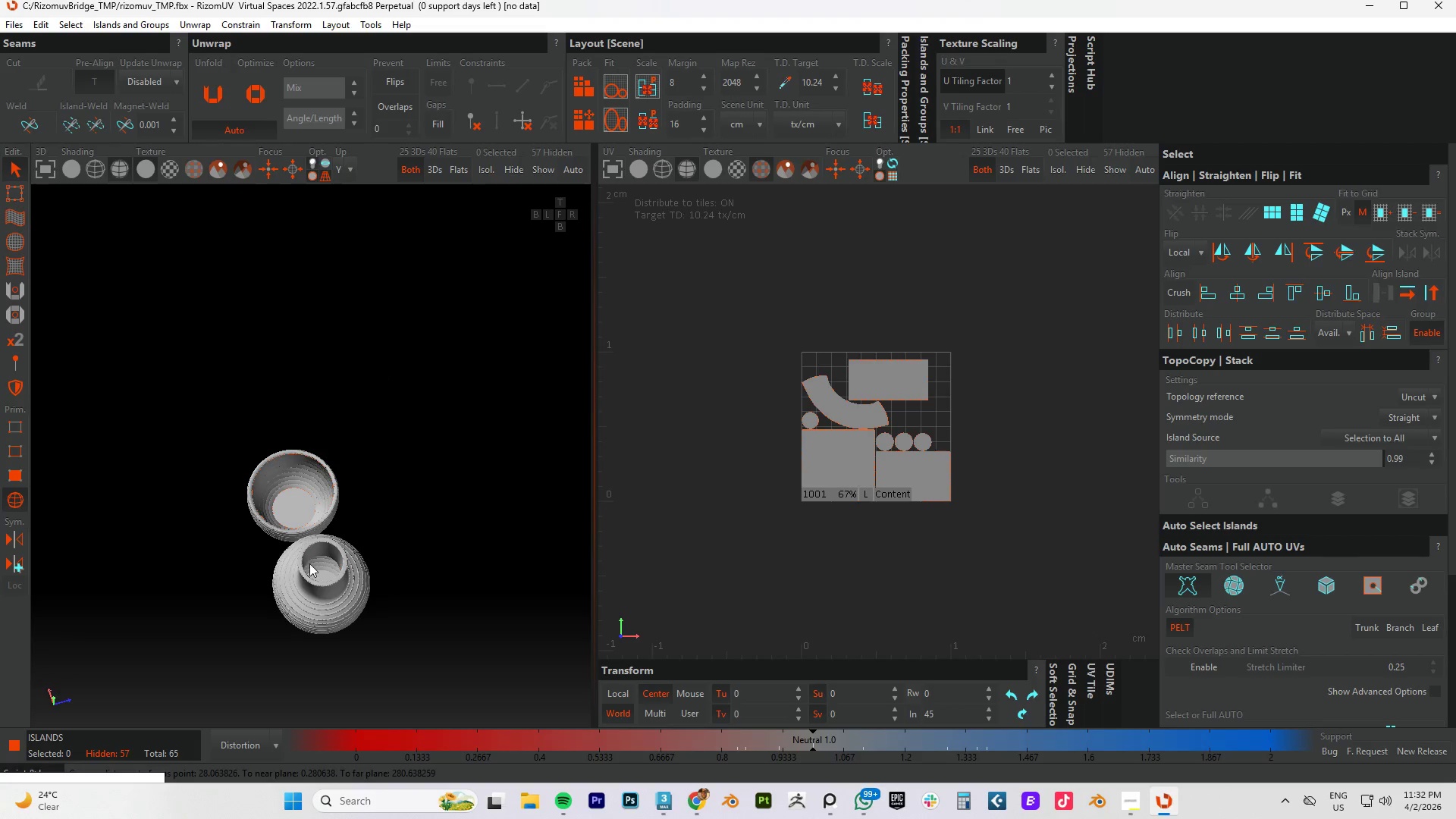 
wait(30.52)
 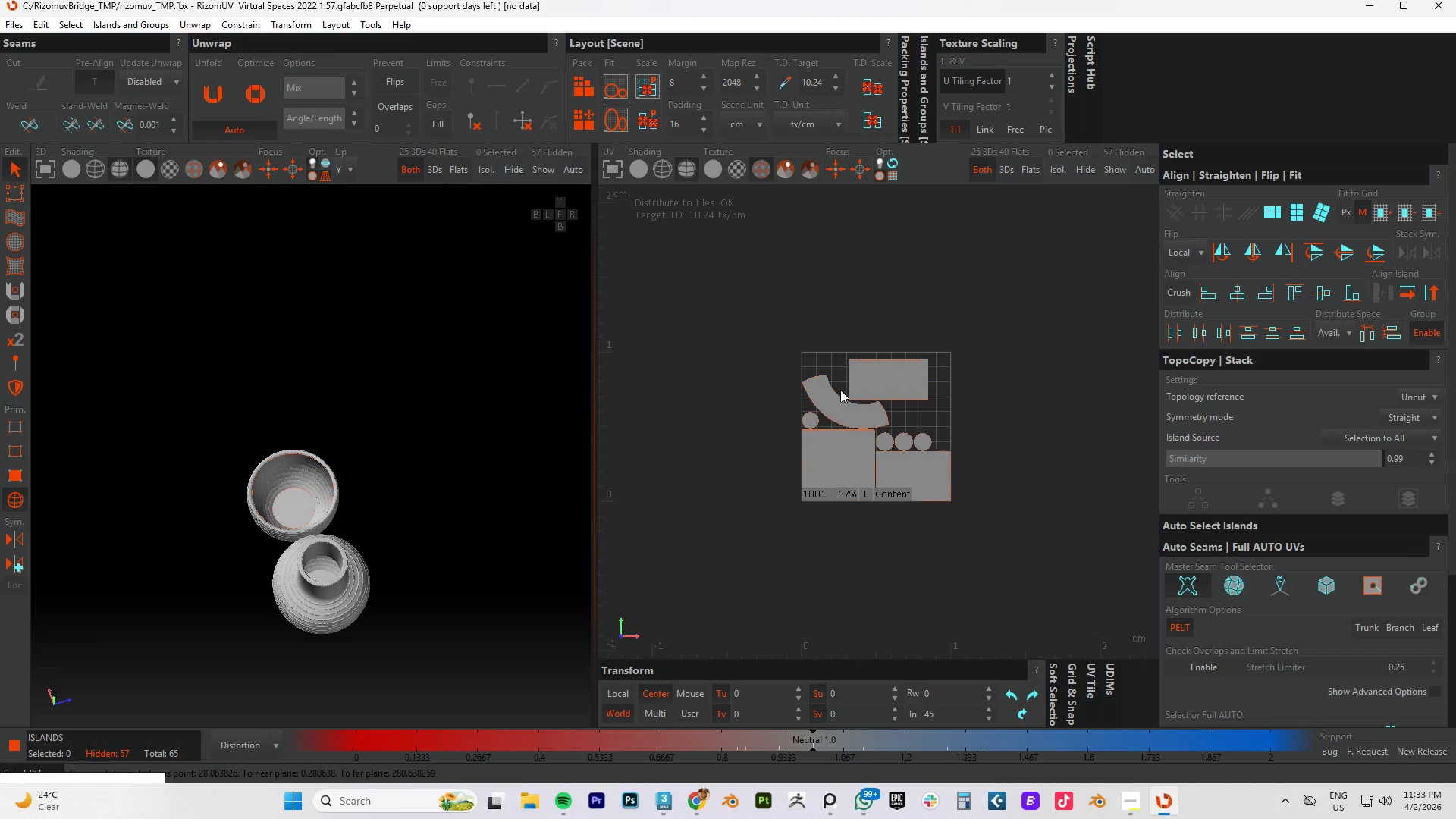 
scroll: coordinate [905, 396], scroll_direction: up, amount: 8.0
 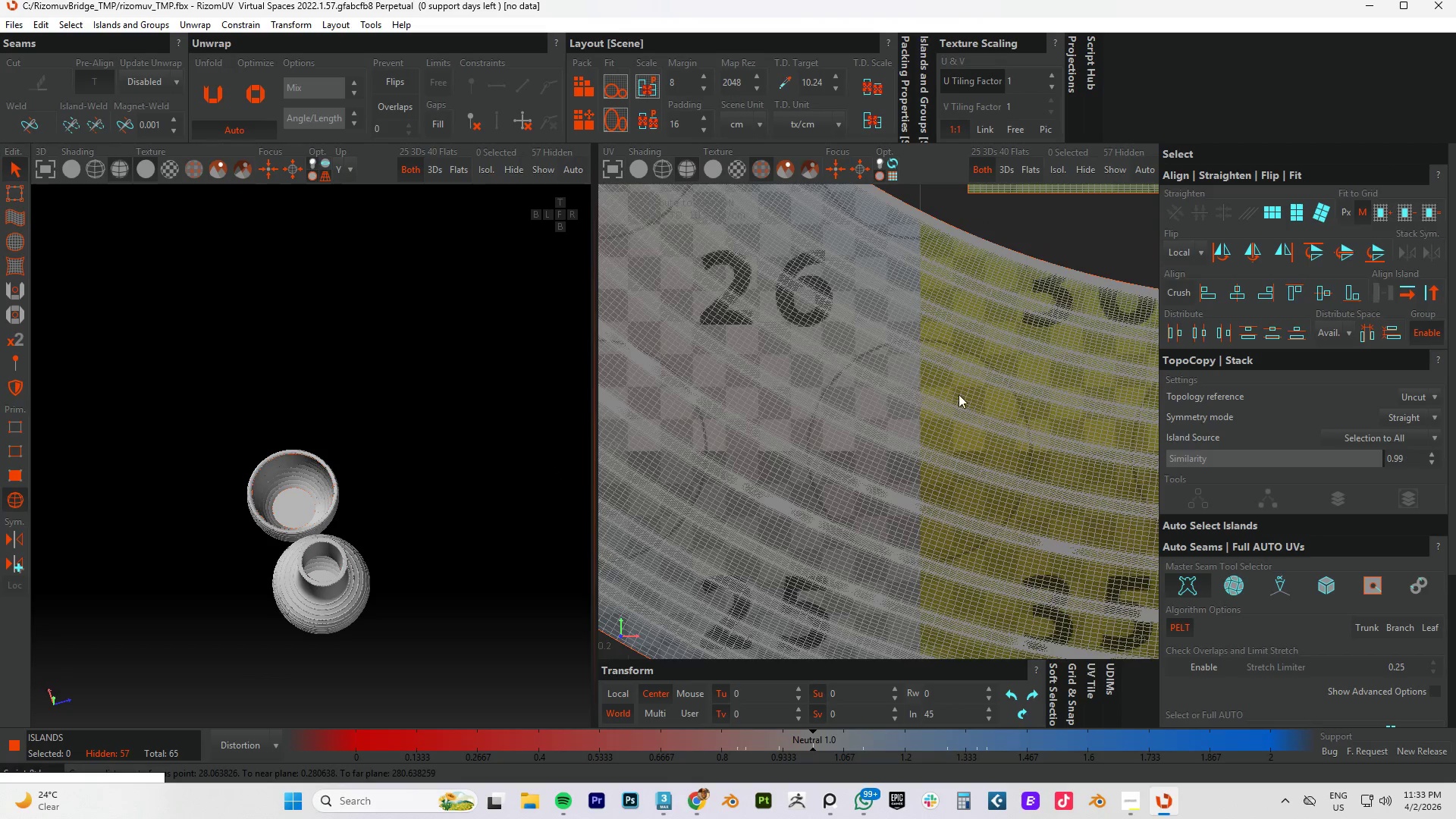 
scroll: coordinate [965, 394], scroll_direction: down, amount: 4.0
 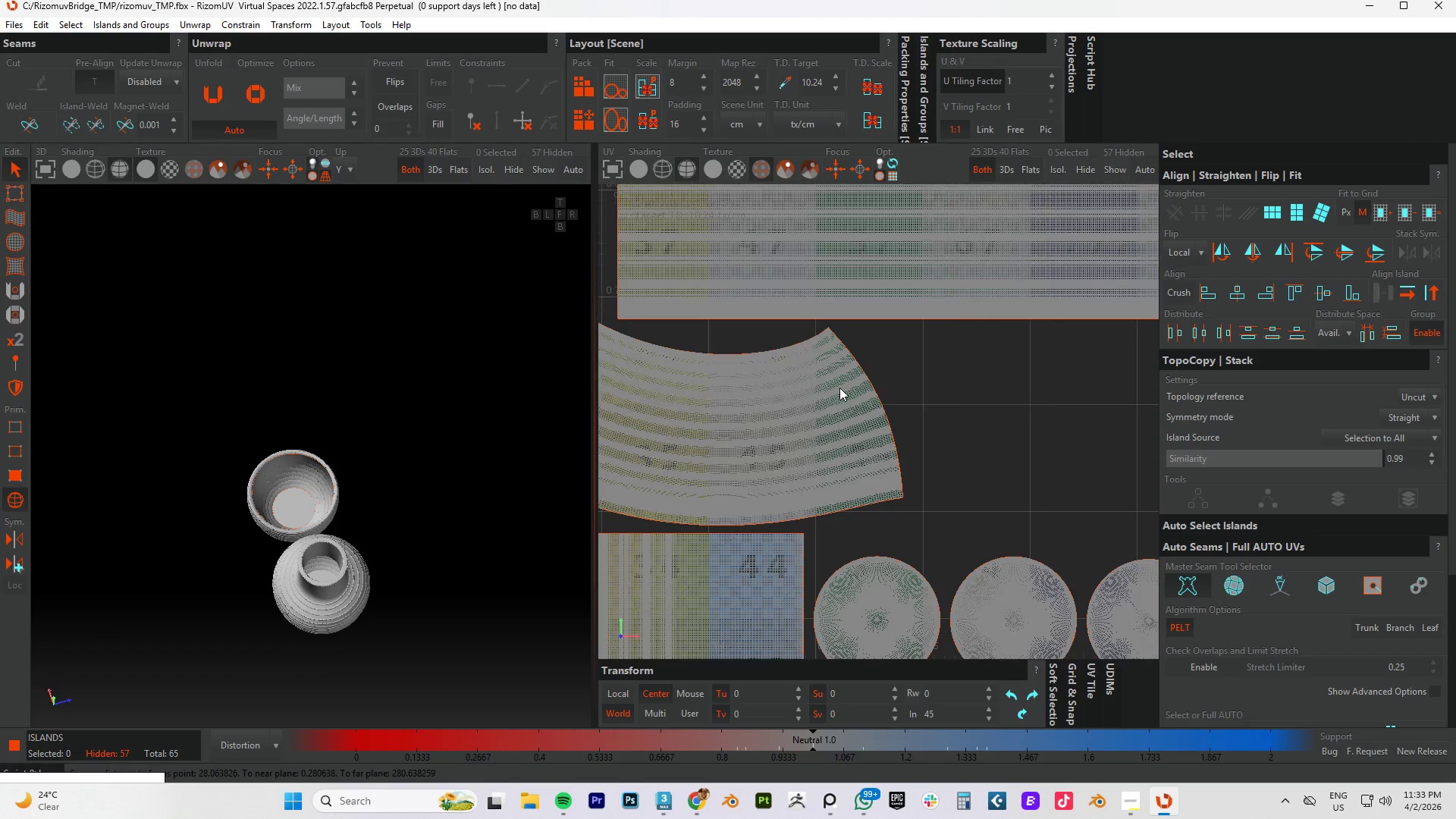 
scroll: coordinate [789, 402], scroll_direction: none, amount: 0.0
 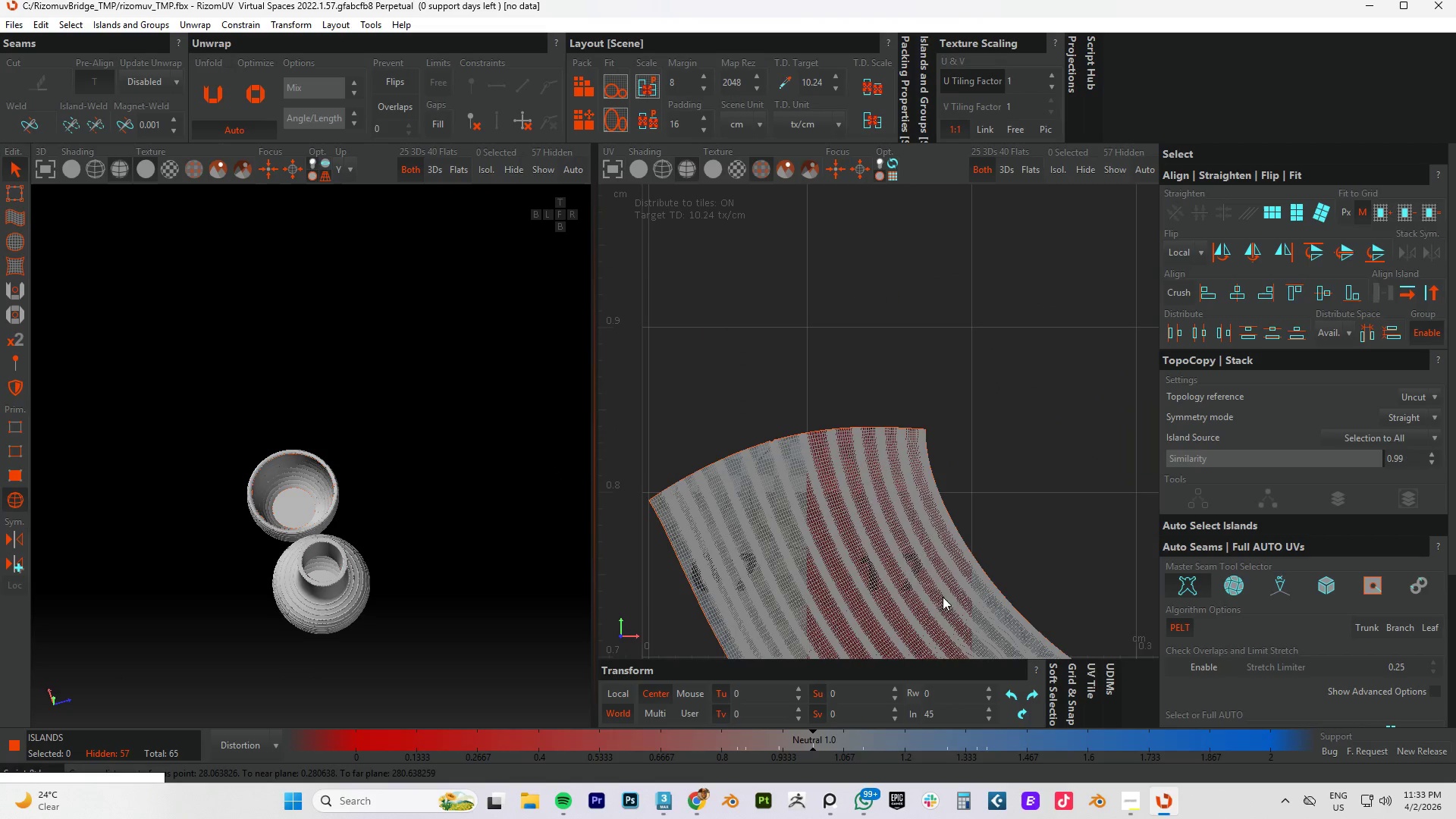 
scroll: coordinate [849, 423], scroll_direction: down, amount: 3.0
 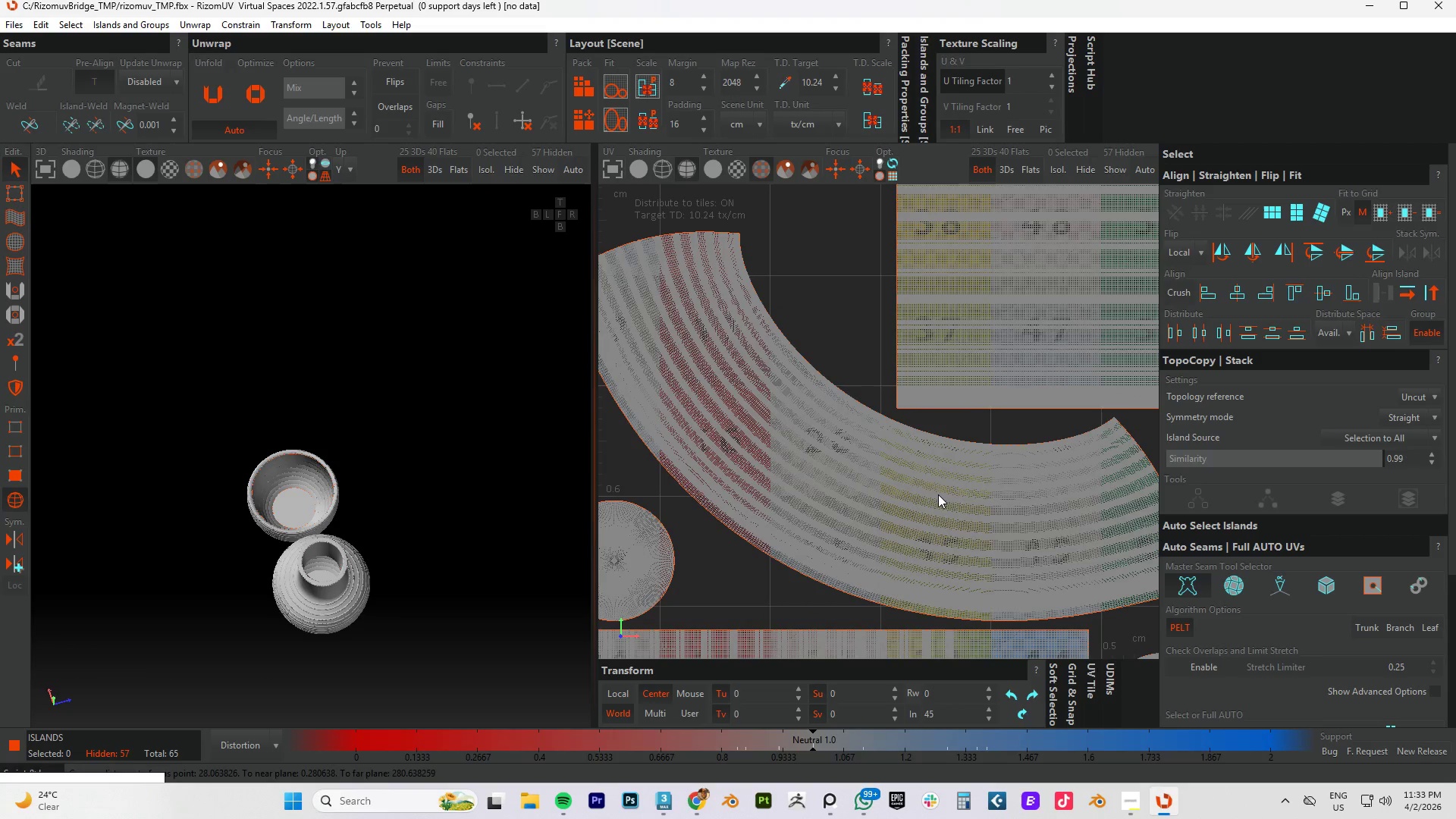 
left_click([938, 494])
 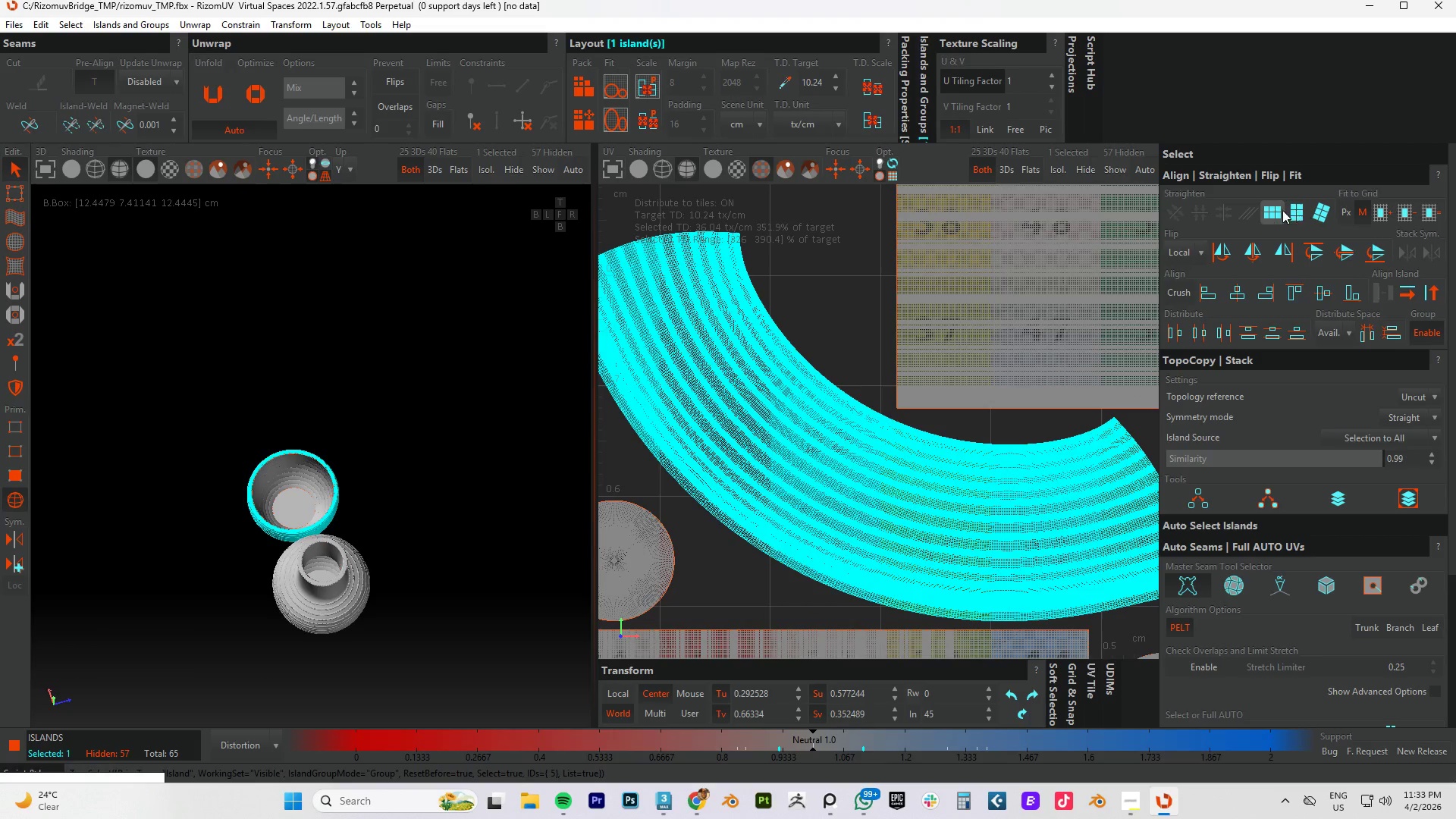 
left_click([1270, 213])
 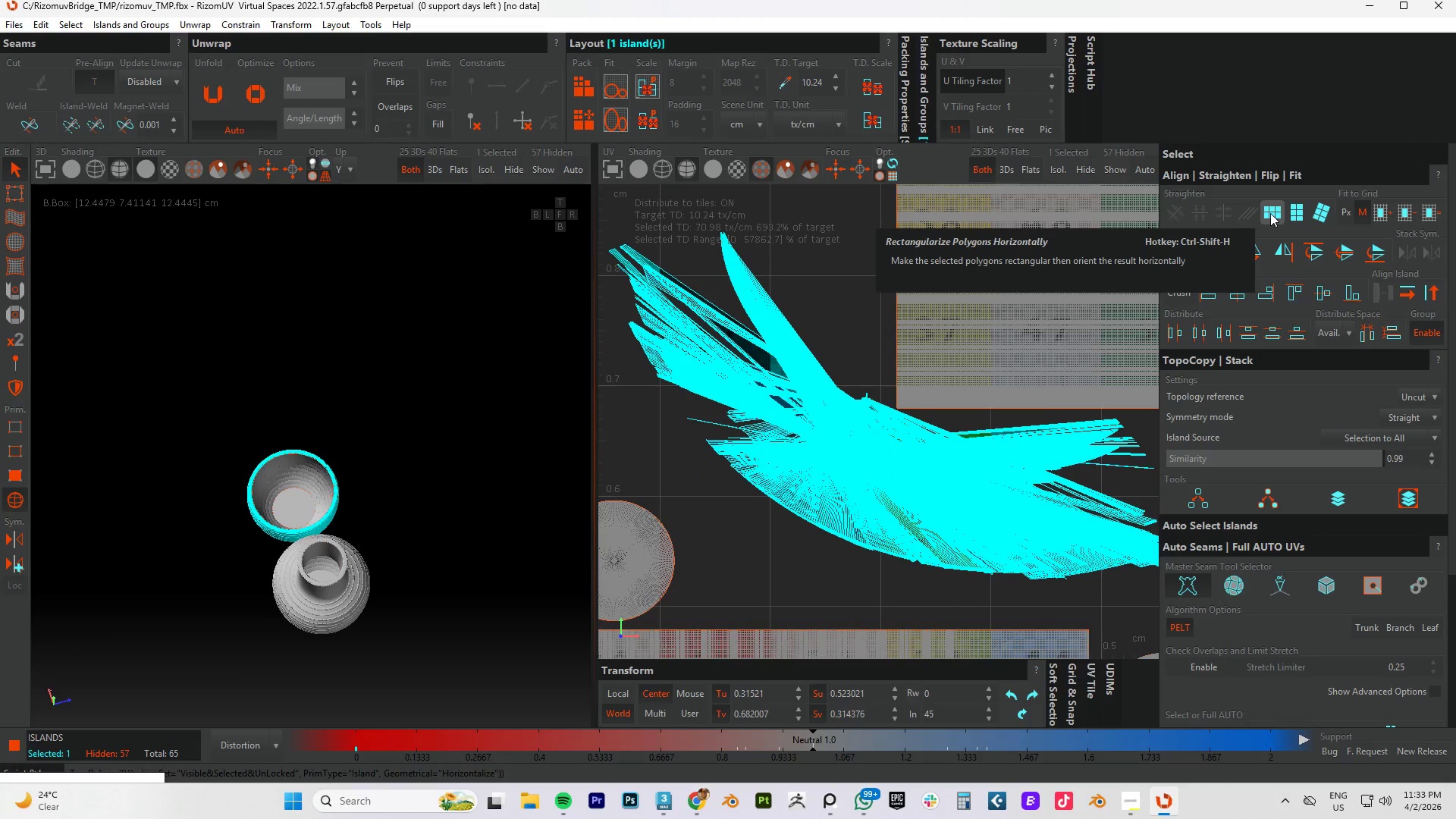 
key(Control+Z)
 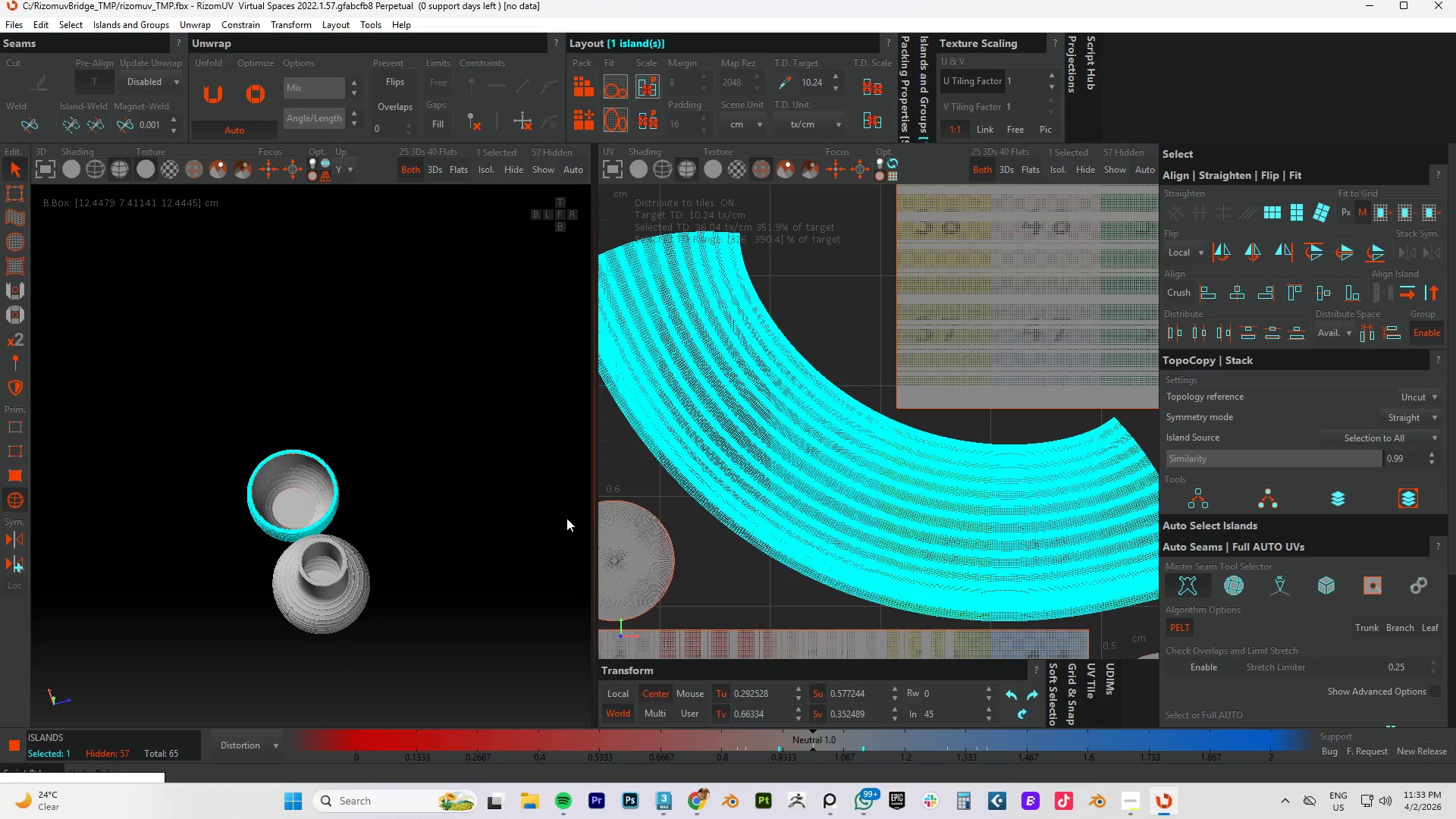 
scroll: coordinate [433, 526], scroll_direction: none, amount: 0.0
 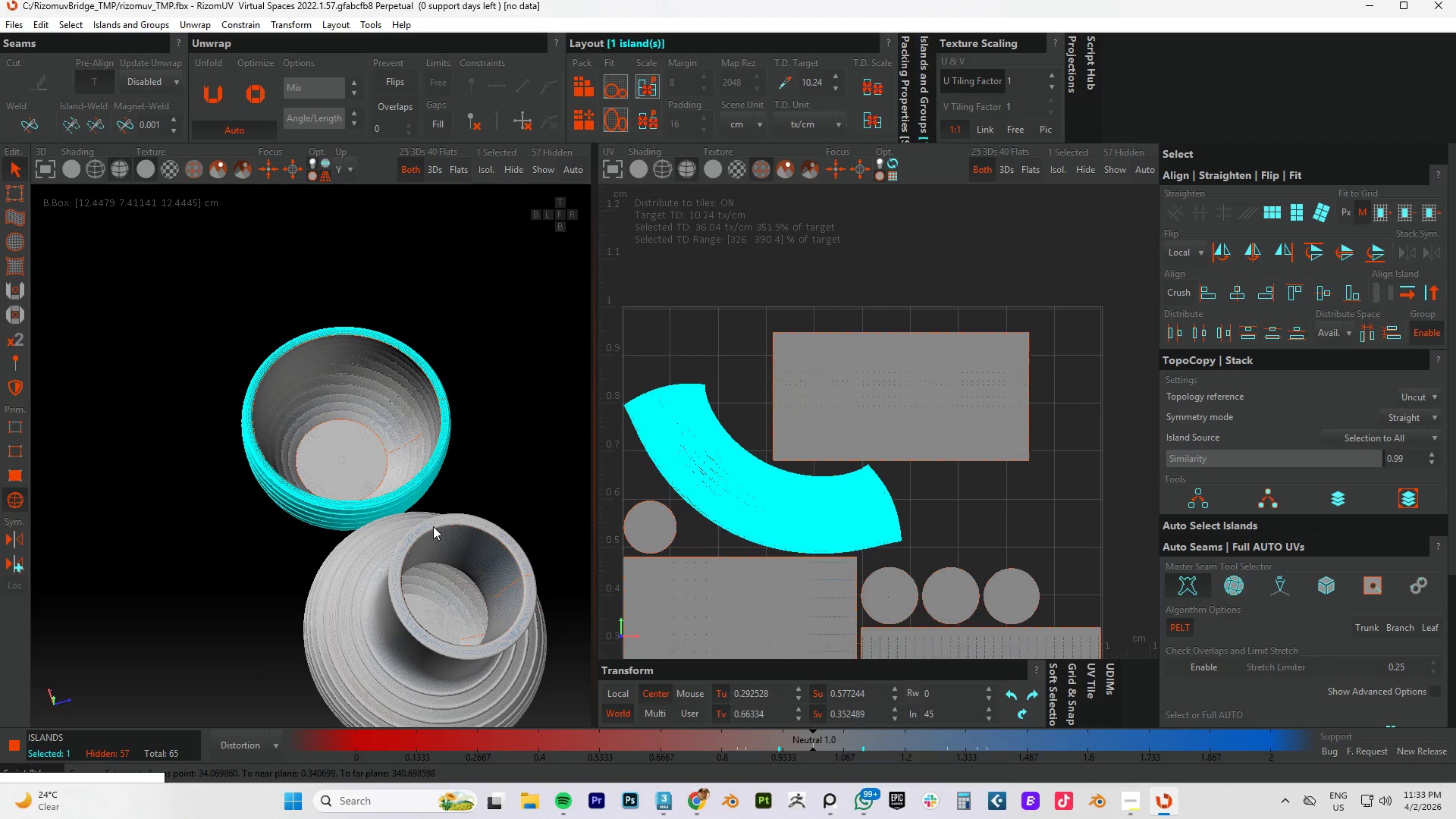 
hold_key(key=ControlLeft, duration=0.47)
 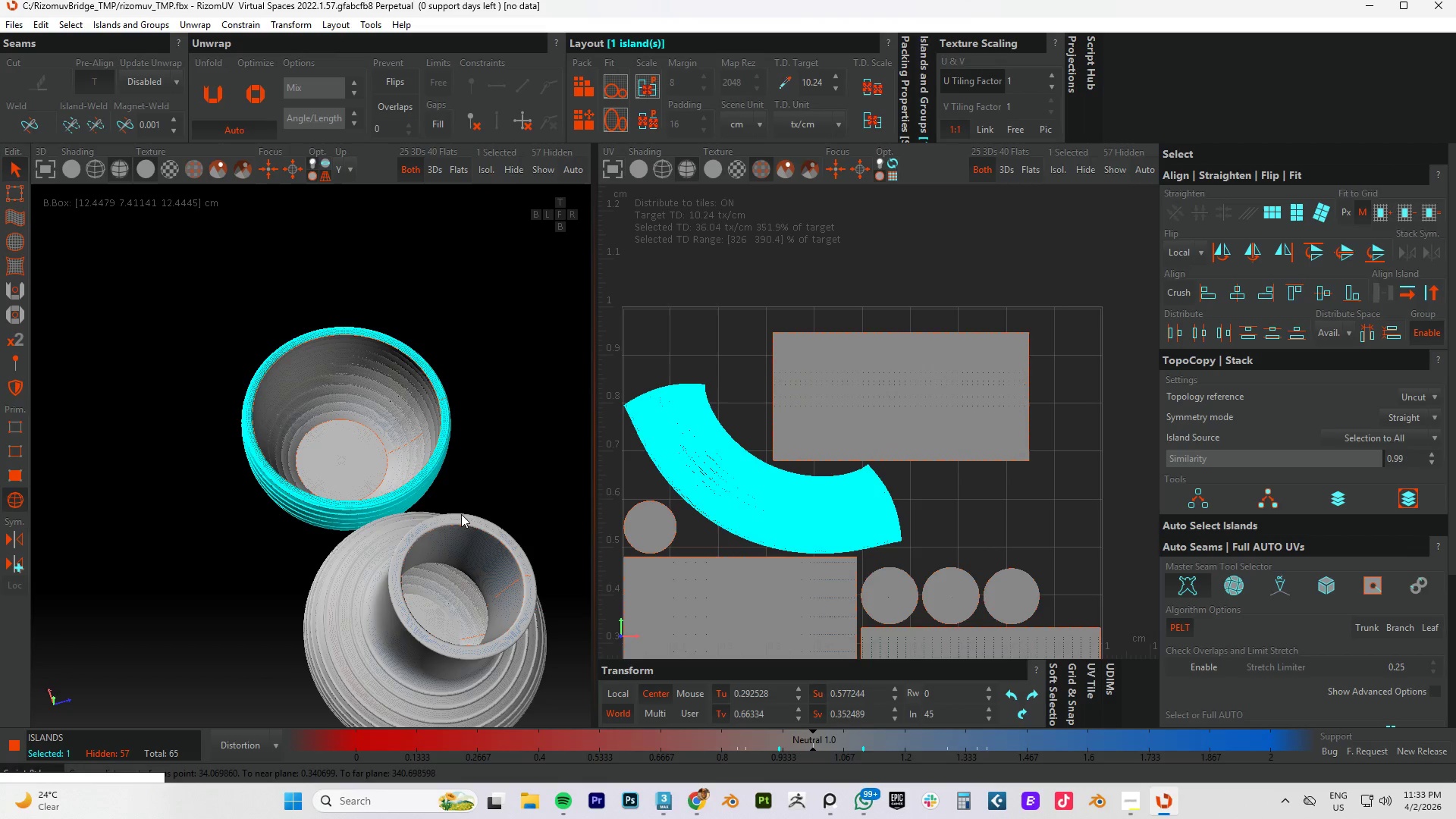 
hold_key(key=ControlLeft, duration=1.5)
 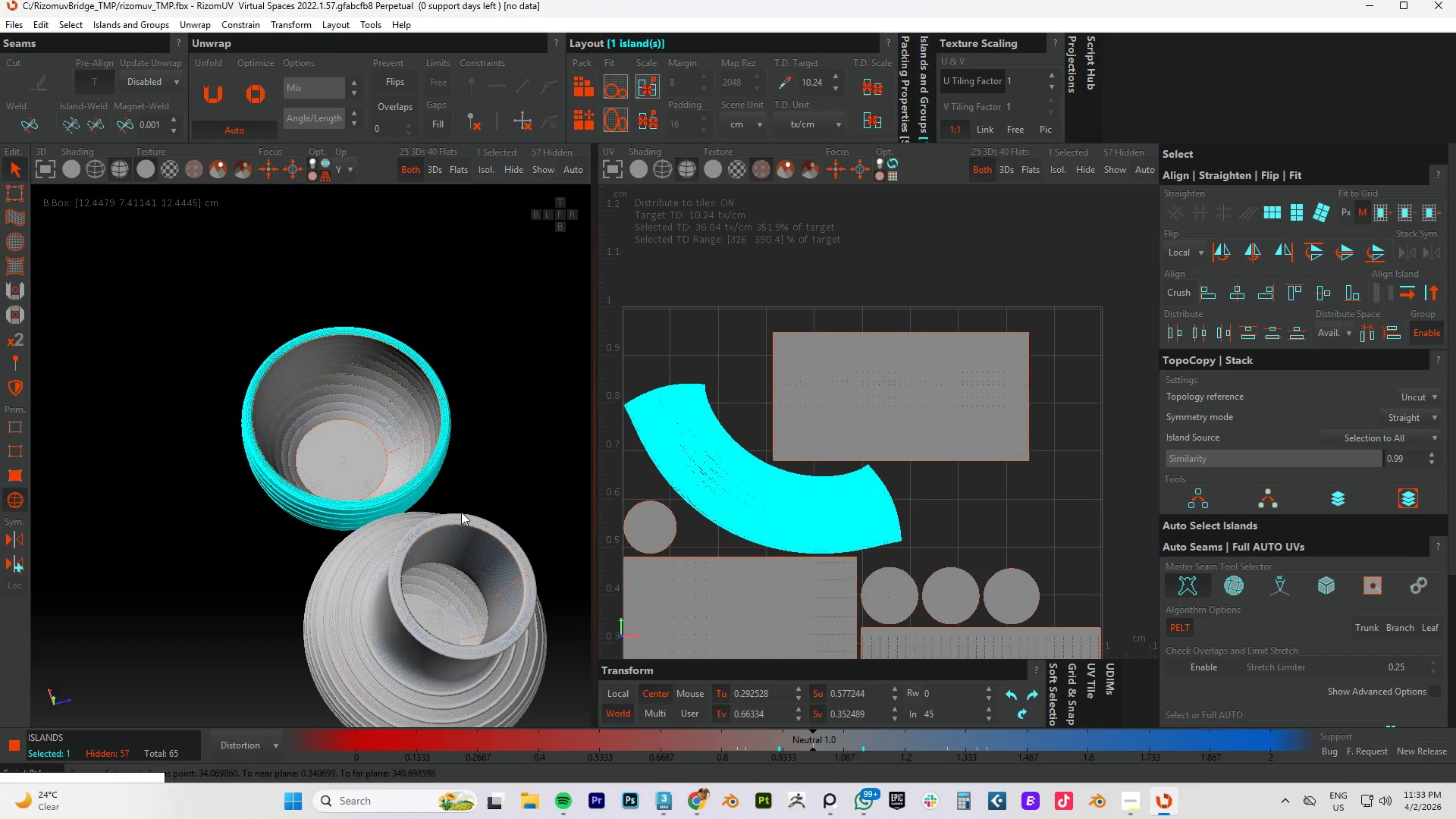 
hold_key(key=ControlLeft, duration=1.39)
 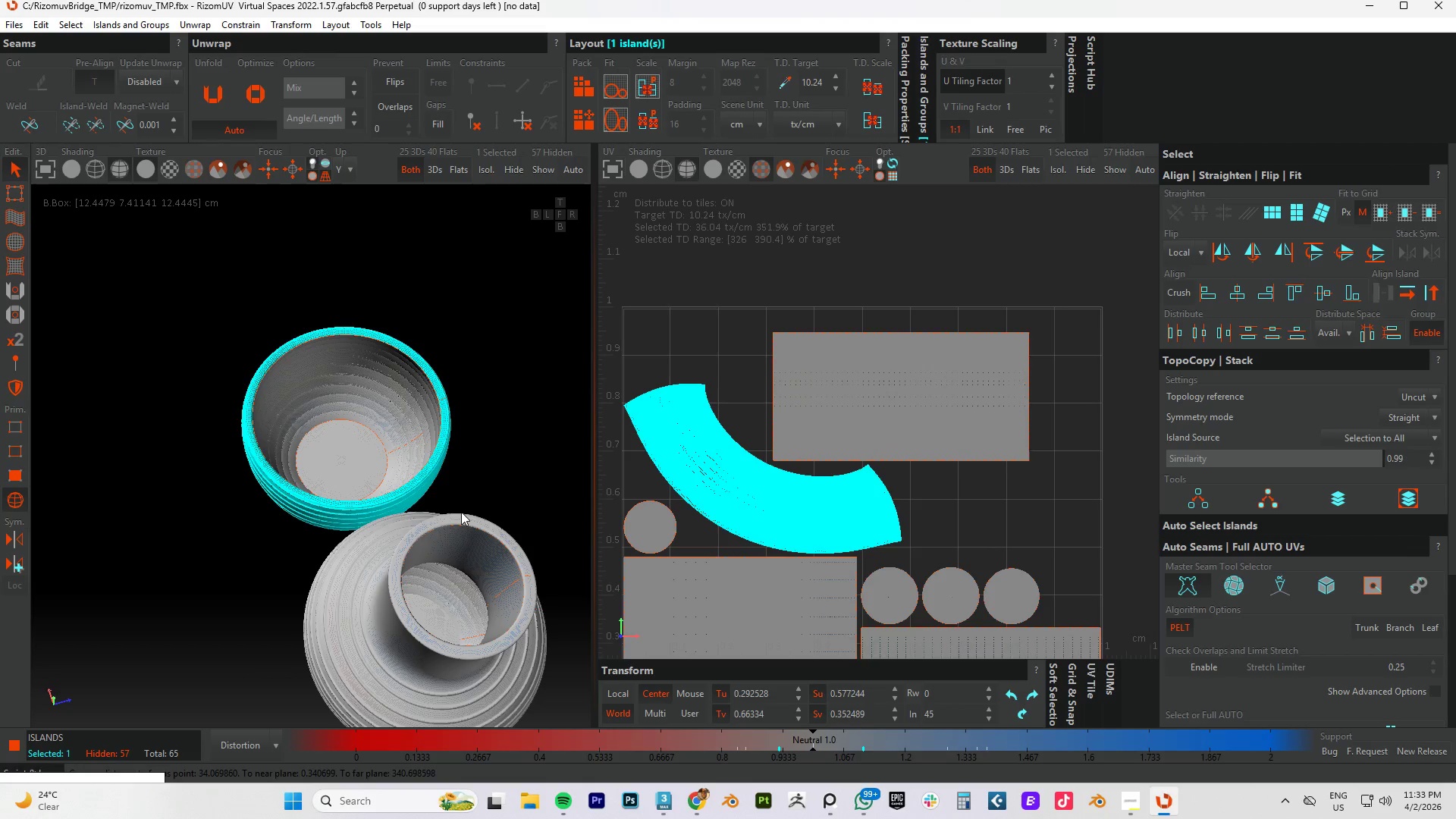 
scroll: coordinate [412, 487], scroll_direction: down, amount: 5.0
 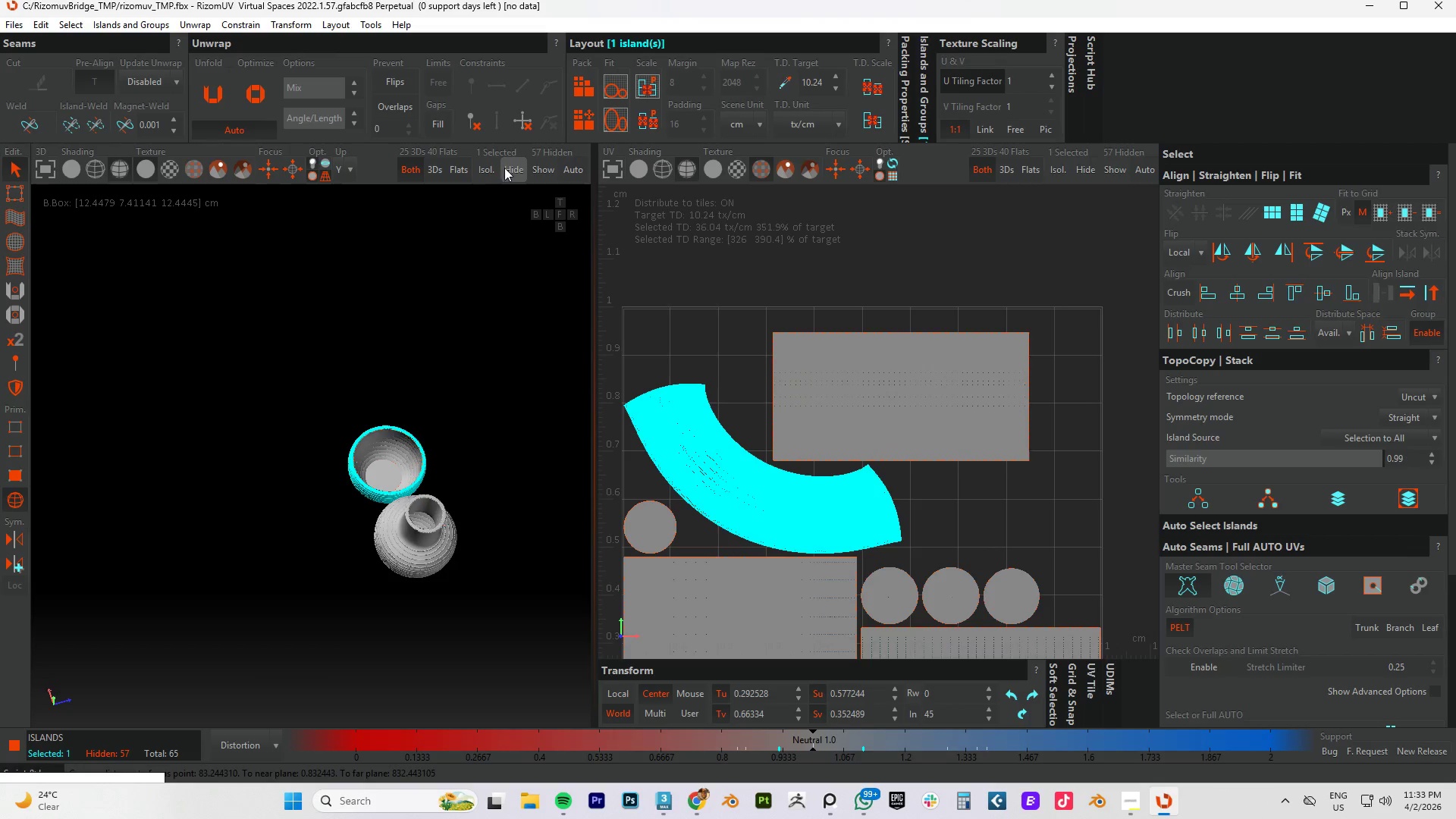 
left_click([532, 168])
 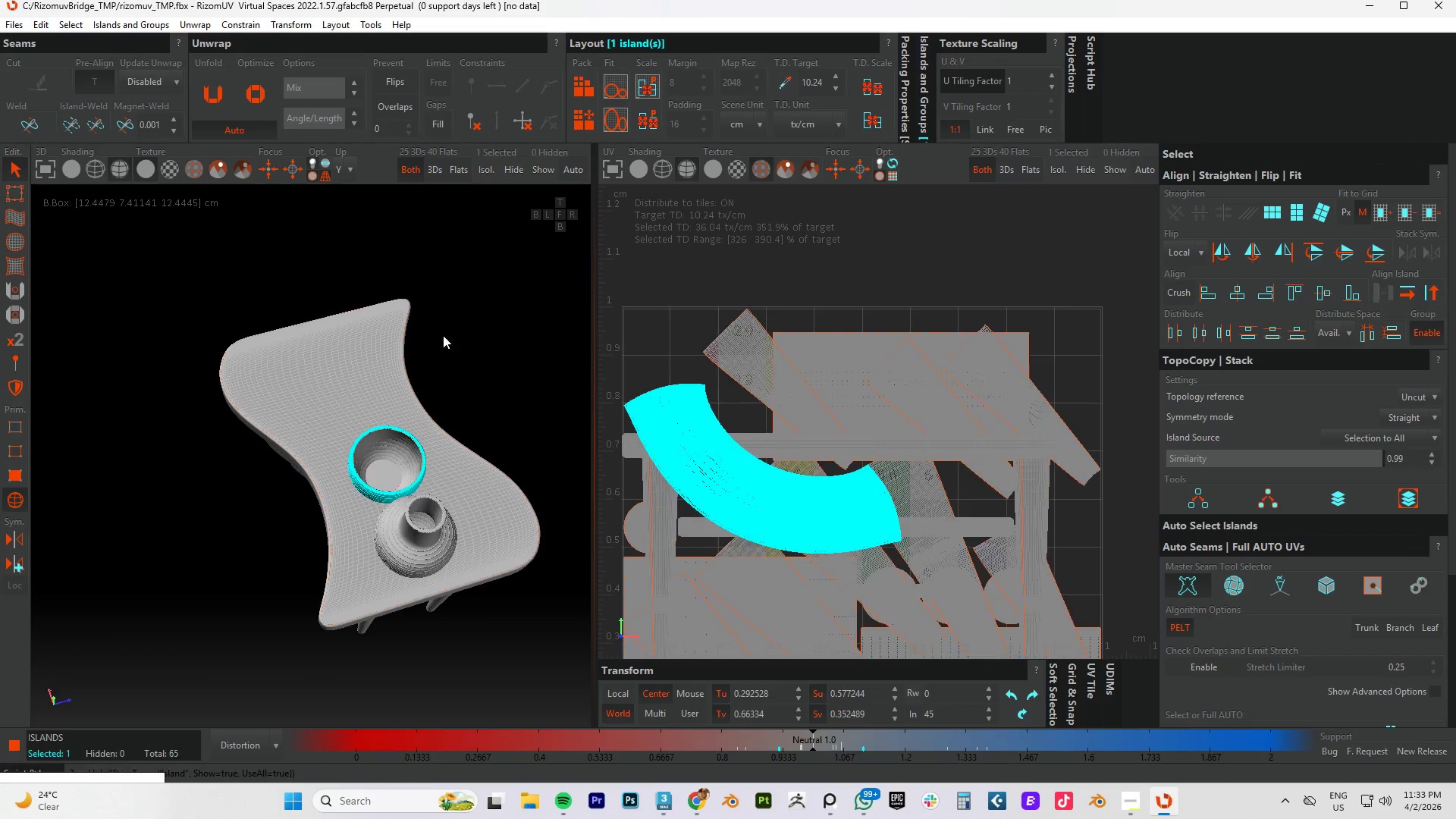 
hold_key(key=AltLeft, duration=0.67)
scroll: coordinate [369, 392], scroll_direction: down, amount: 2.0
 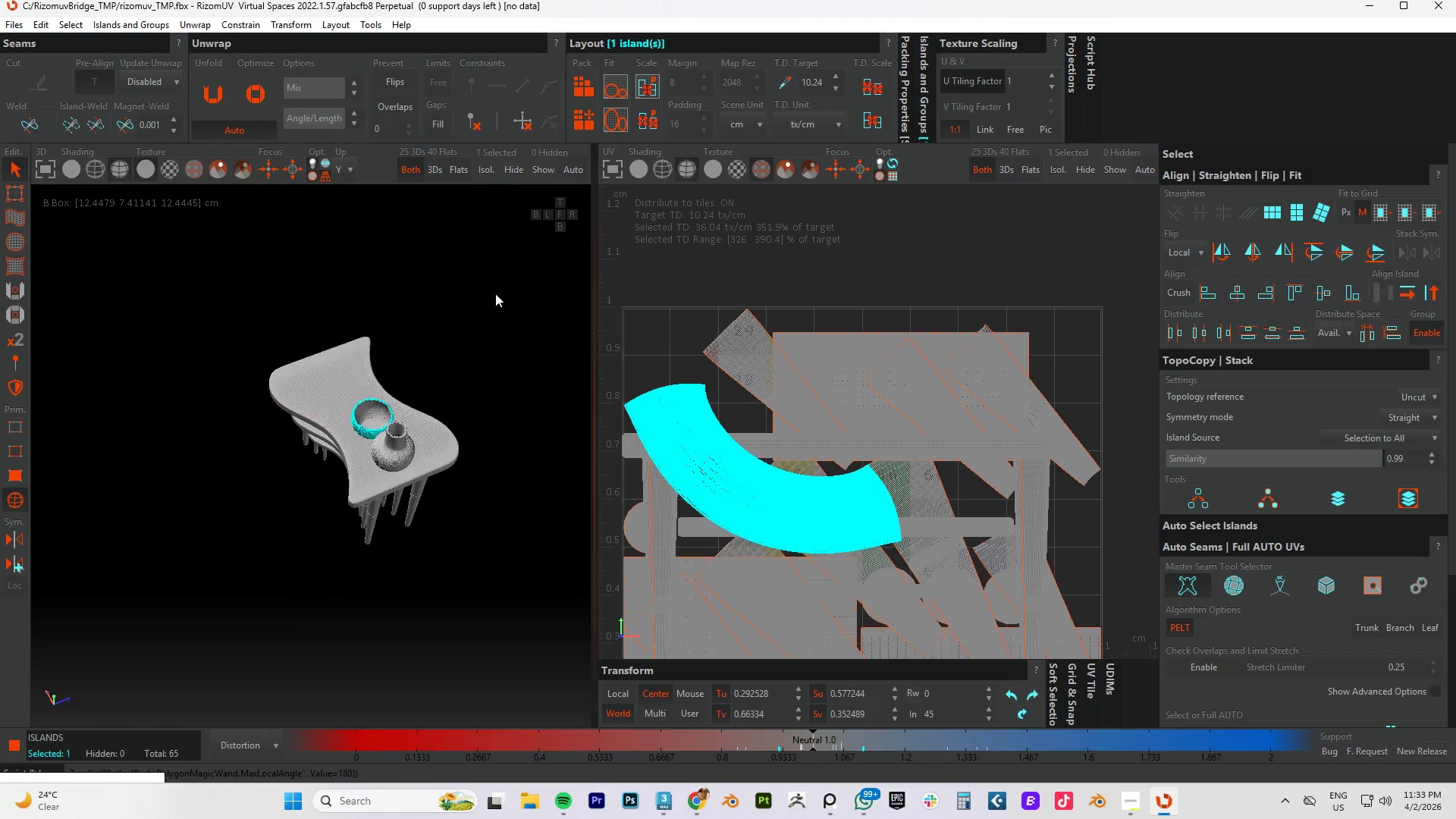 
hold_key(key=AltLeft, duration=1.41)
 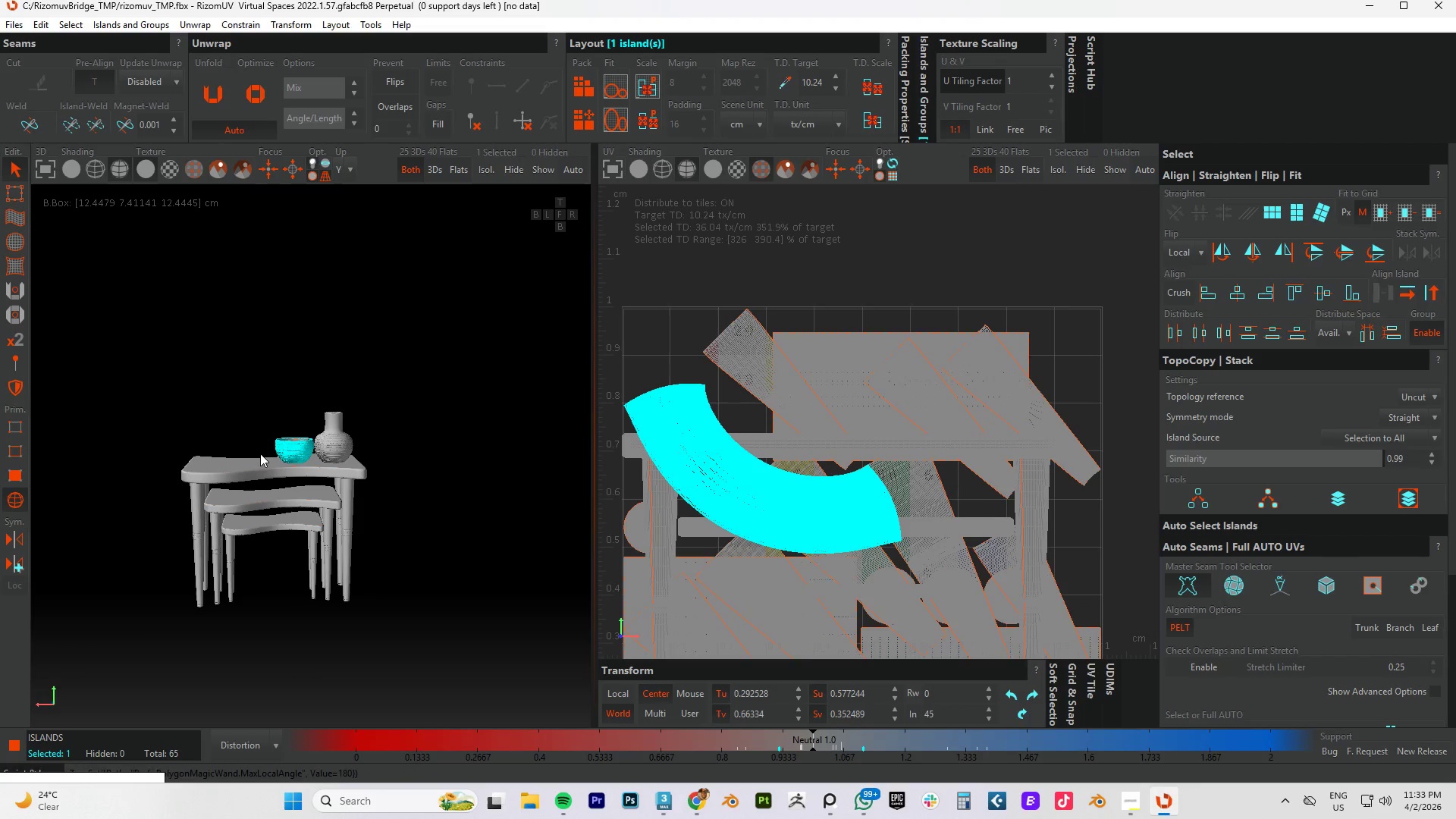 
hold_key(key=AltLeft, duration=0.69)
 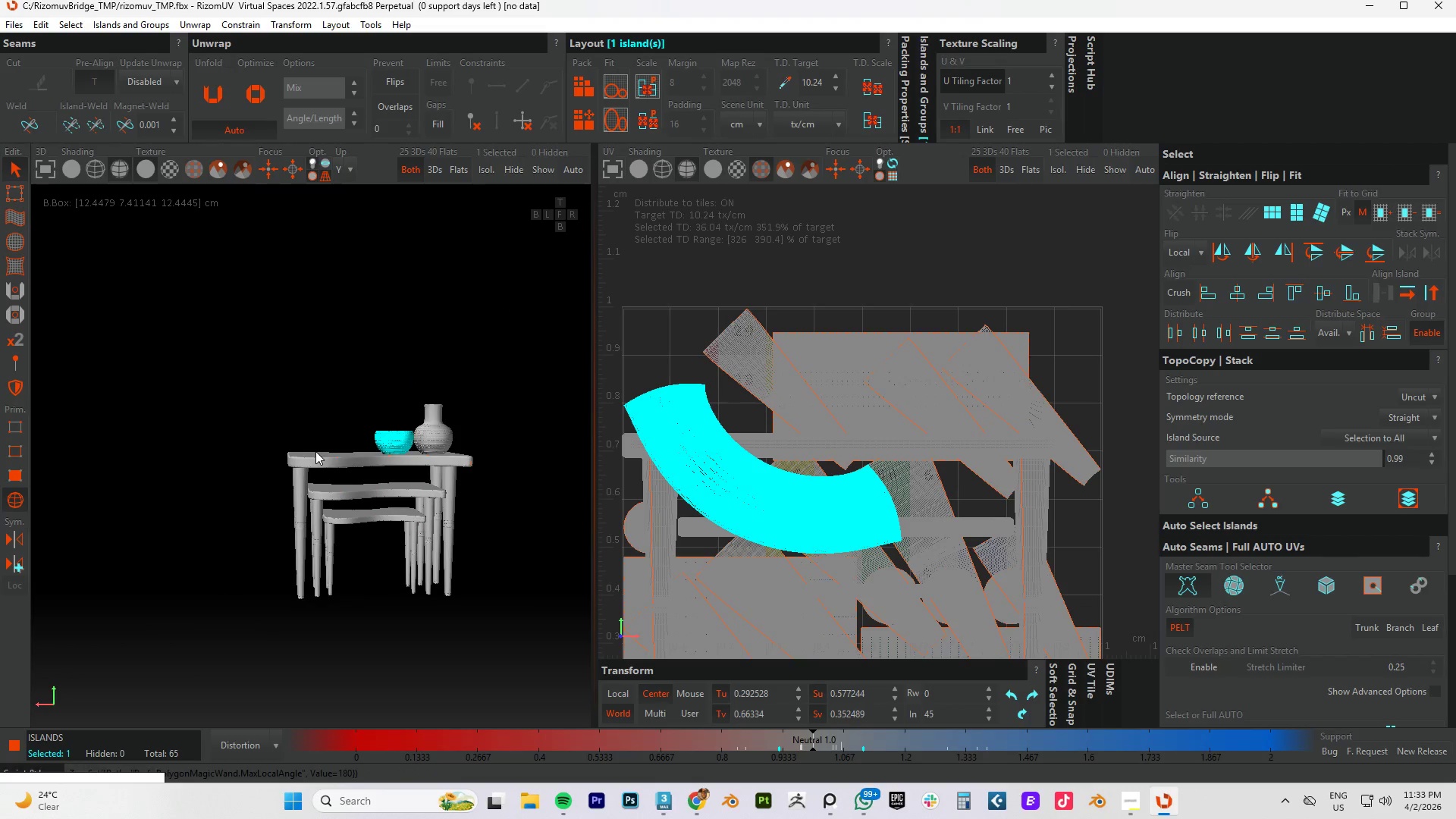 
scroll: coordinate [447, 449], scroll_direction: up, amount: 2.0
 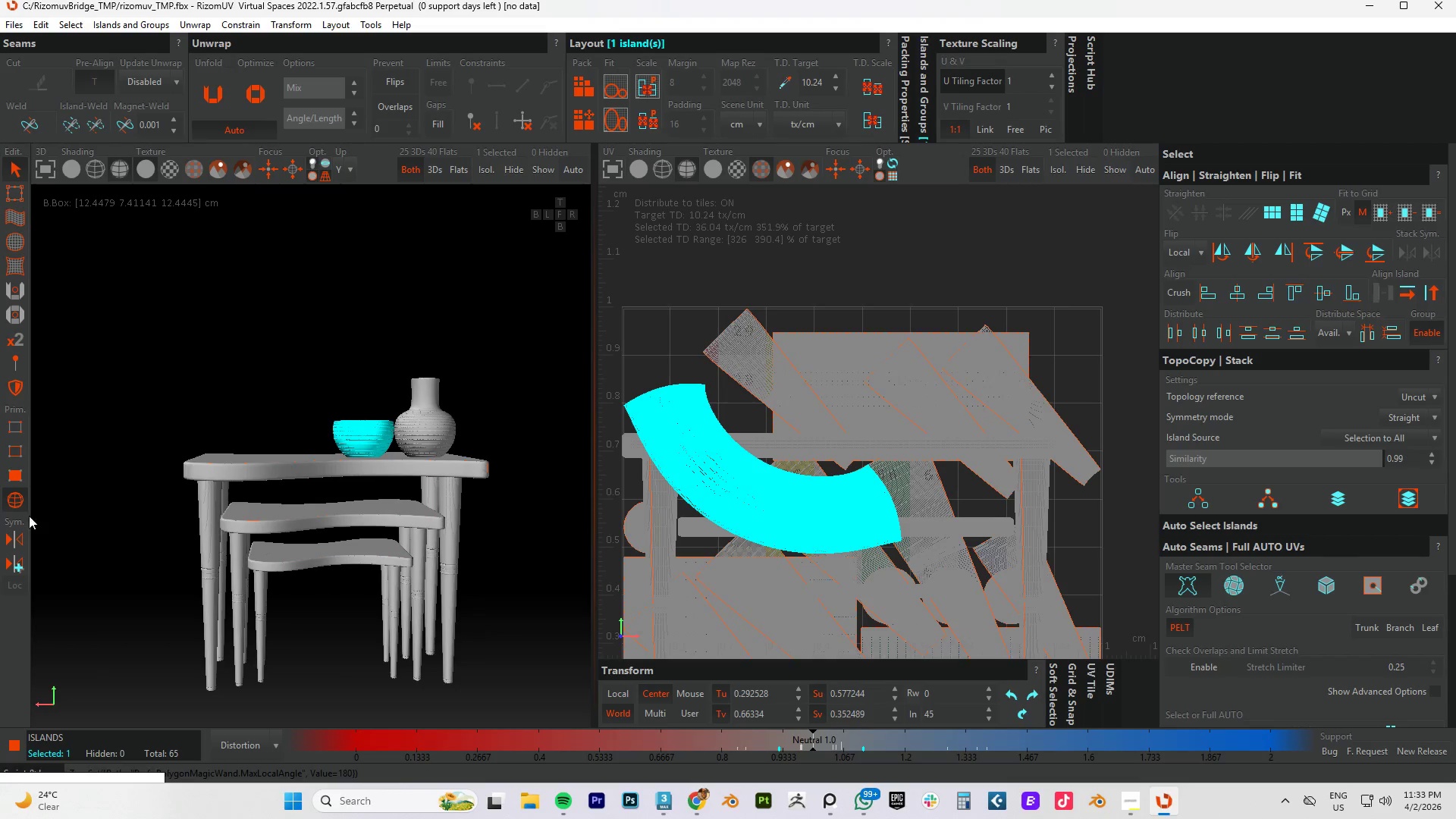 
left_click([14, 496])
 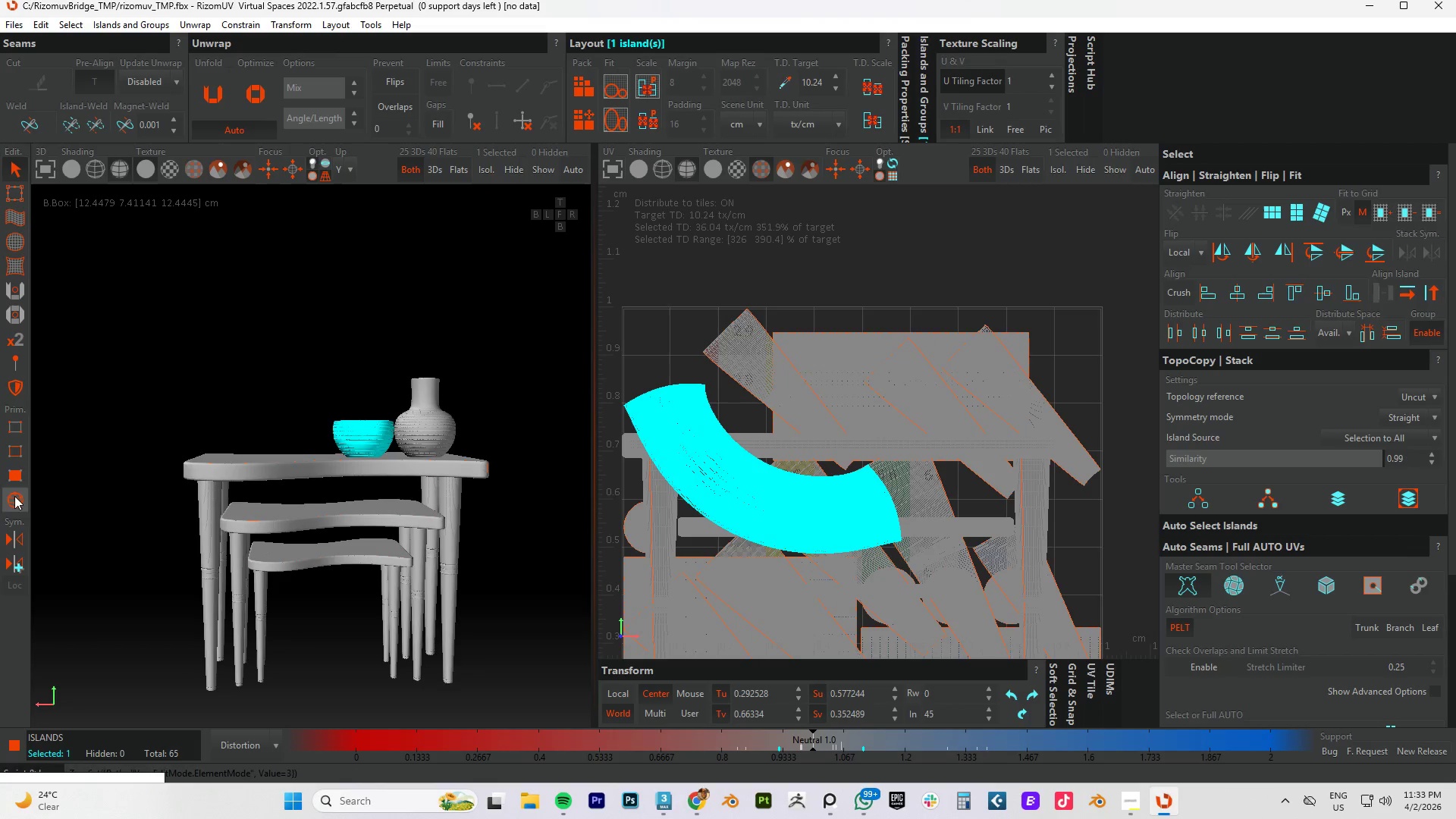 
key(Control+A)
 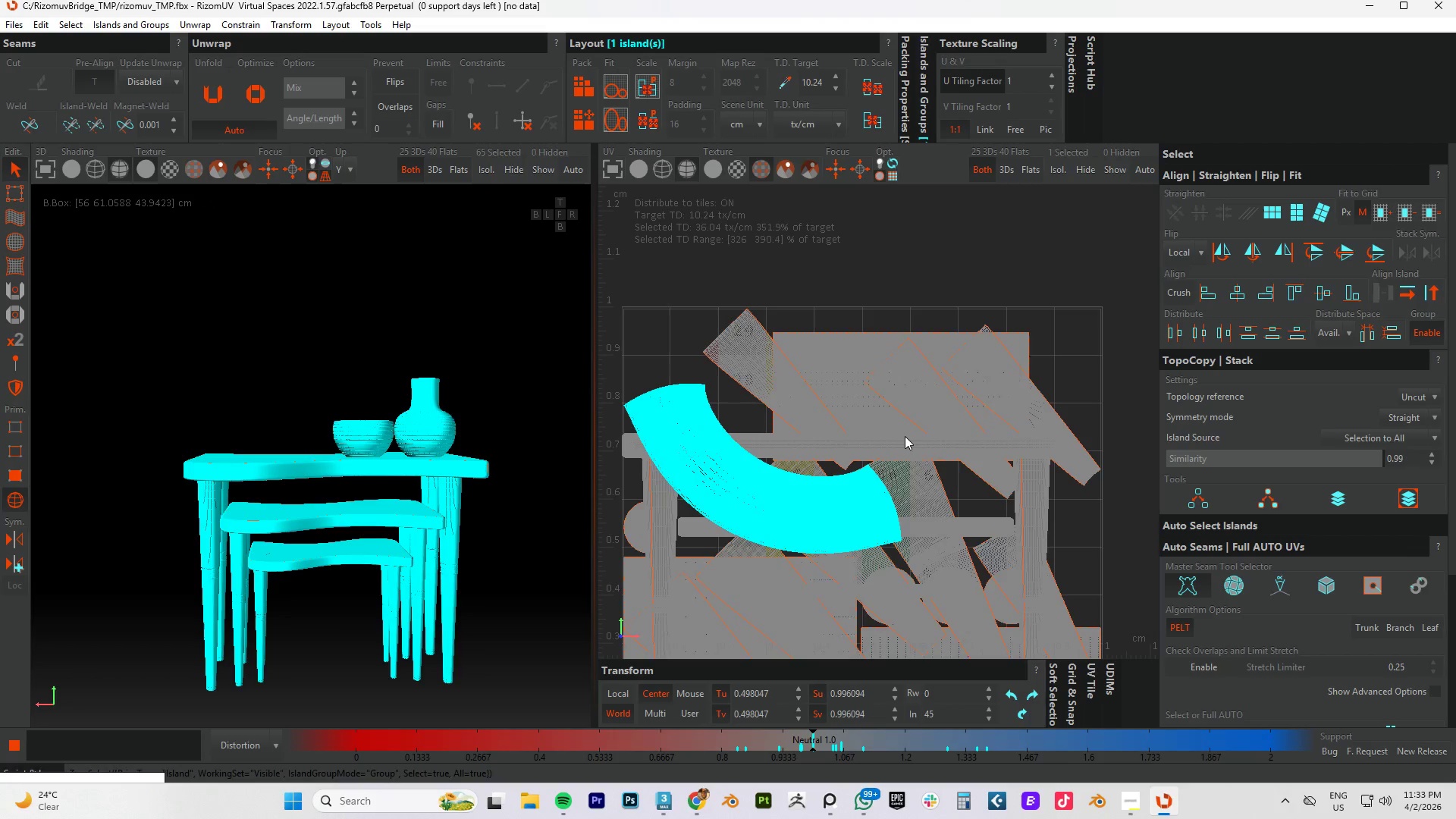 
scroll: coordinate [913, 432], scroll_direction: down, amount: 2.0
 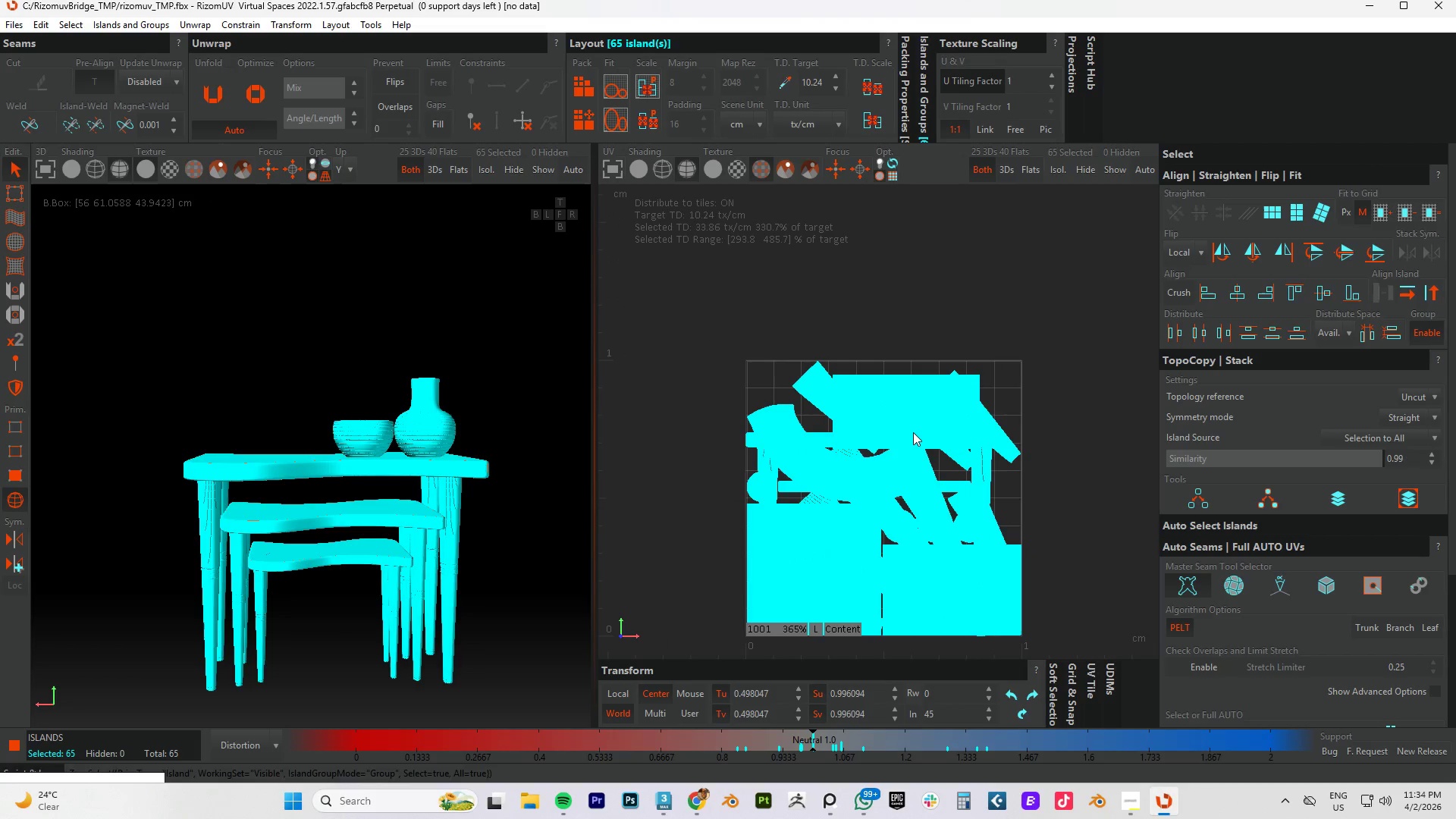 
key(P)
 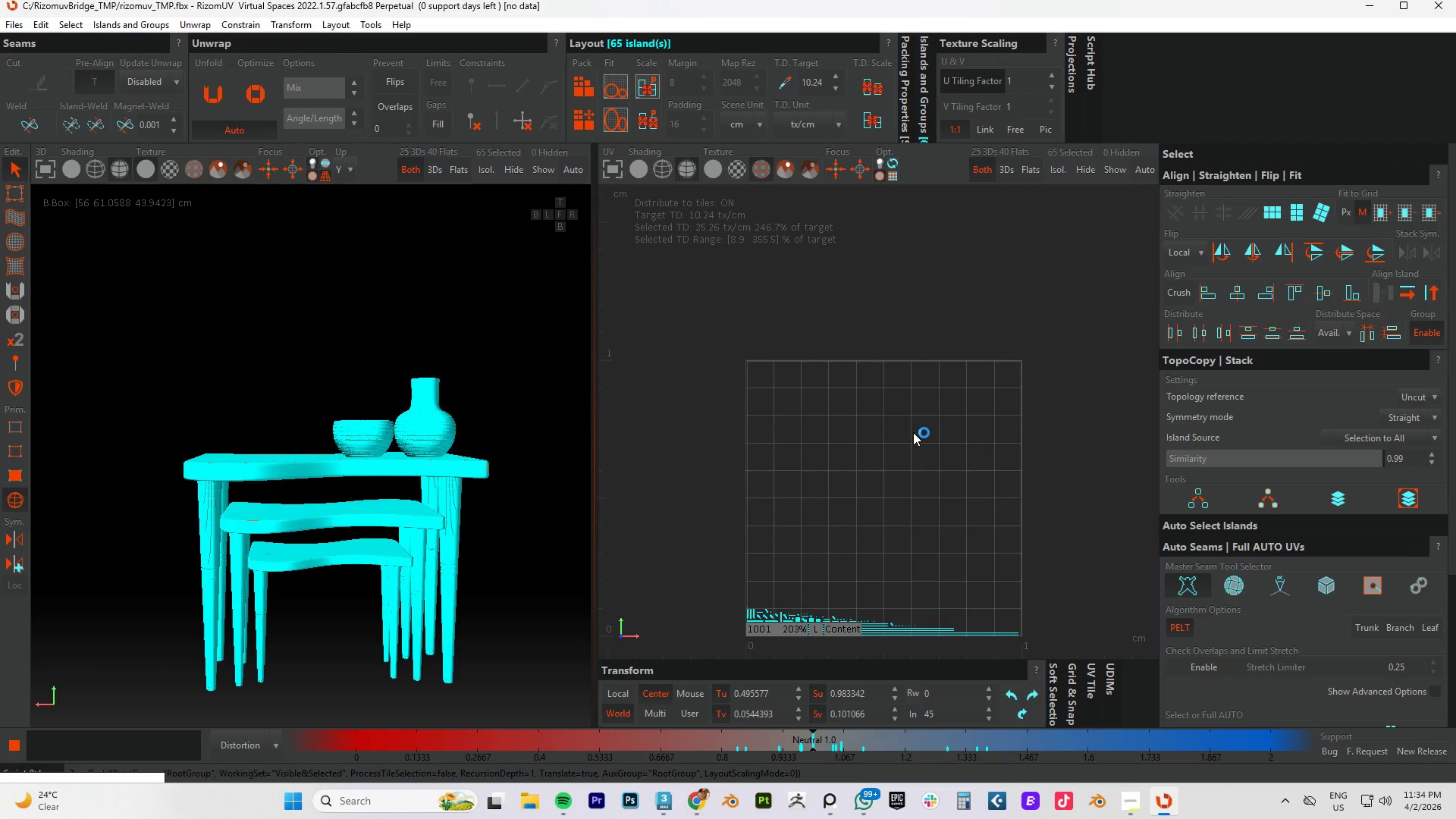 
wait(7.44)
 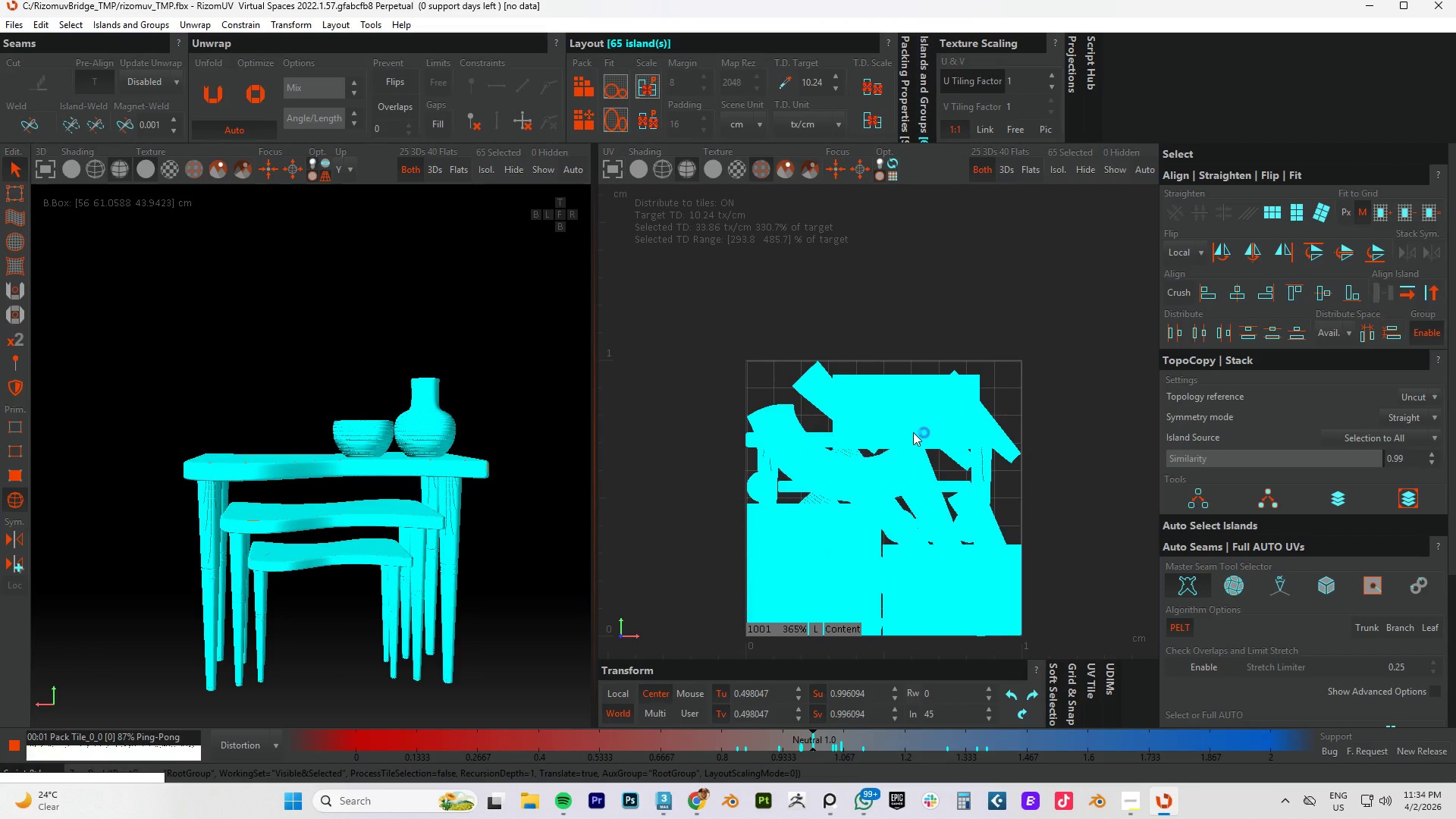 
scroll: coordinate [802, 621], scroll_direction: up, amount: 3.0
 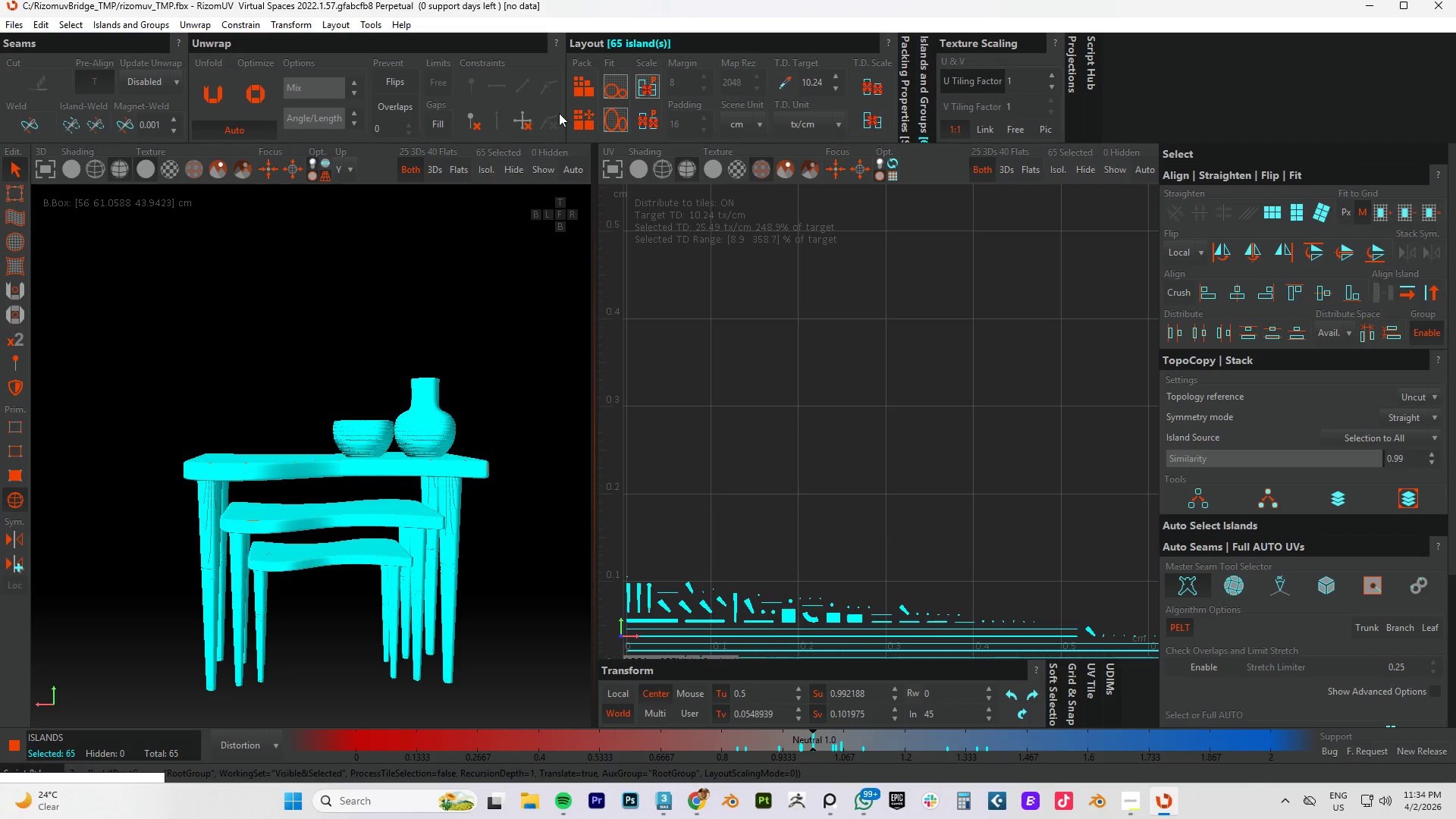 
left_click([582, 117])
 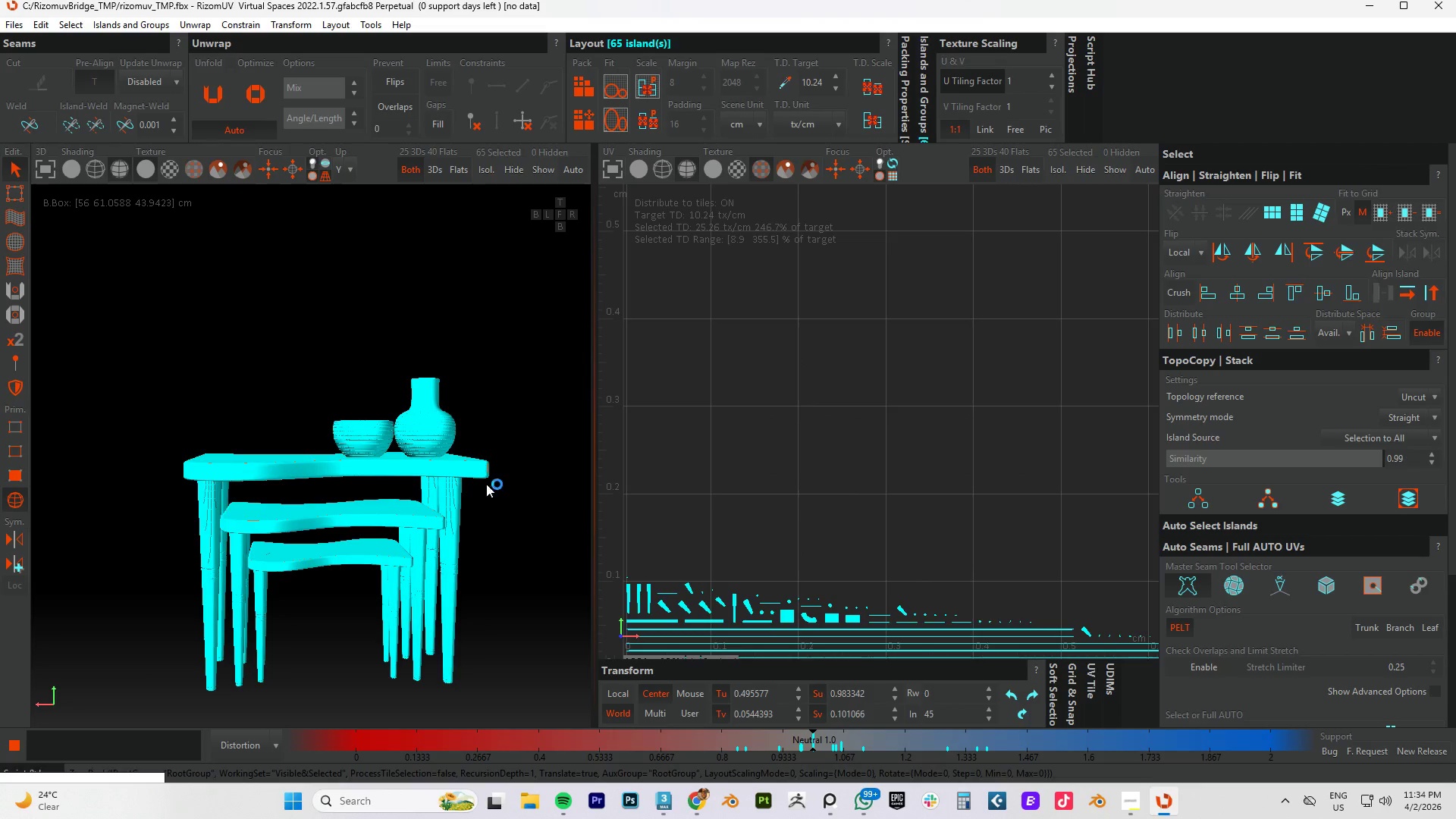 
wait(7.08)
 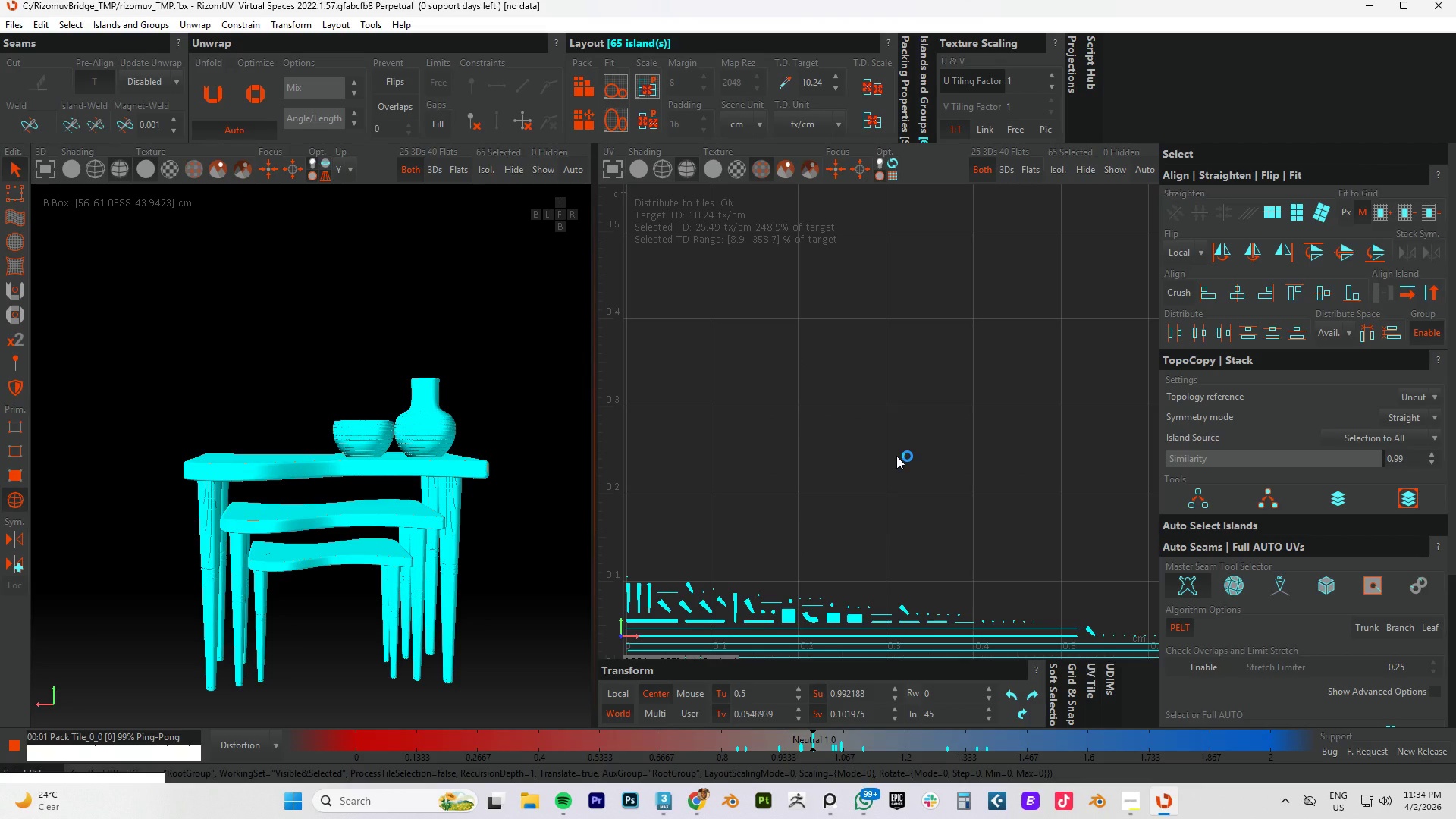 
hold_key(key=ControlLeft, duration=1.12)
 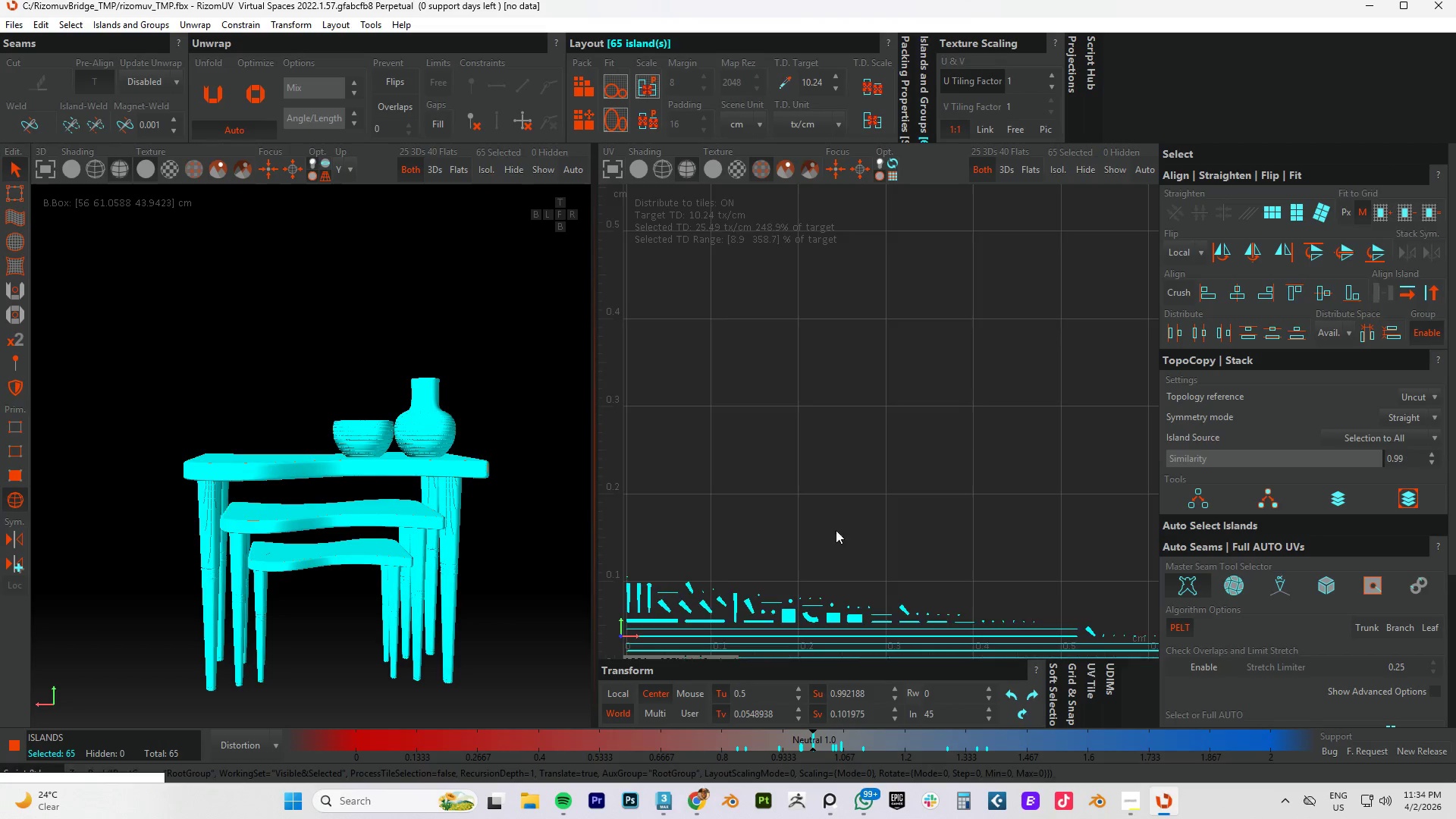 
scroll: coordinate [846, 532], scroll_direction: down, amount: 4.0
 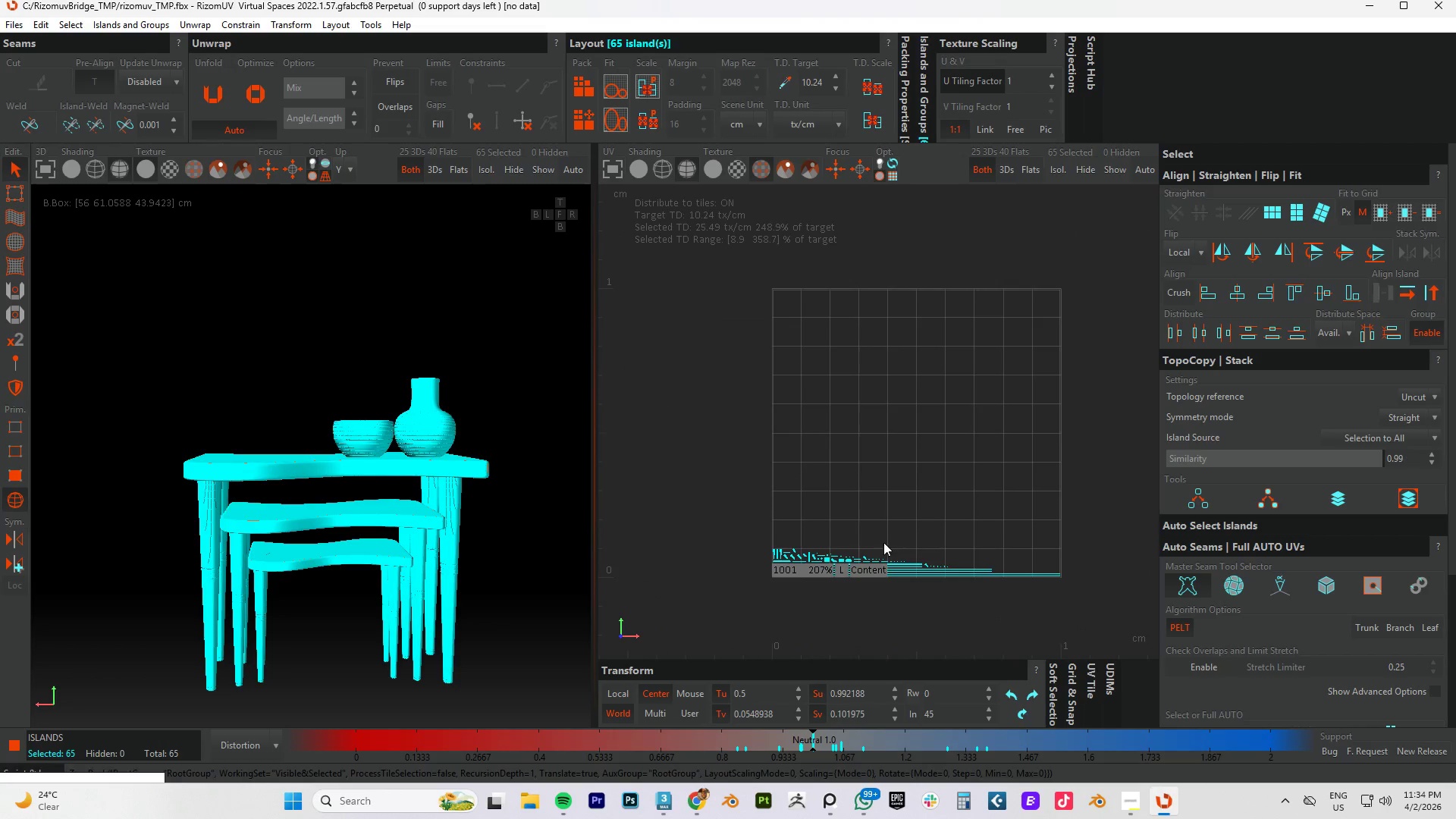 
scroll: coordinate [858, 550], scroll_direction: up, amount: 2.0
 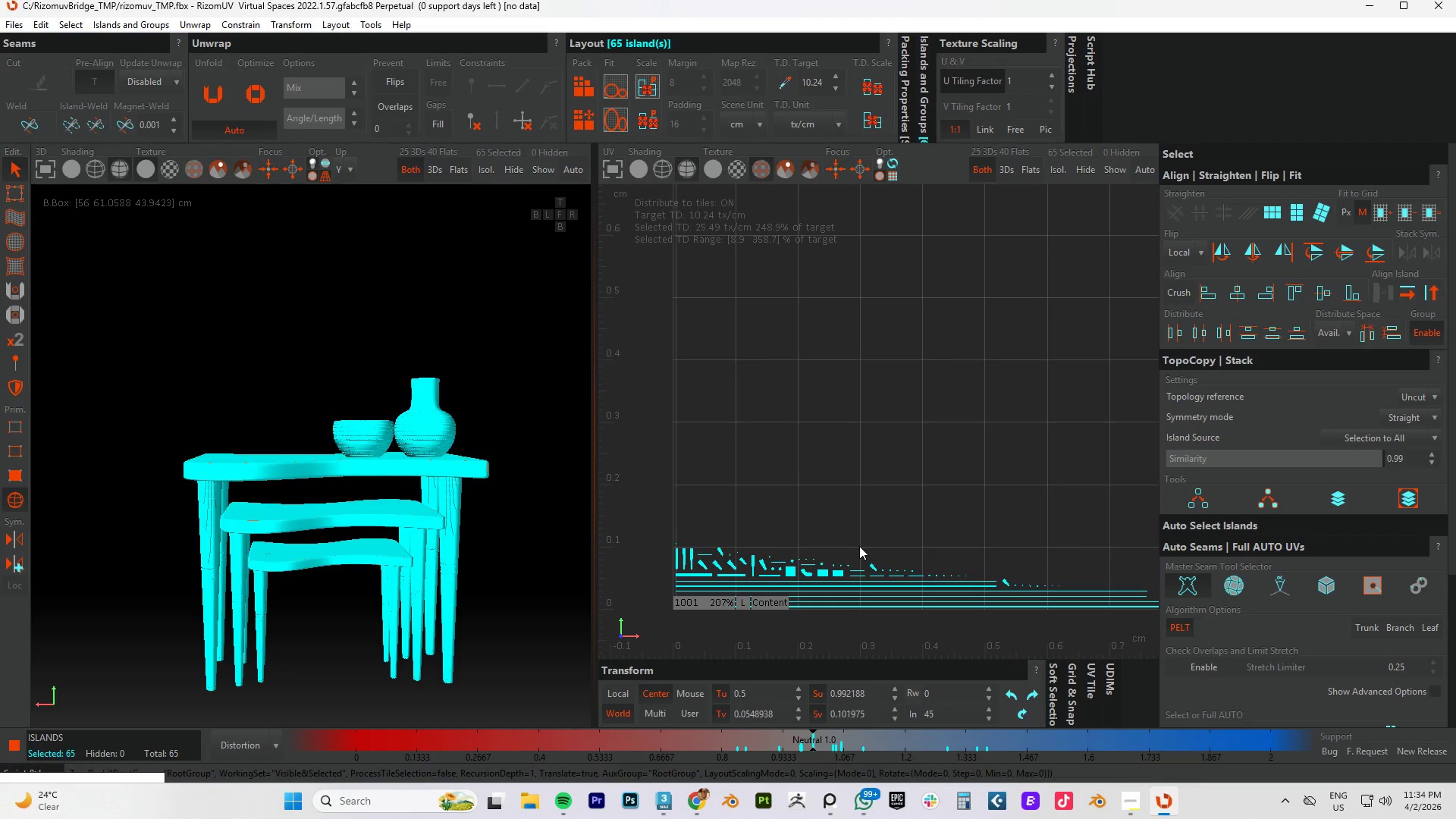 
key(U)
 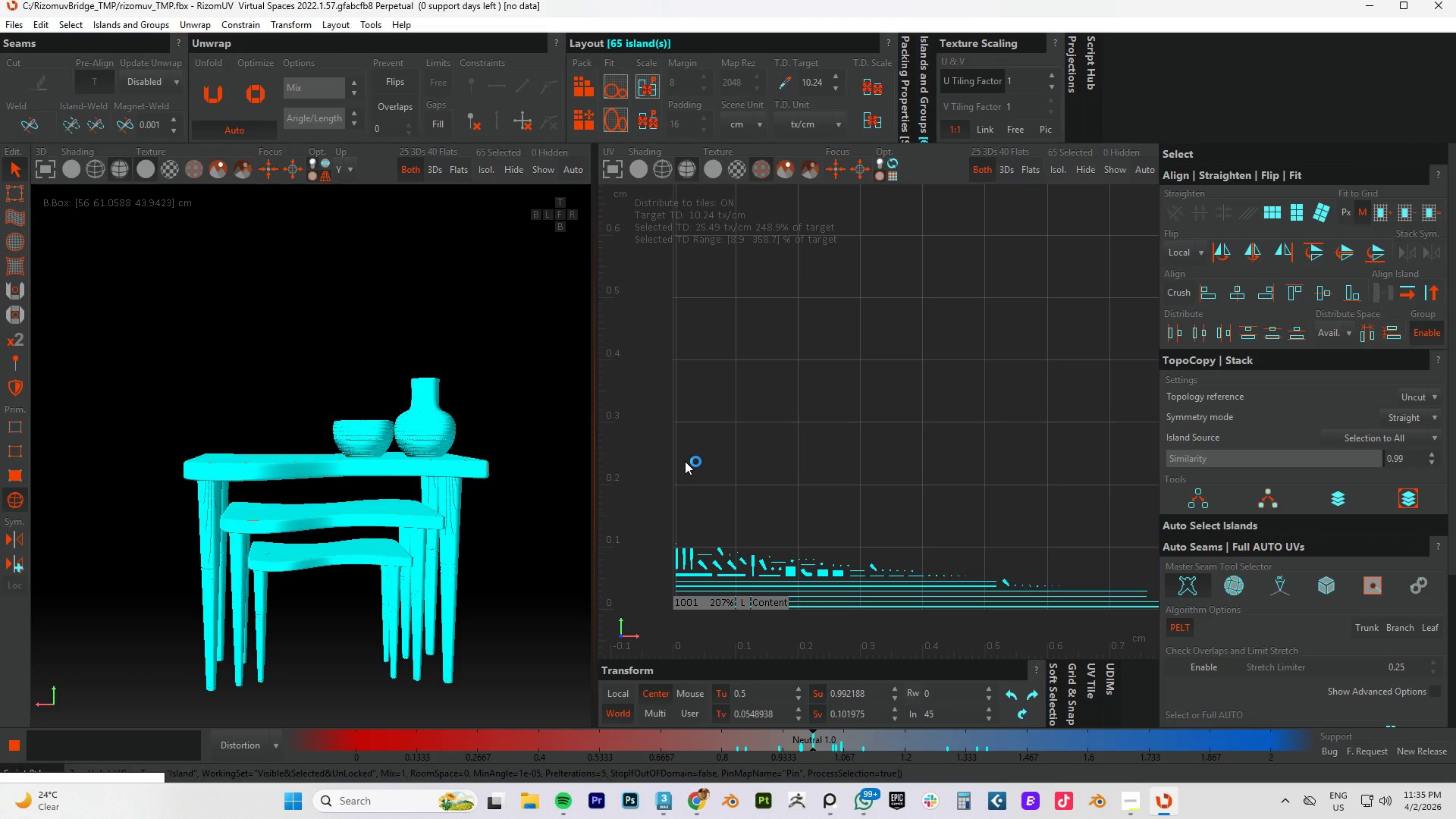 
wait(42.89)
 